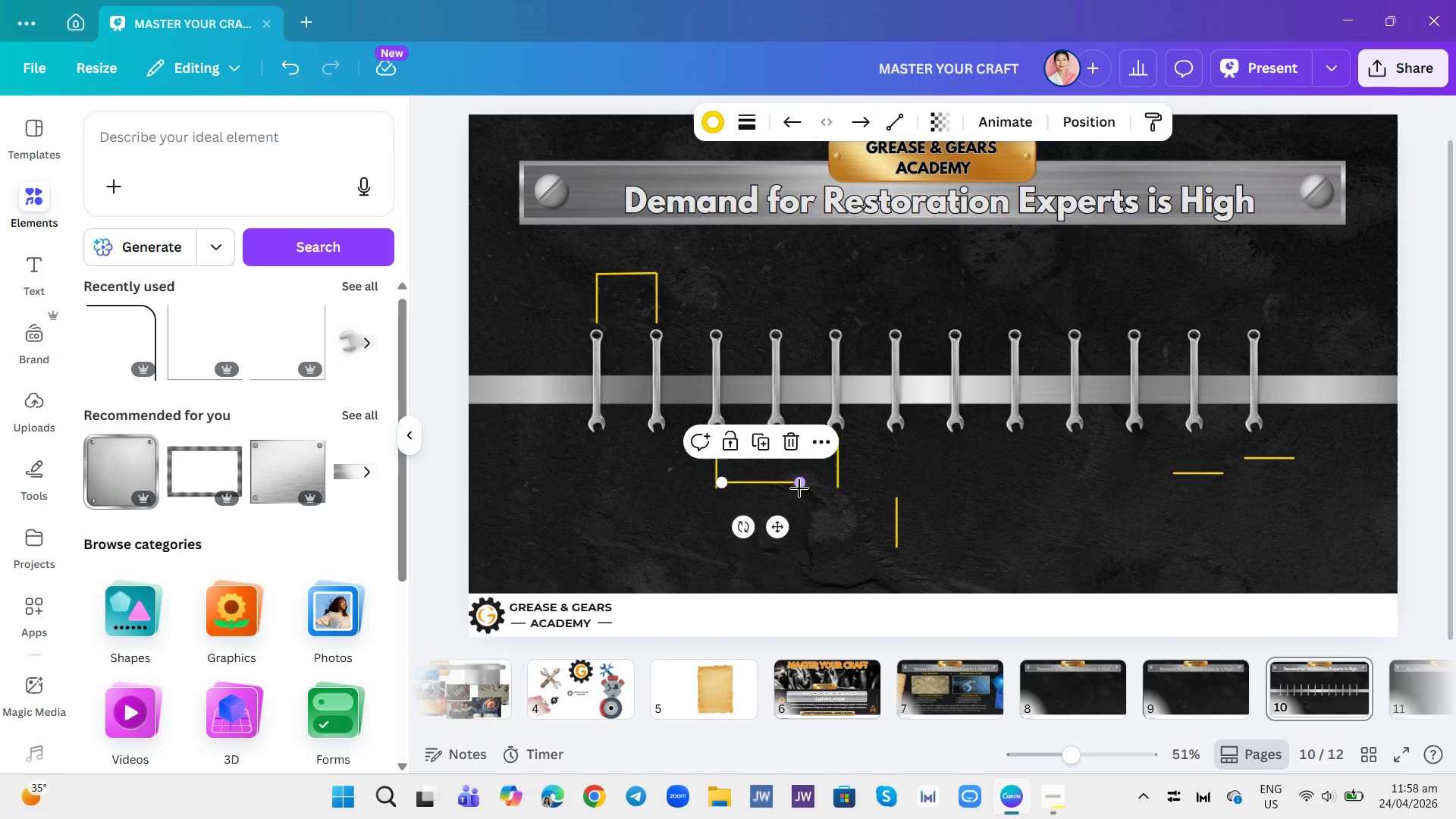 
left_click_drag(start_coordinate=[799, 488], to_coordinate=[840, 487])
 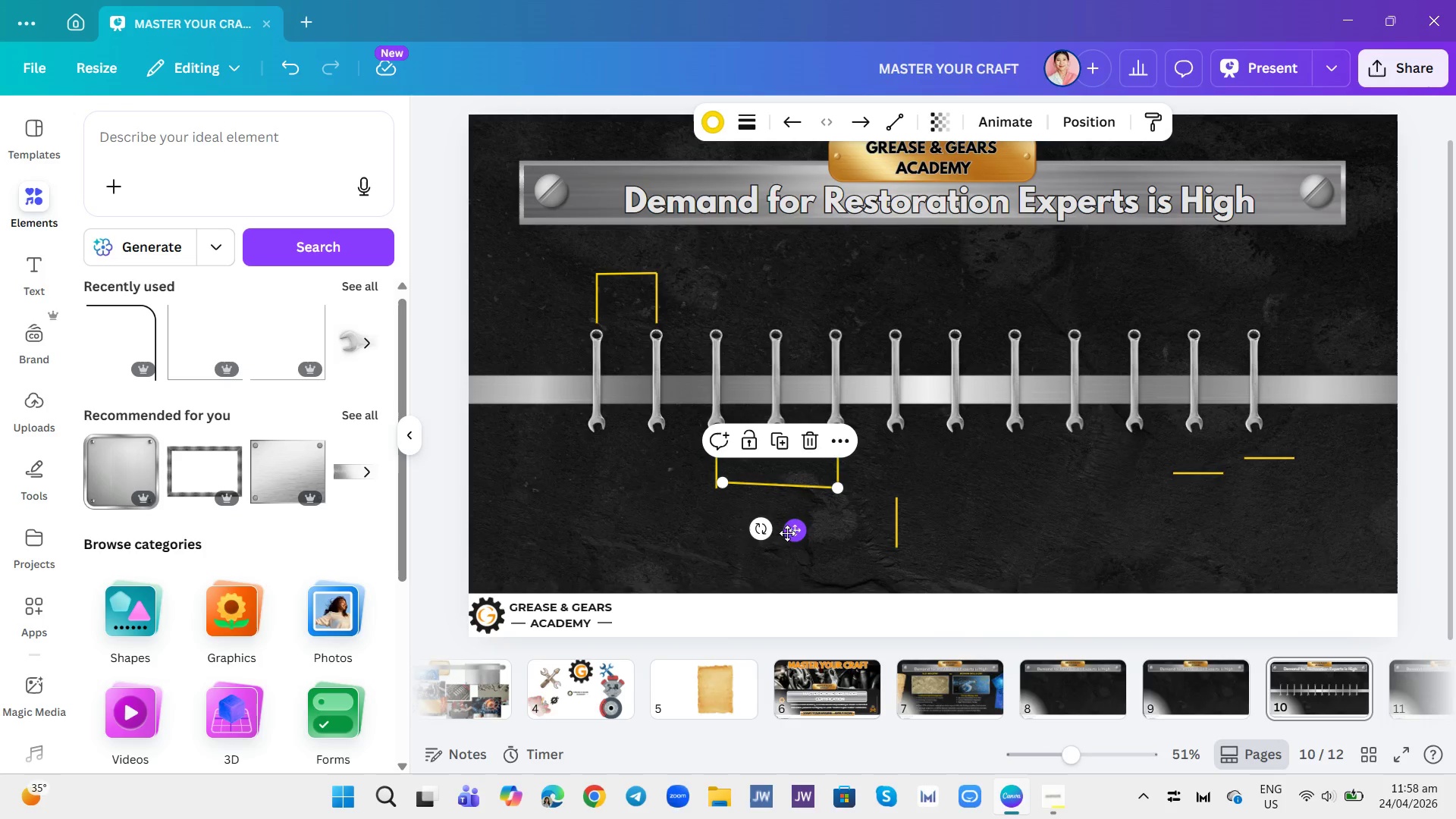 
left_click_drag(start_coordinate=[762, 530], to_coordinate=[764, 582])
 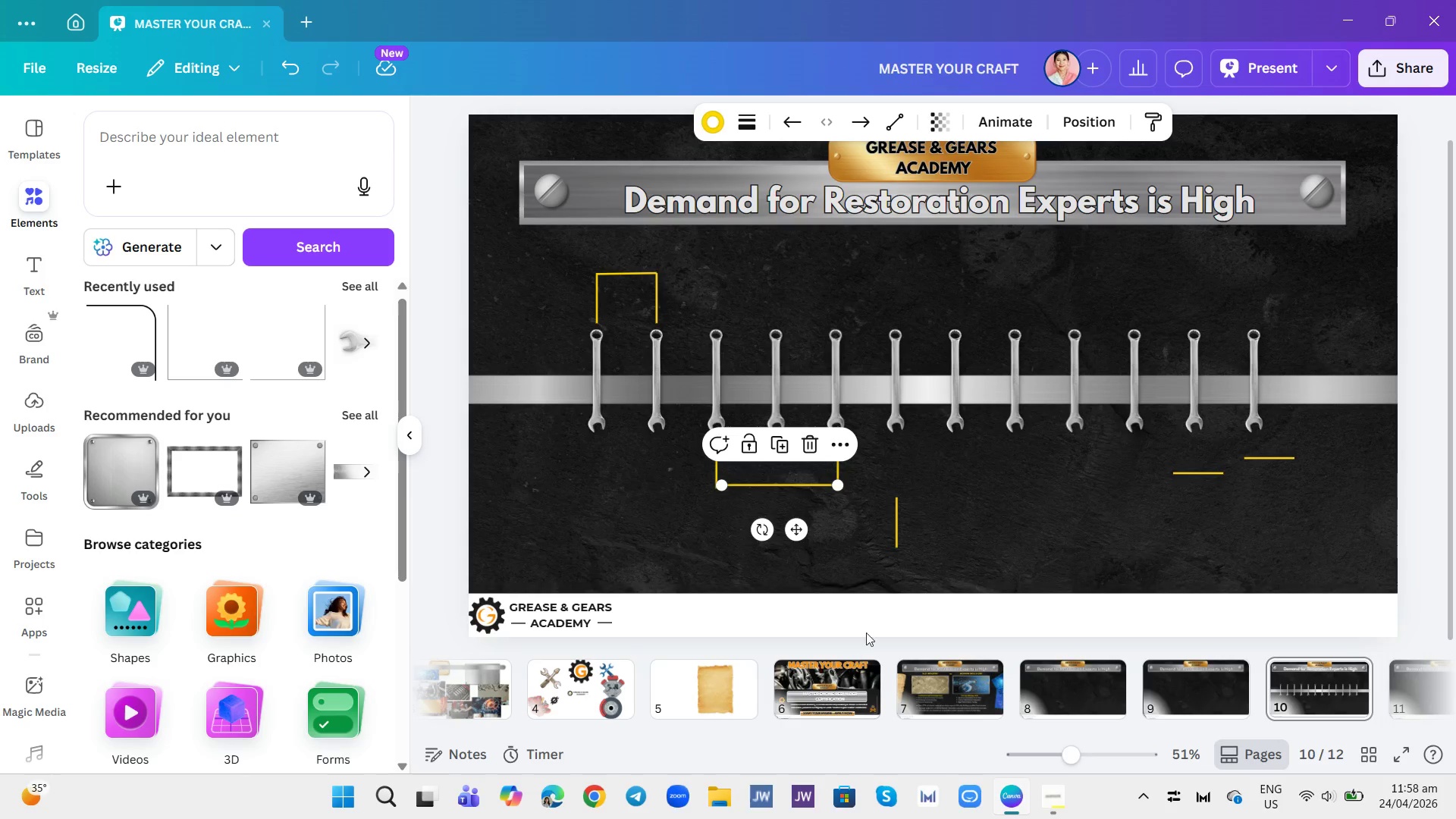 
left_click([871, 591])
 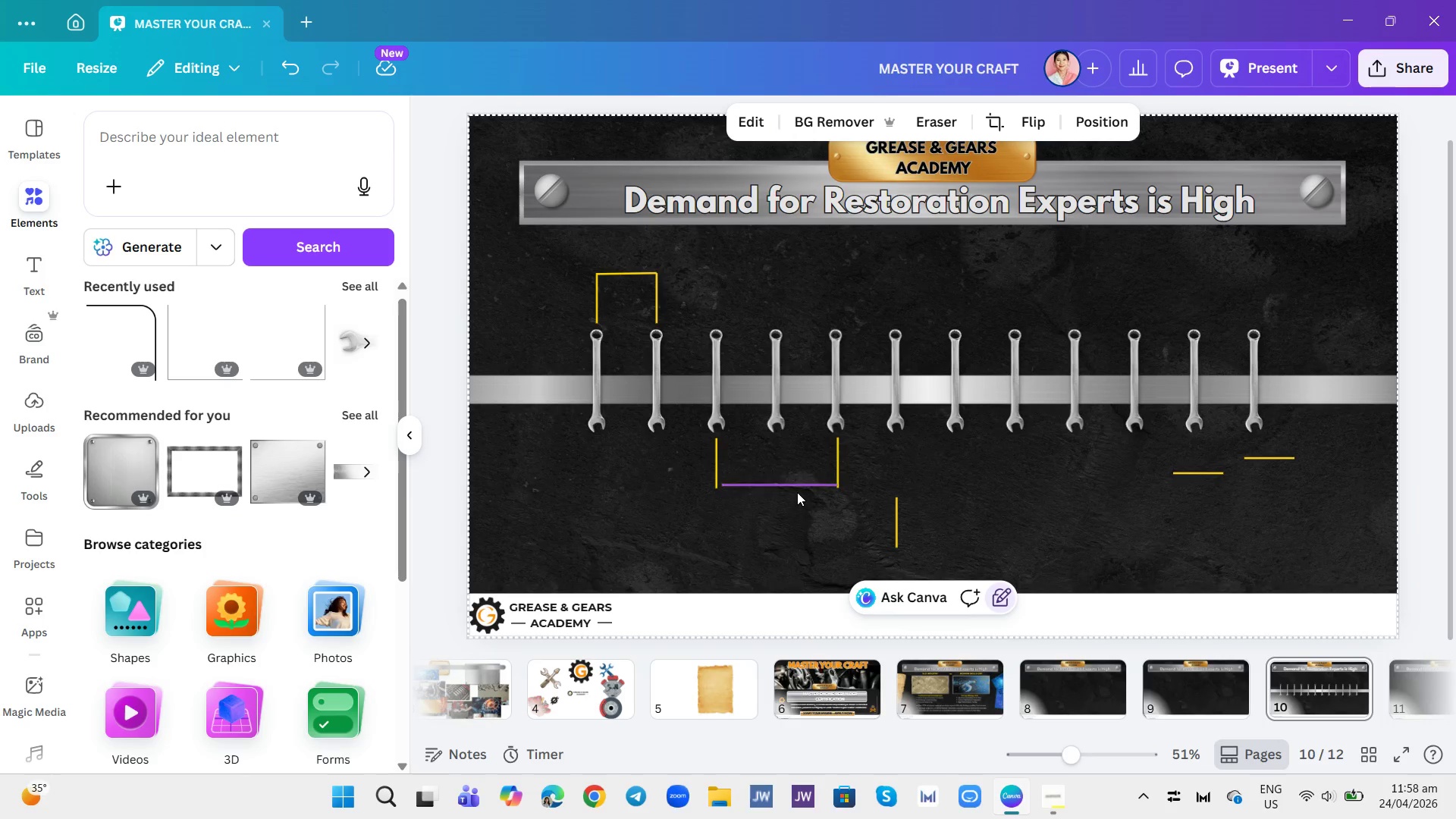 
left_click([794, 486])
 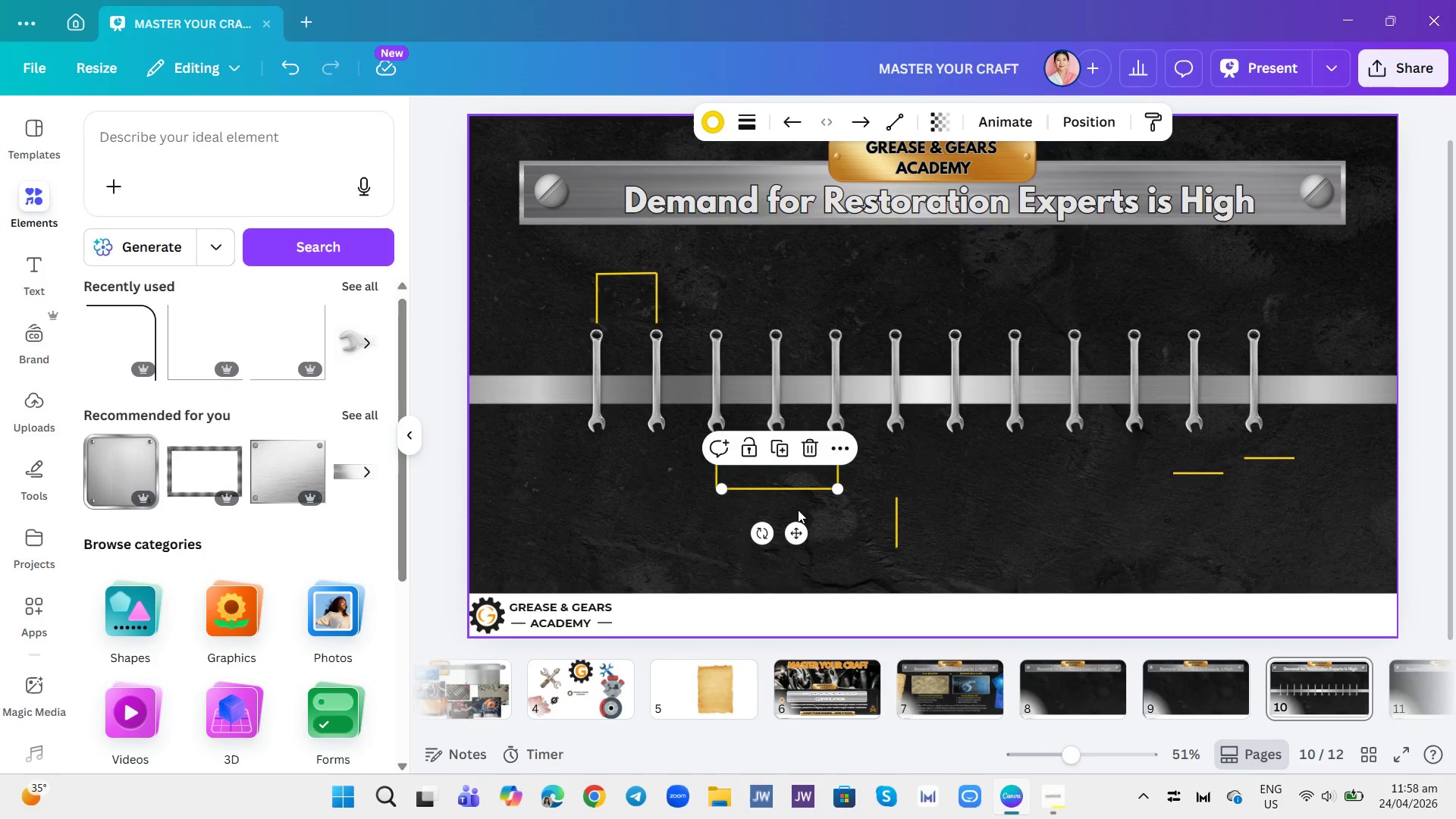 
left_click_drag(start_coordinate=[795, 531], to_coordinate=[789, 528])
 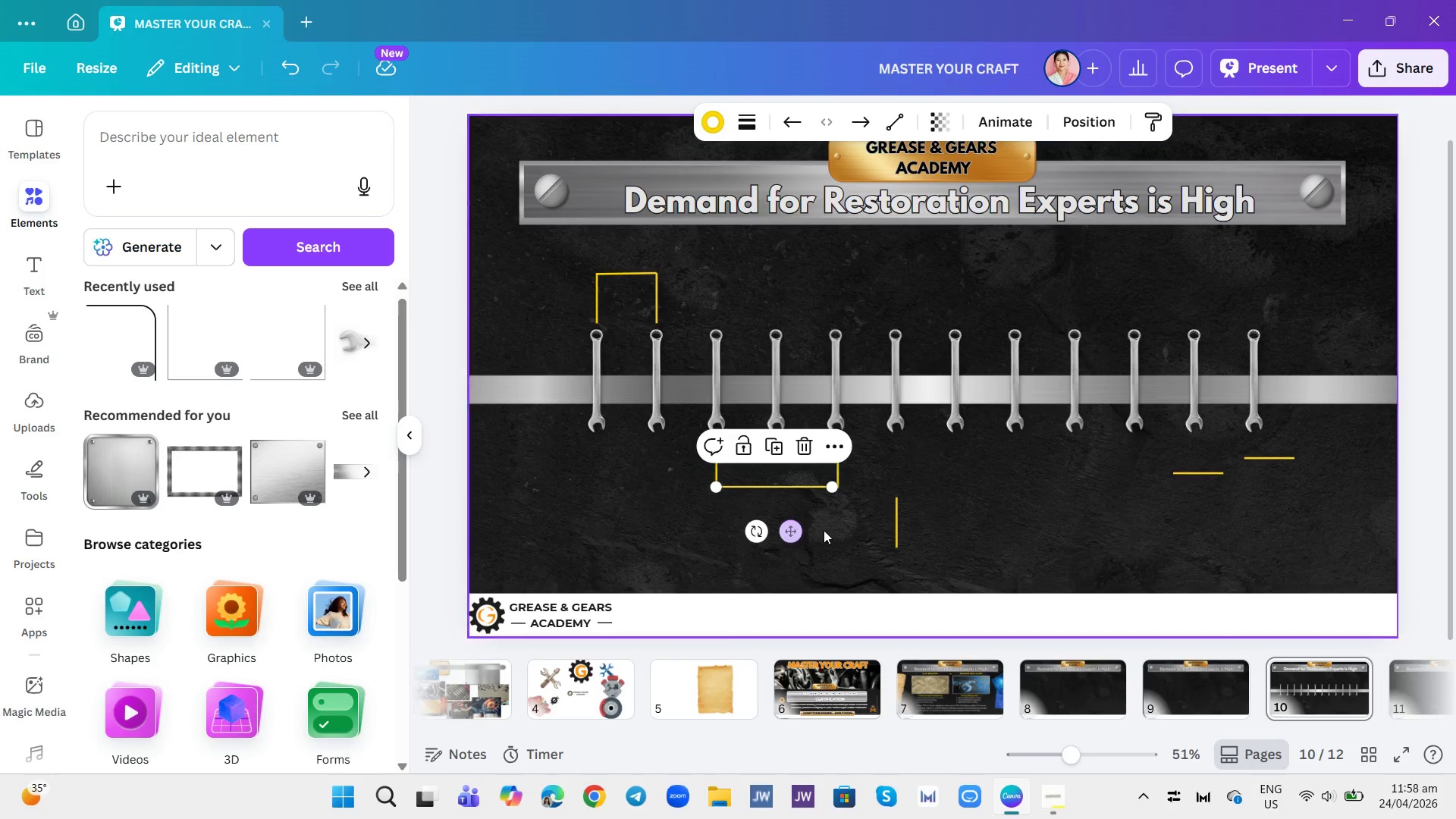 
left_click([824, 530])
 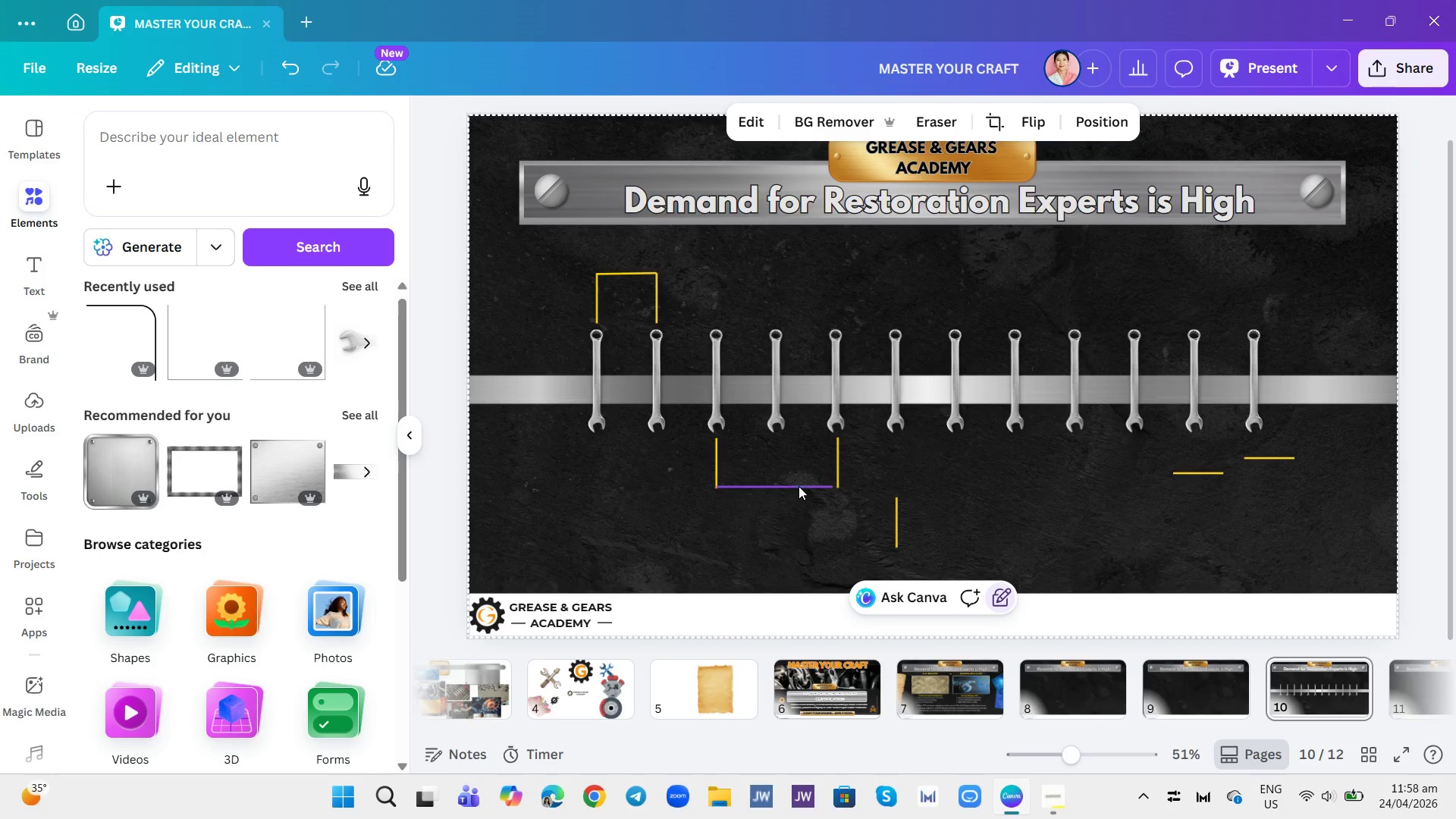 
left_click([799, 486])
 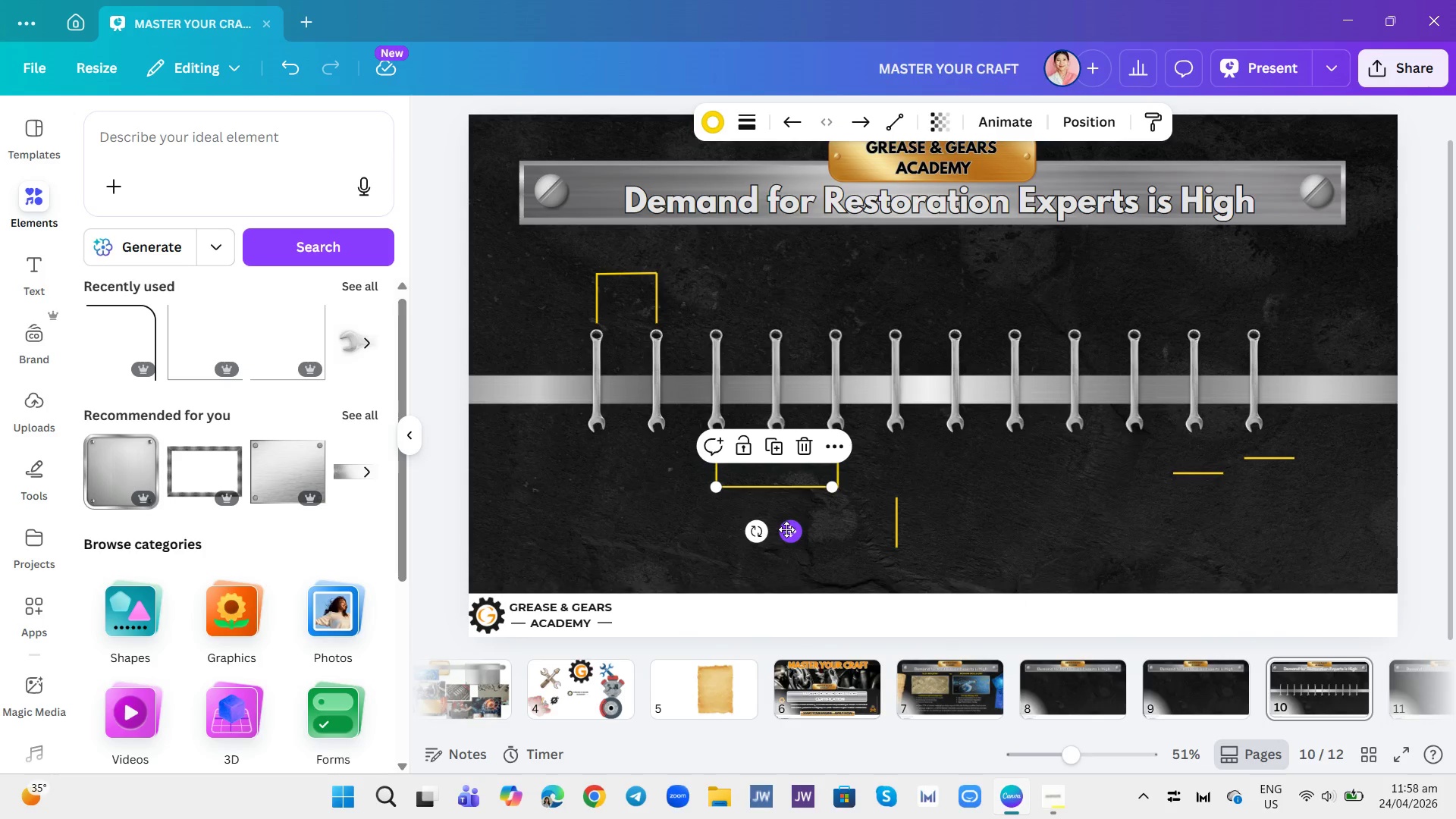 
left_click_drag(start_coordinate=[786, 529], to_coordinate=[787, 533])
 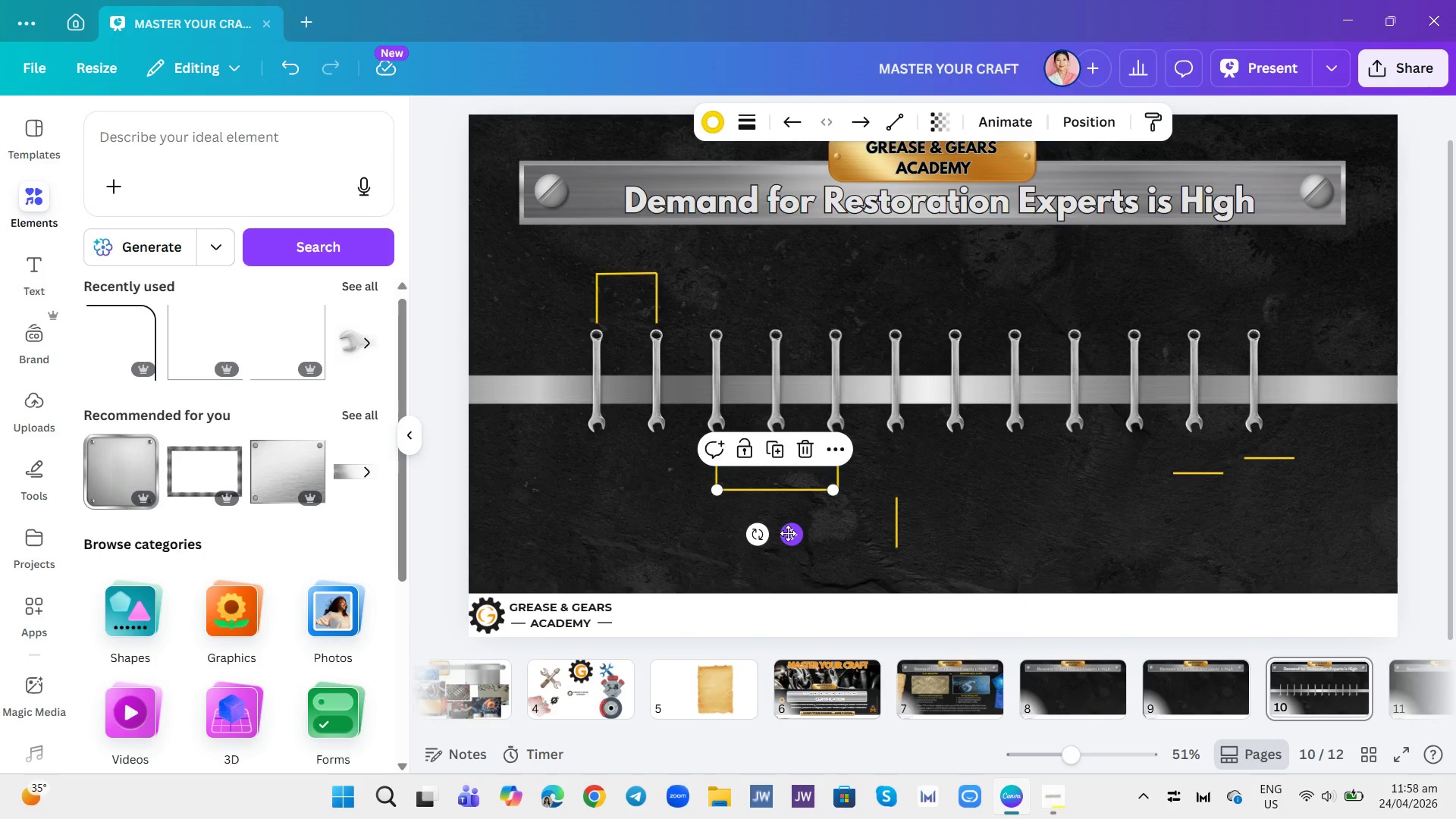 
double_click([788, 533])
 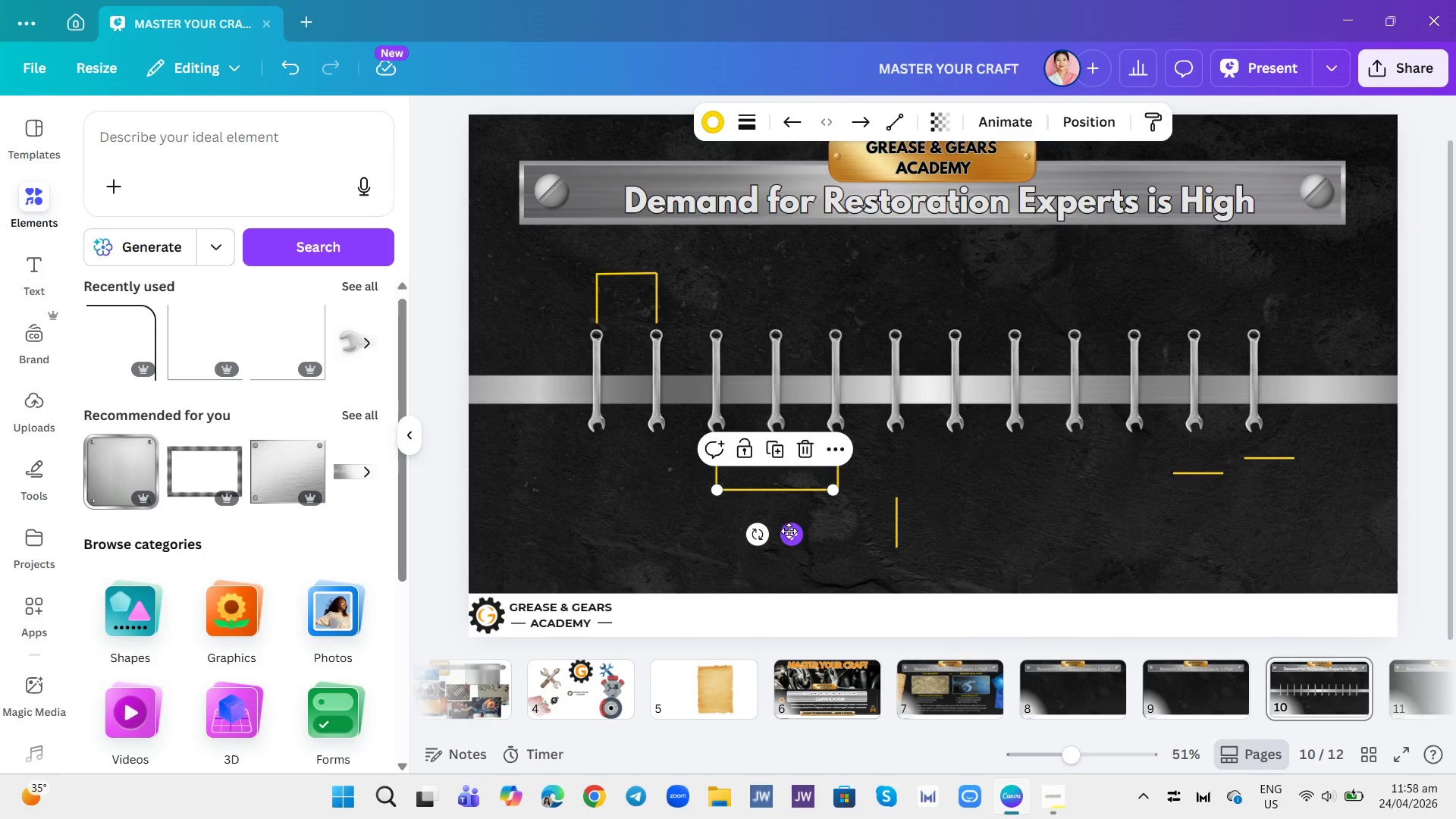 
left_click_drag(start_coordinate=[789, 531], to_coordinate=[789, 526])
 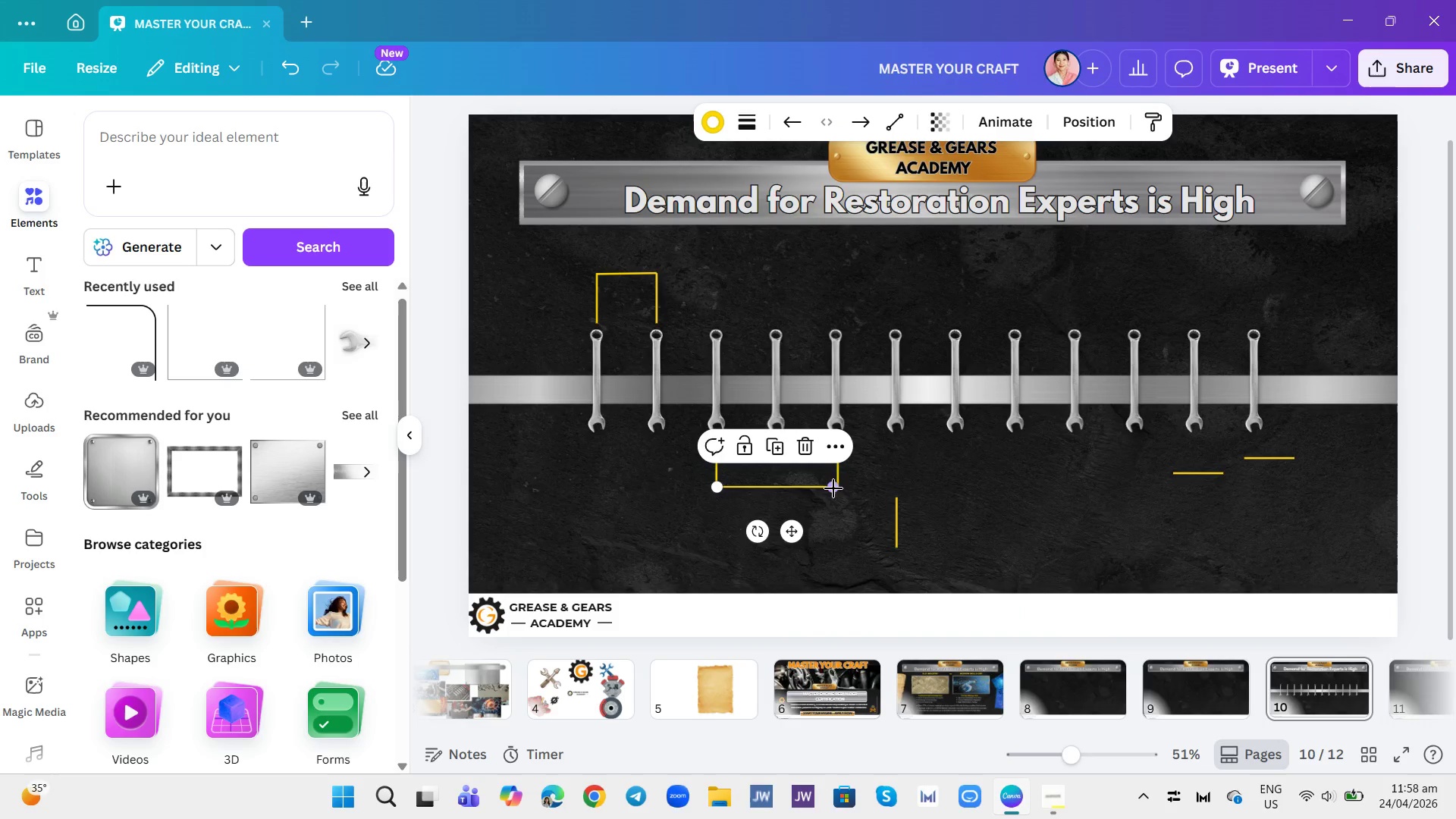 
left_click([833, 482])
 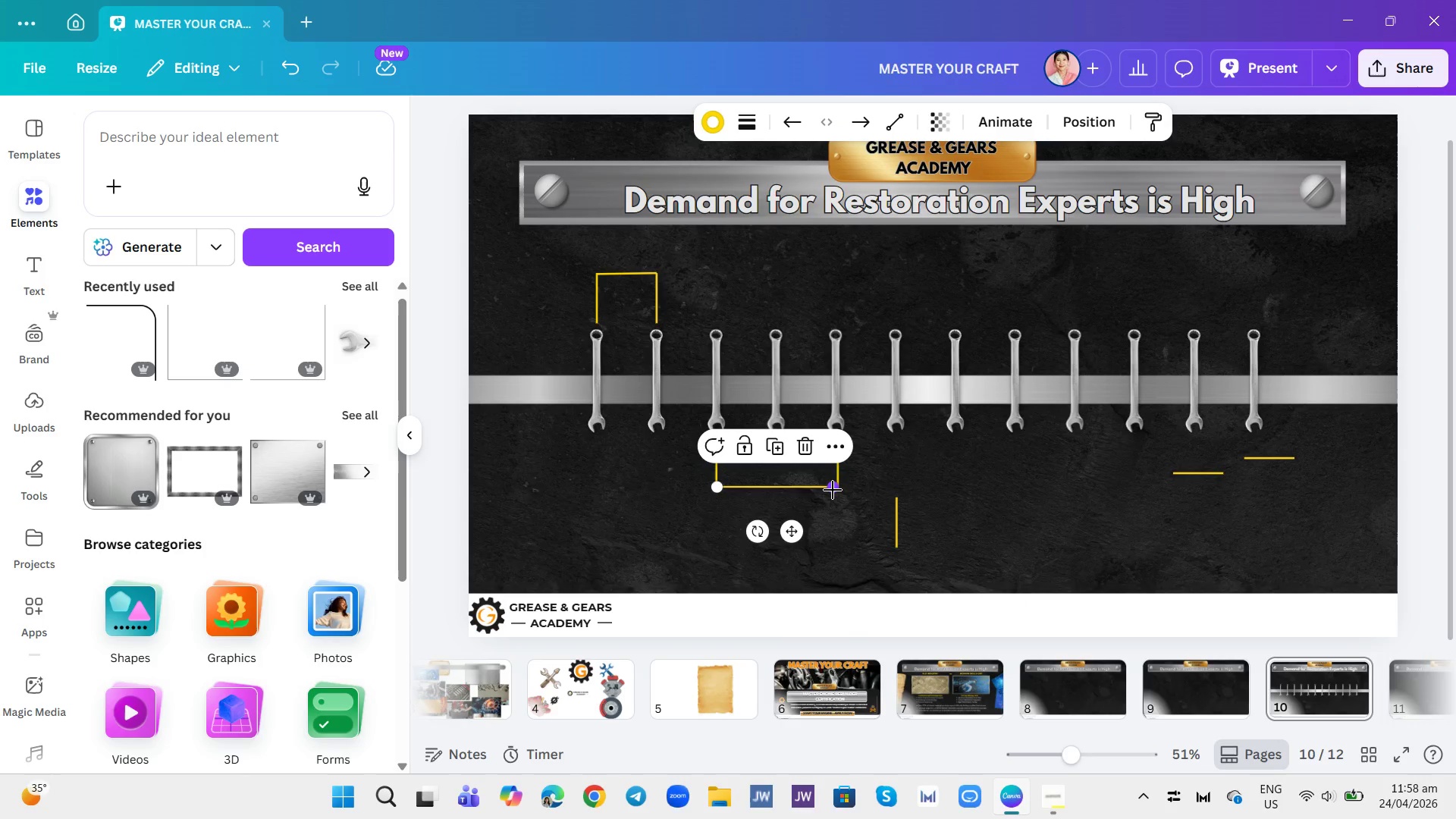 
left_click_drag(start_coordinate=[833, 490], to_coordinate=[839, 489])
 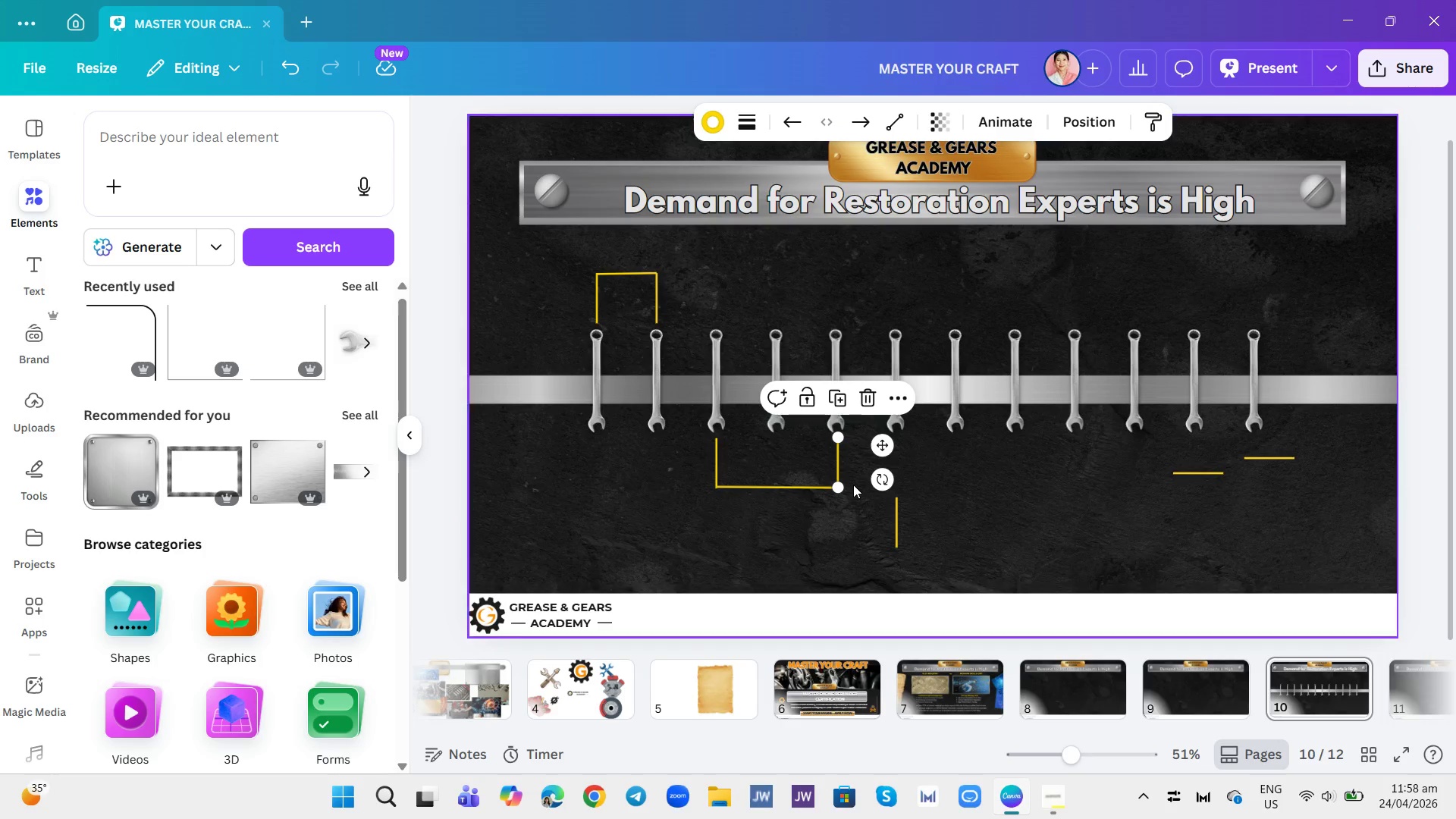 
double_click([853, 485])
 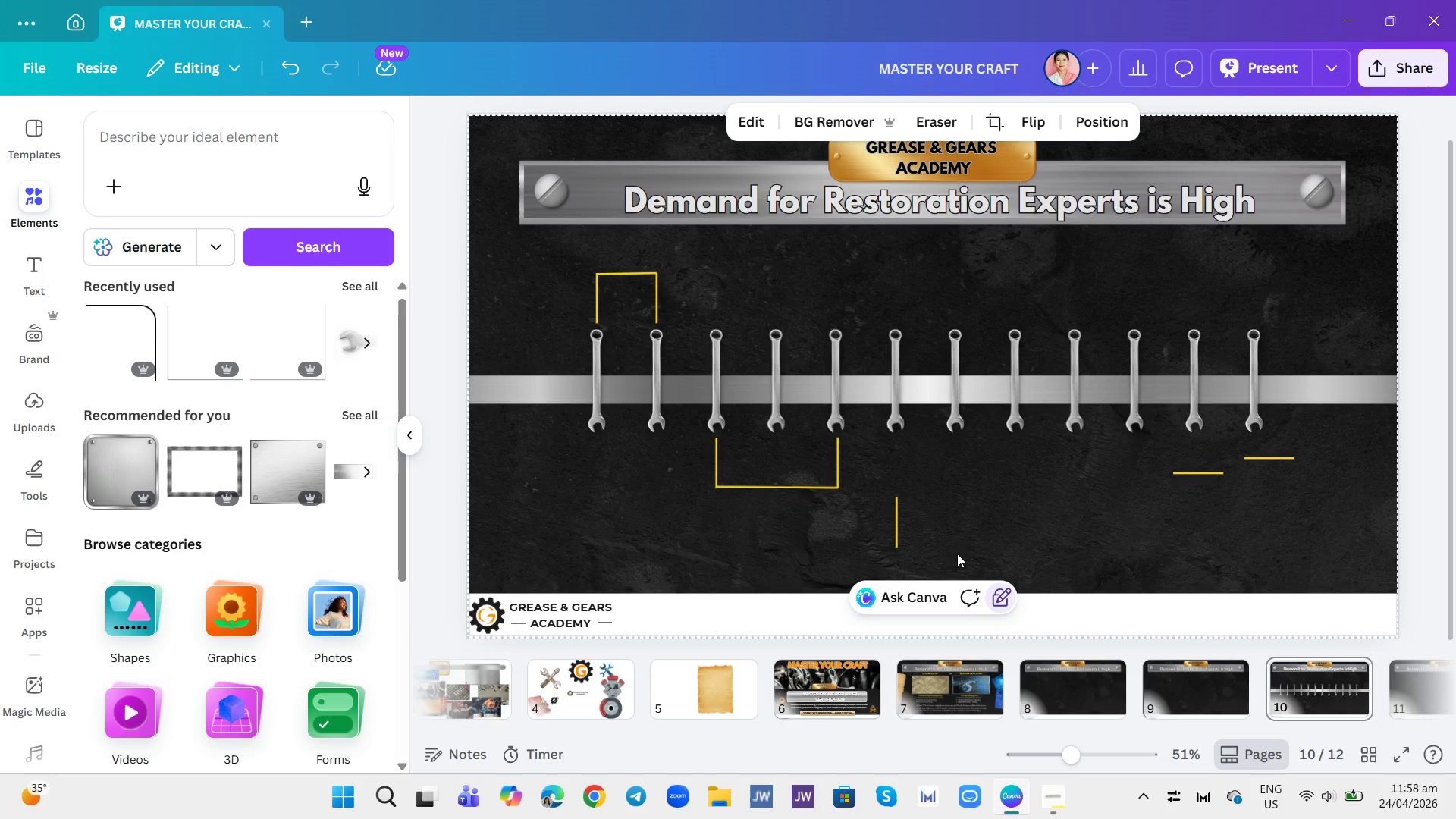 
left_click([903, 490])
 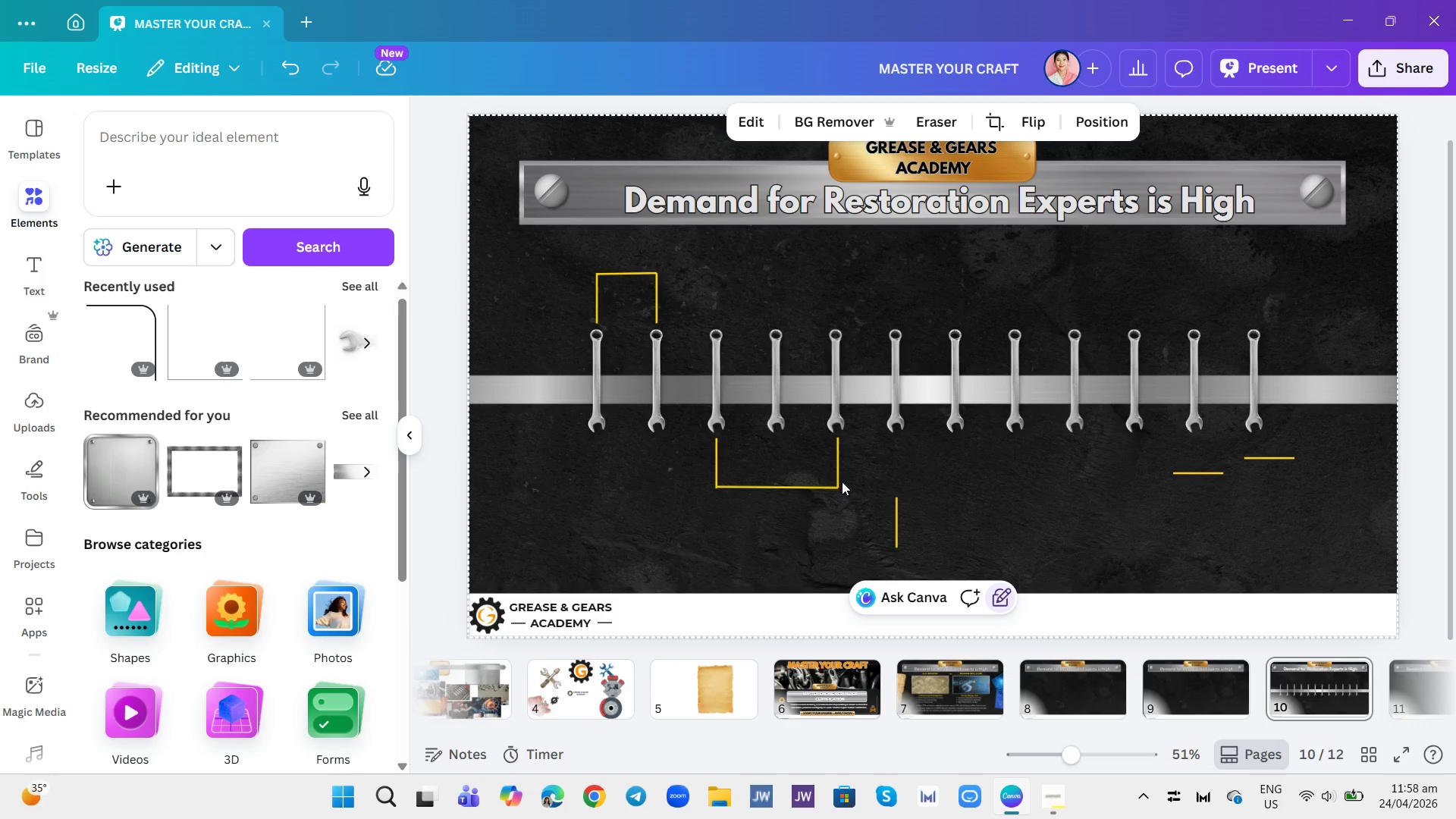 
left_click_drag(start_coordinate=[864, 446], to_coordinate=[703, 483])
 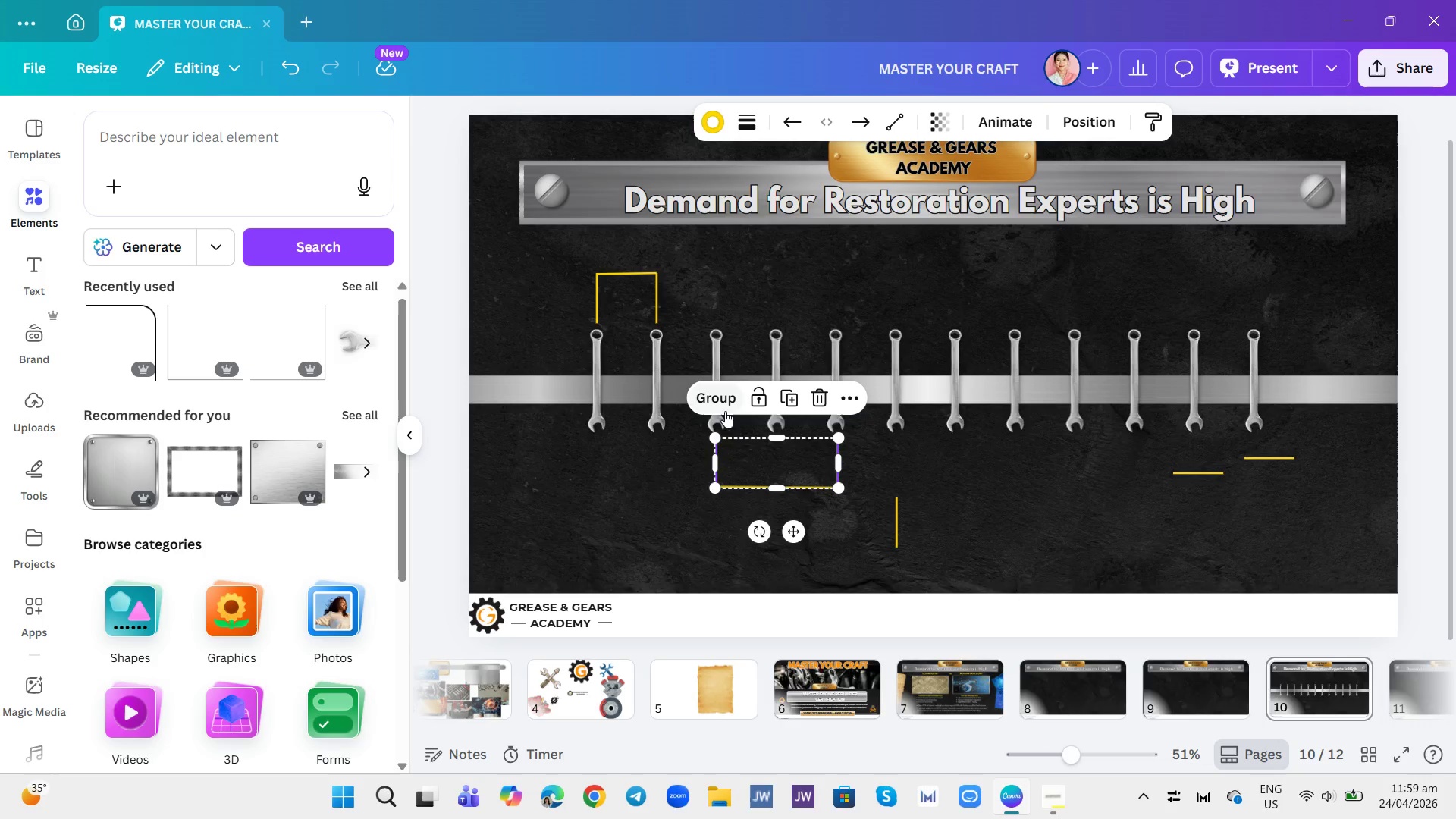 
left_click([726, 401])
 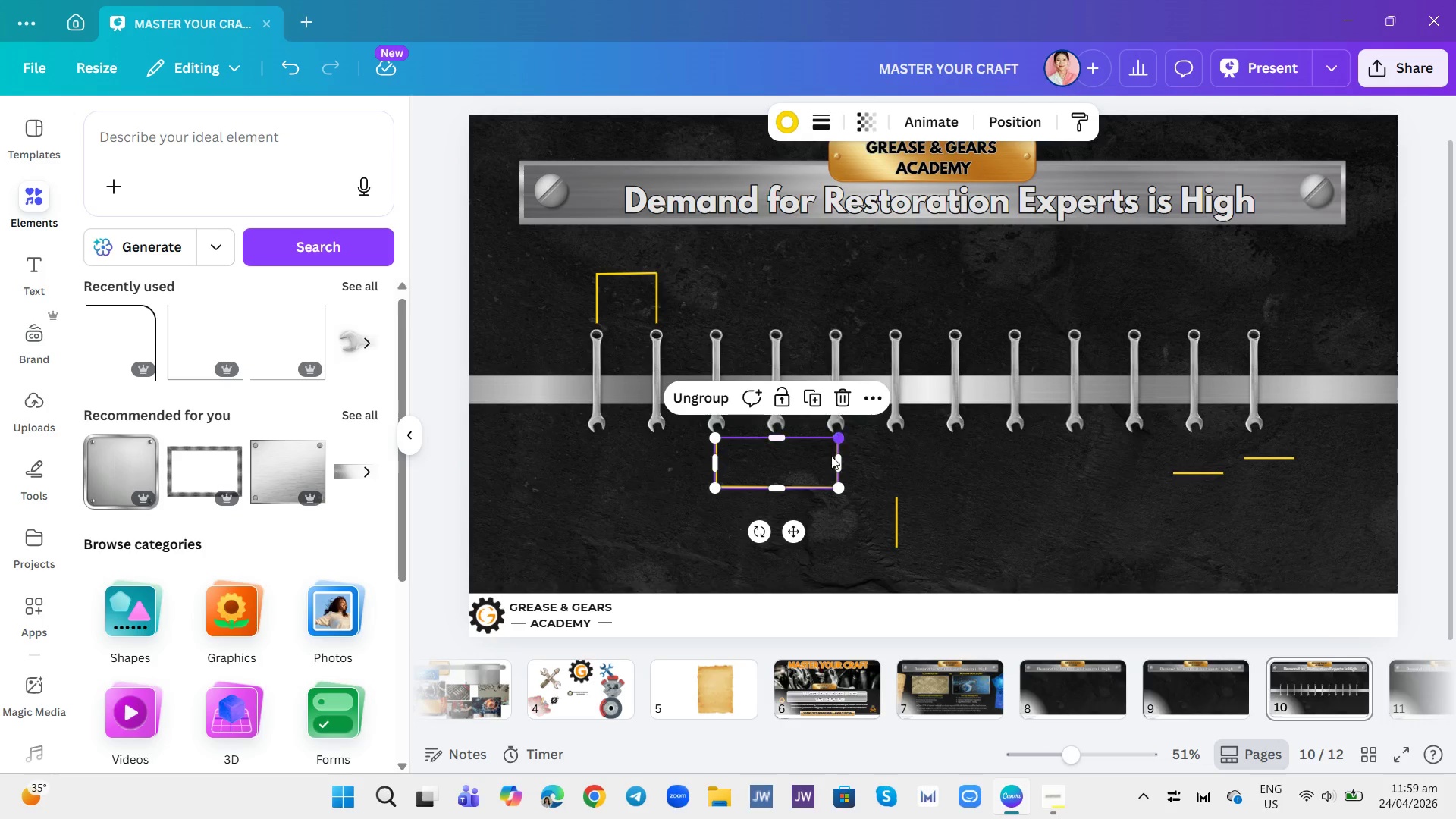 
left_click([923, 543])
 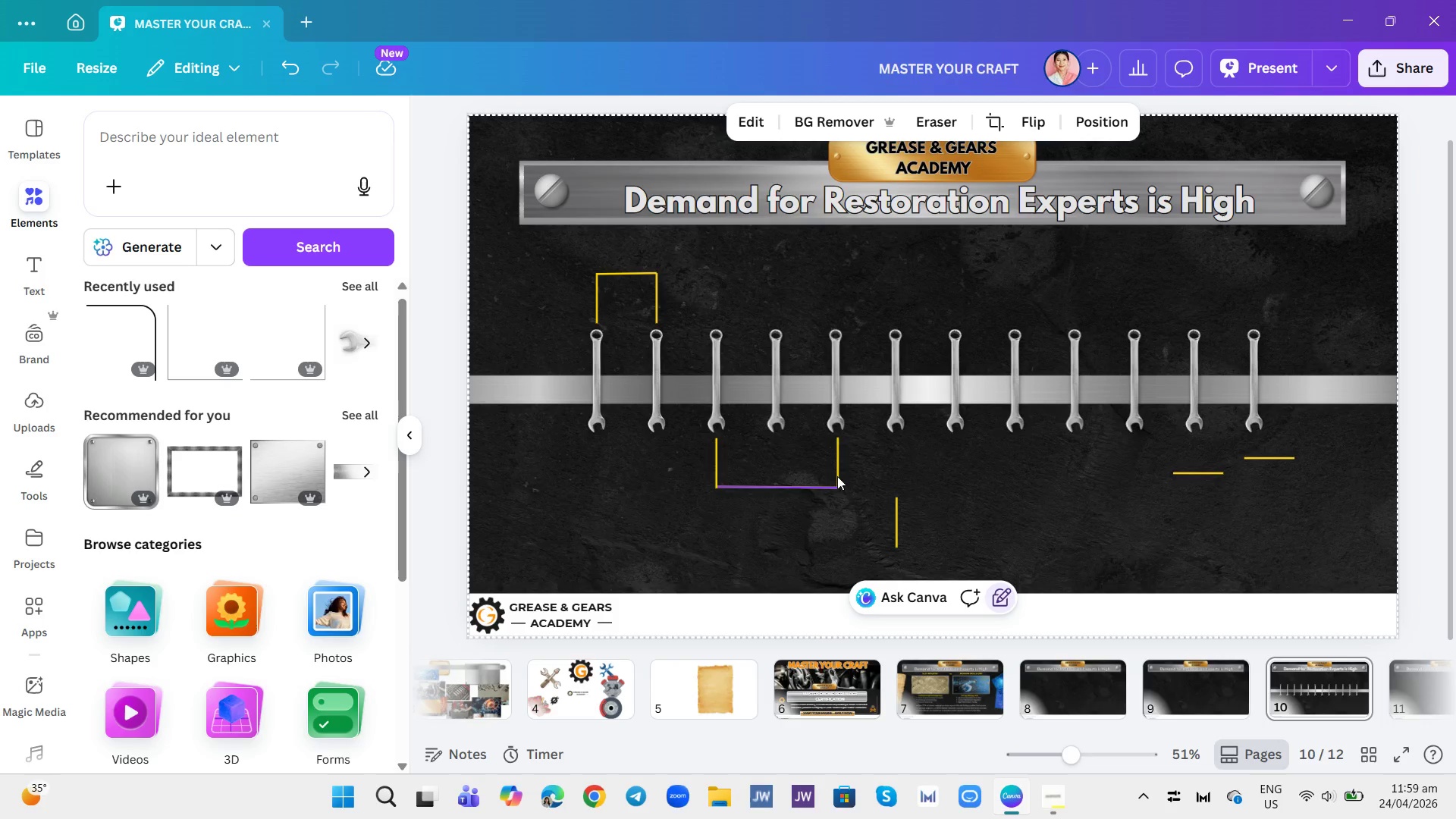 
left_click([844, 471])
 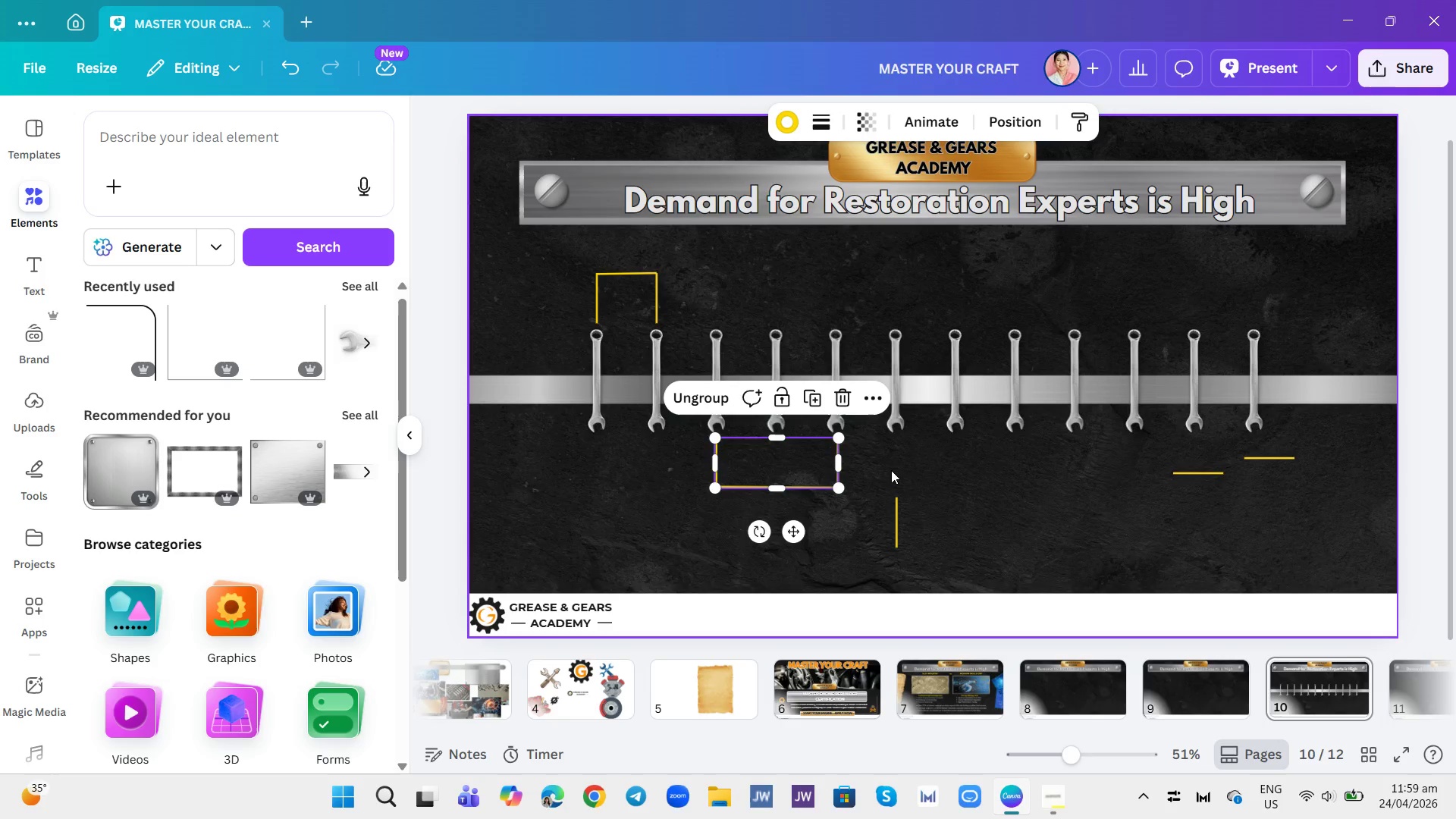 
left_click([891, 470])
 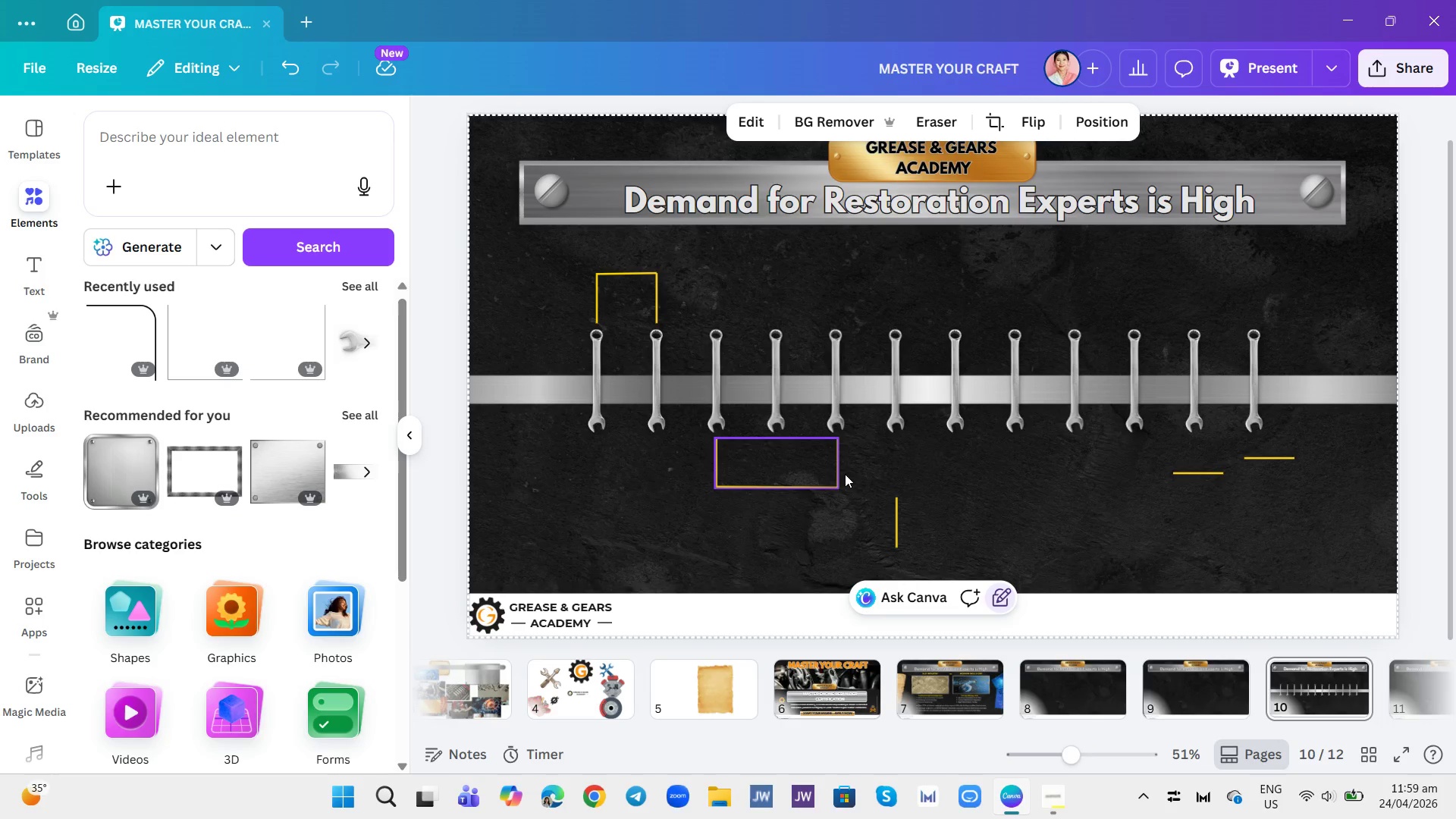 
left_click([843, 472])
 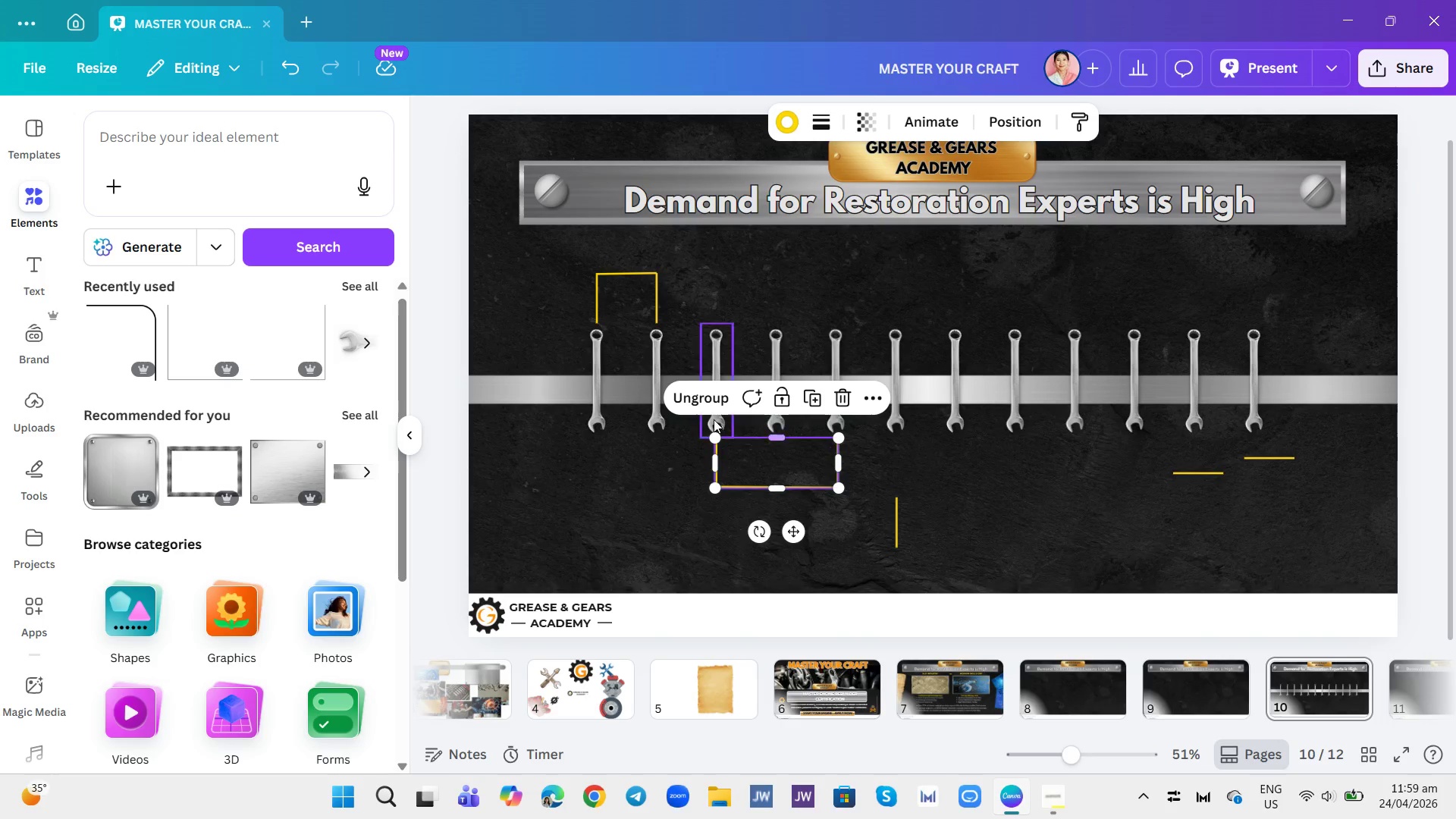 
left_click([714, 419])
 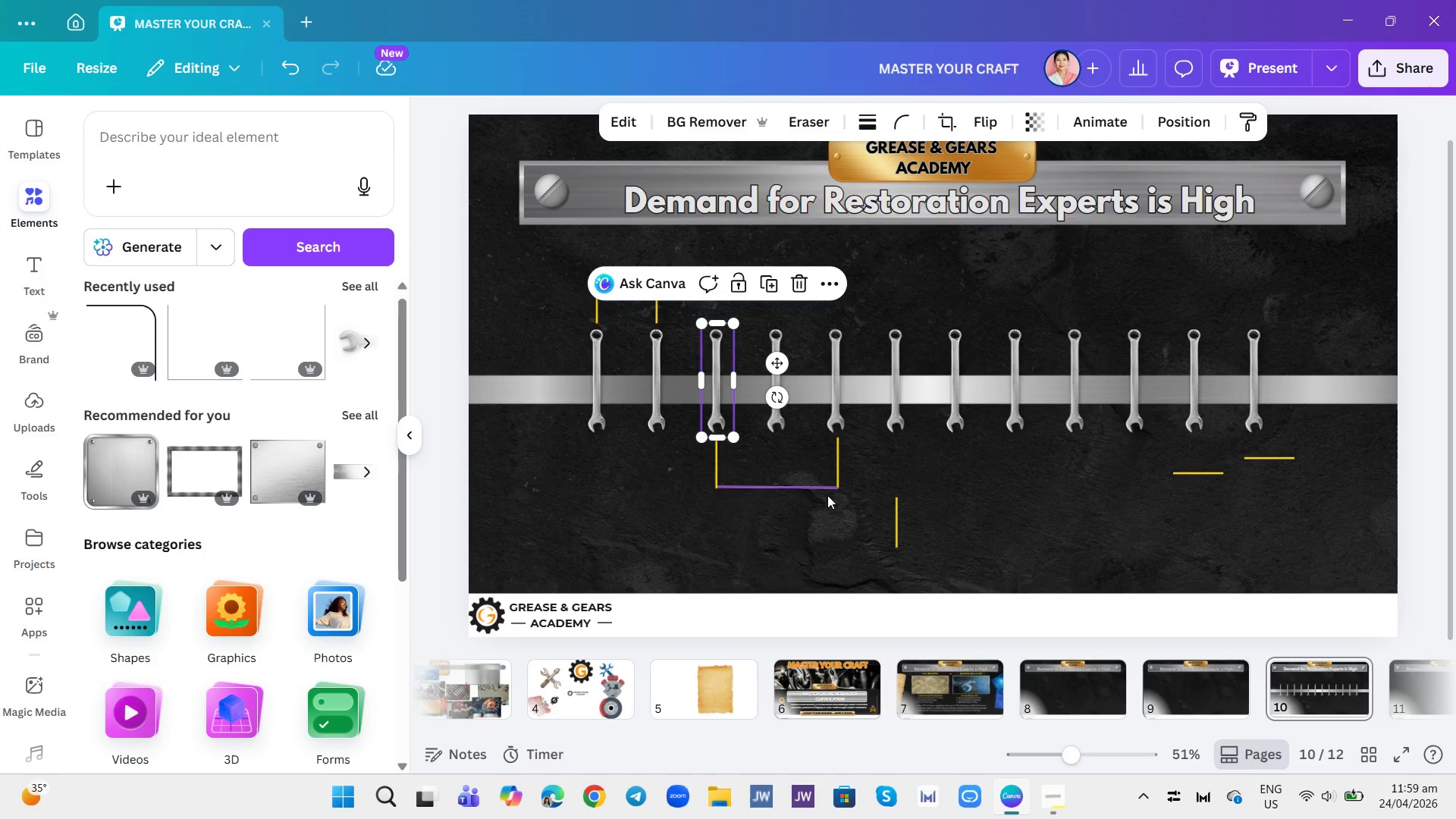 
left_click([827, 495])
 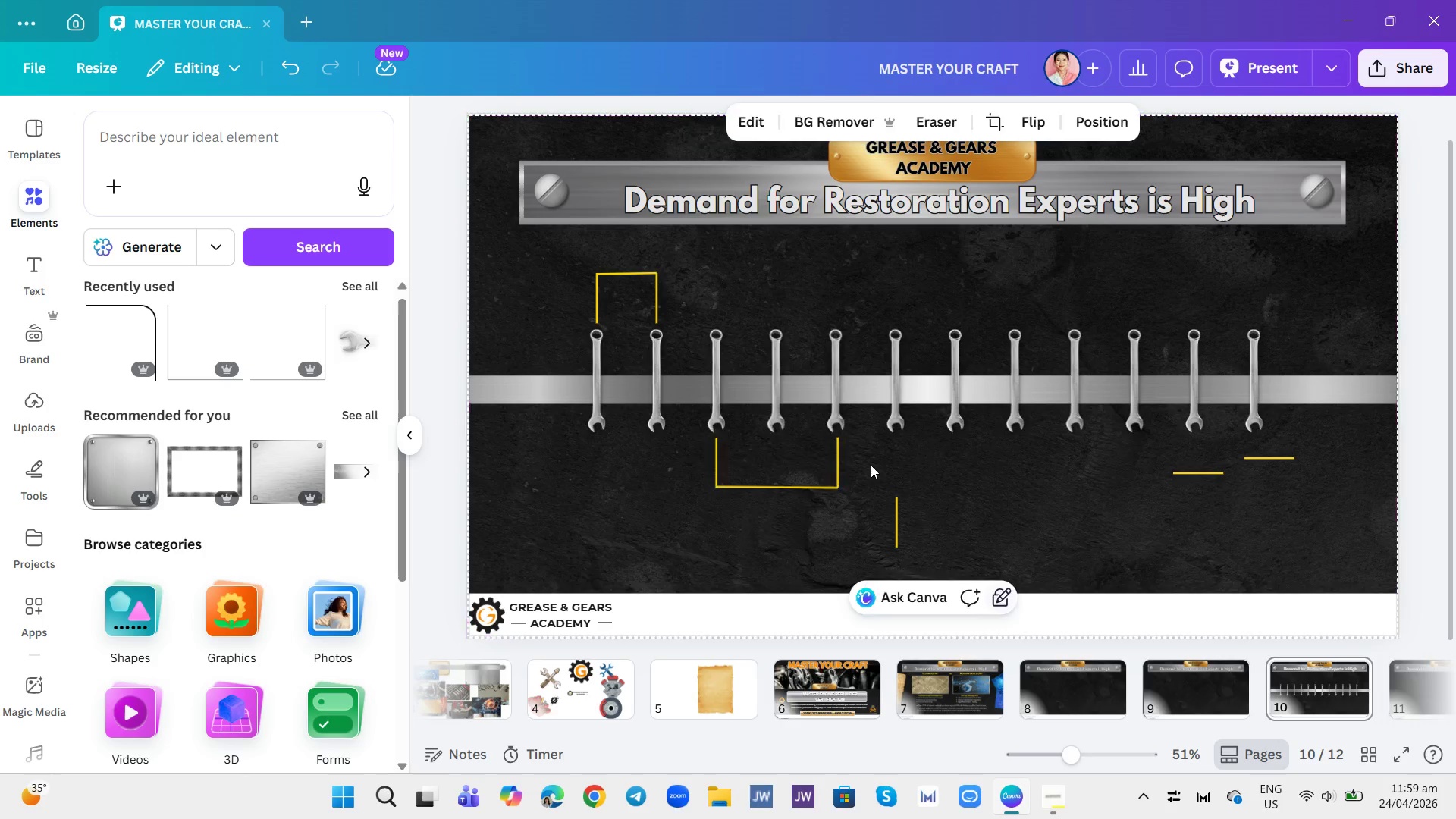 
double_click([864, 465])
 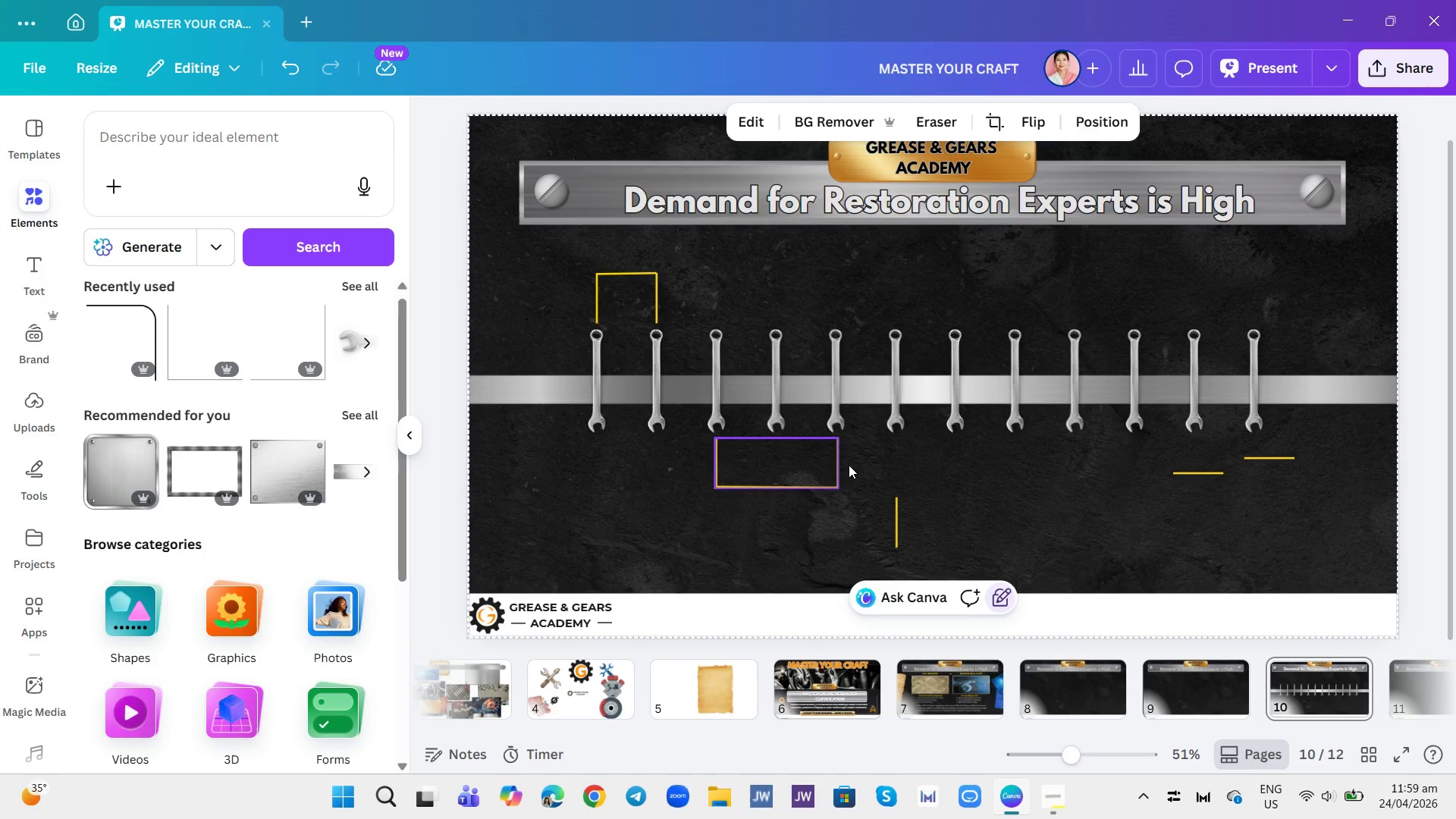 
triple_click([849, 465])
 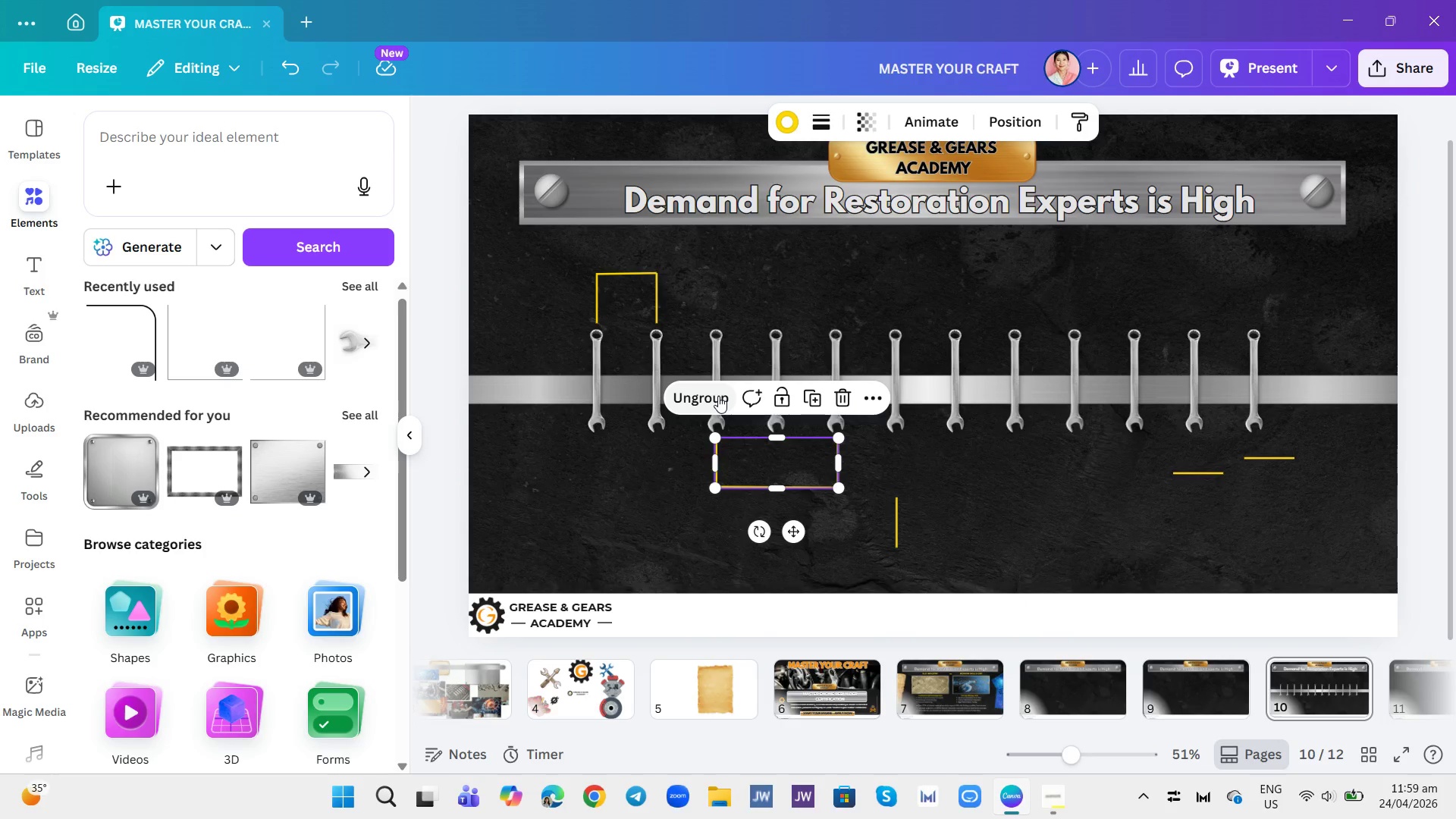 
left_click([718, 396])
 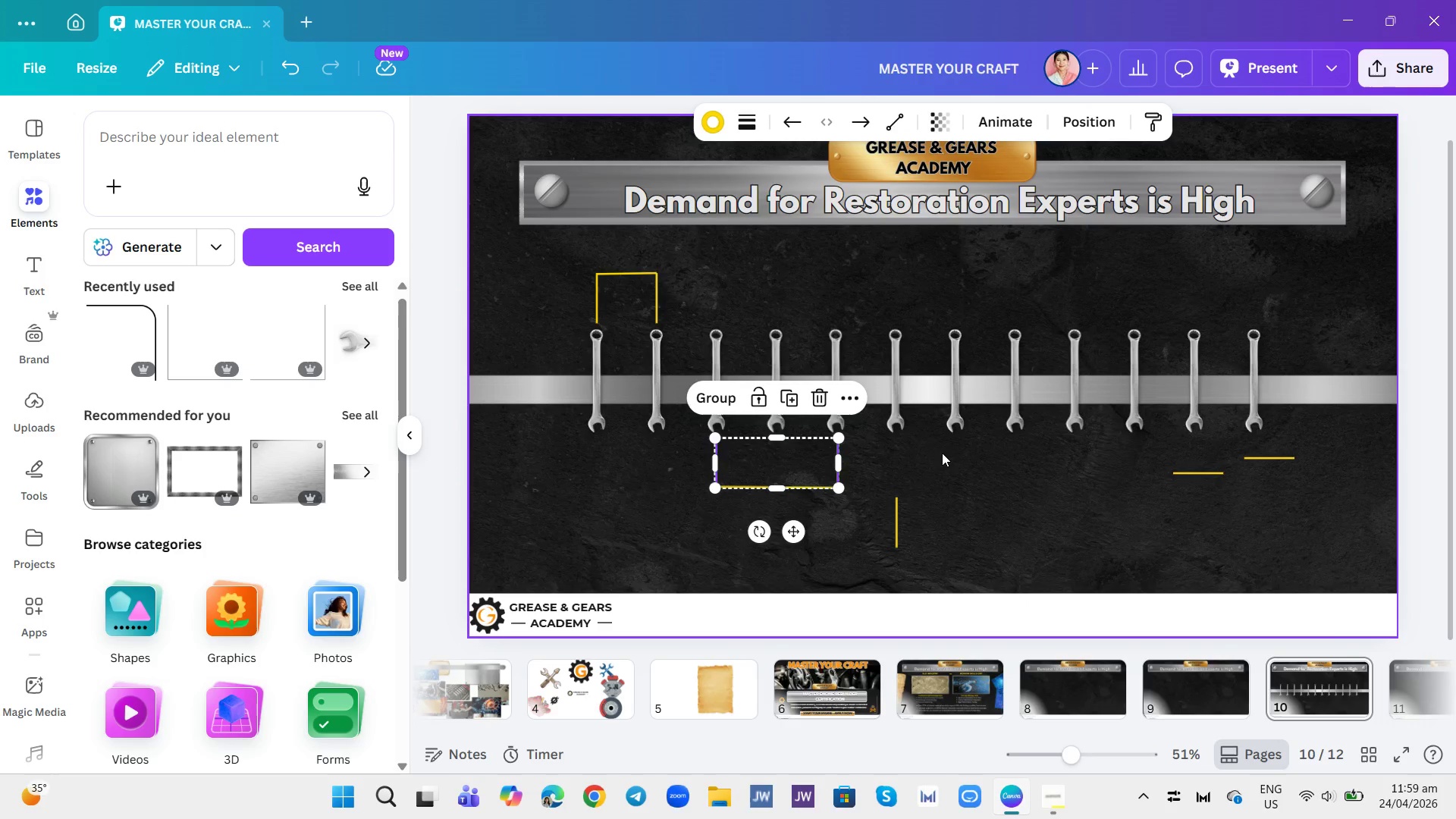 
left_click([942, 453])
 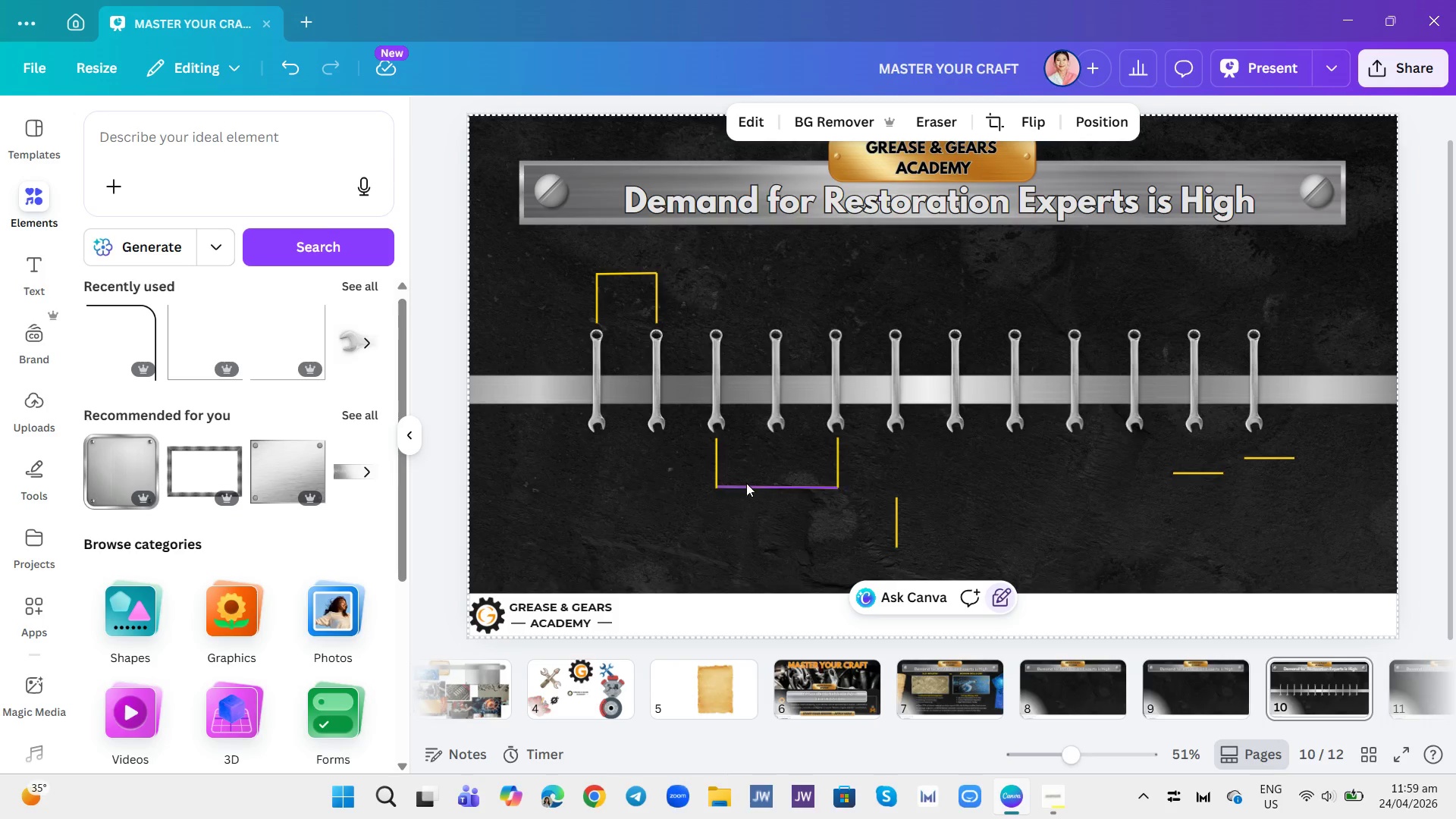 
left_click([714, 485])
 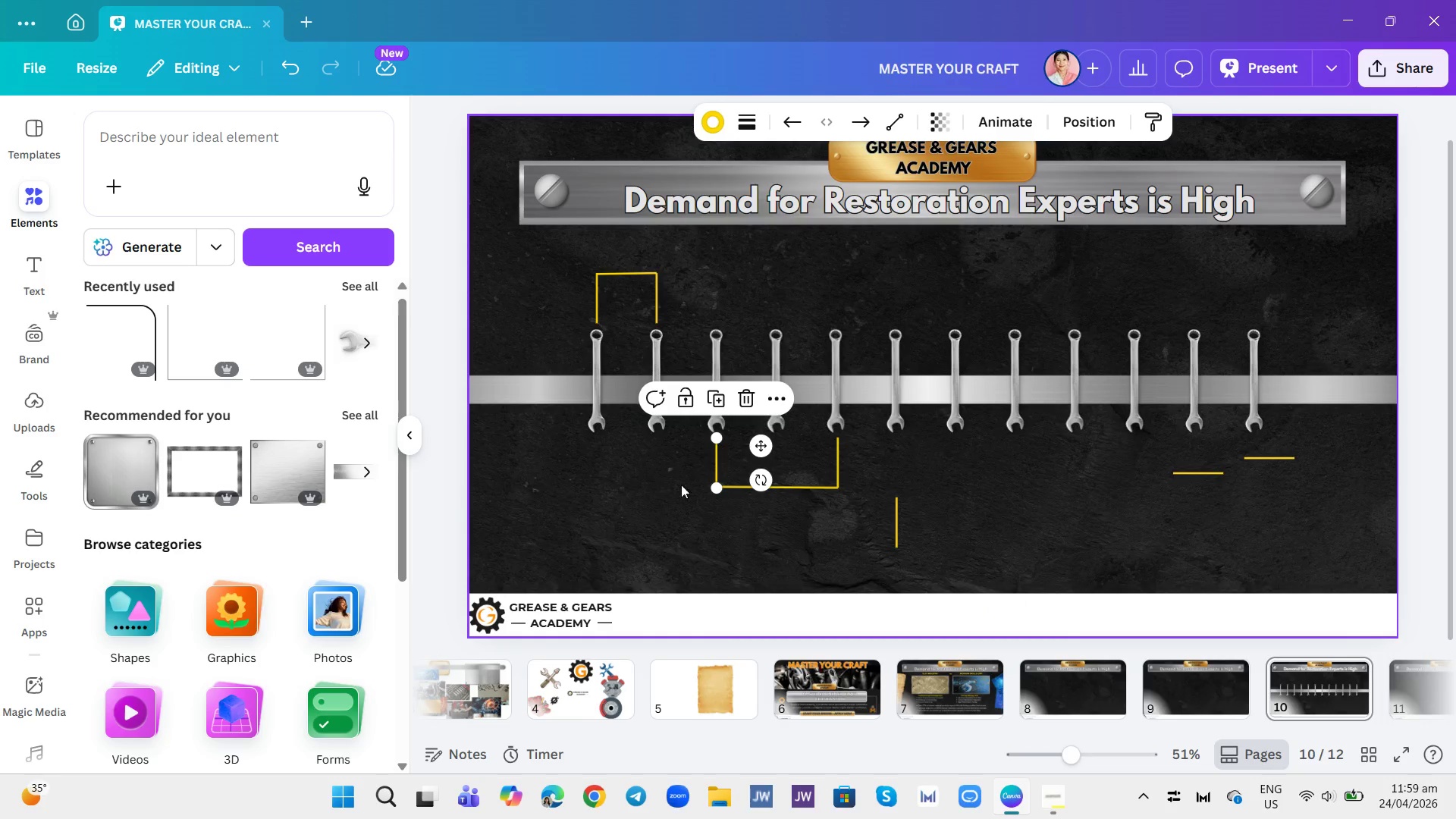 
left_click([670, 494])
 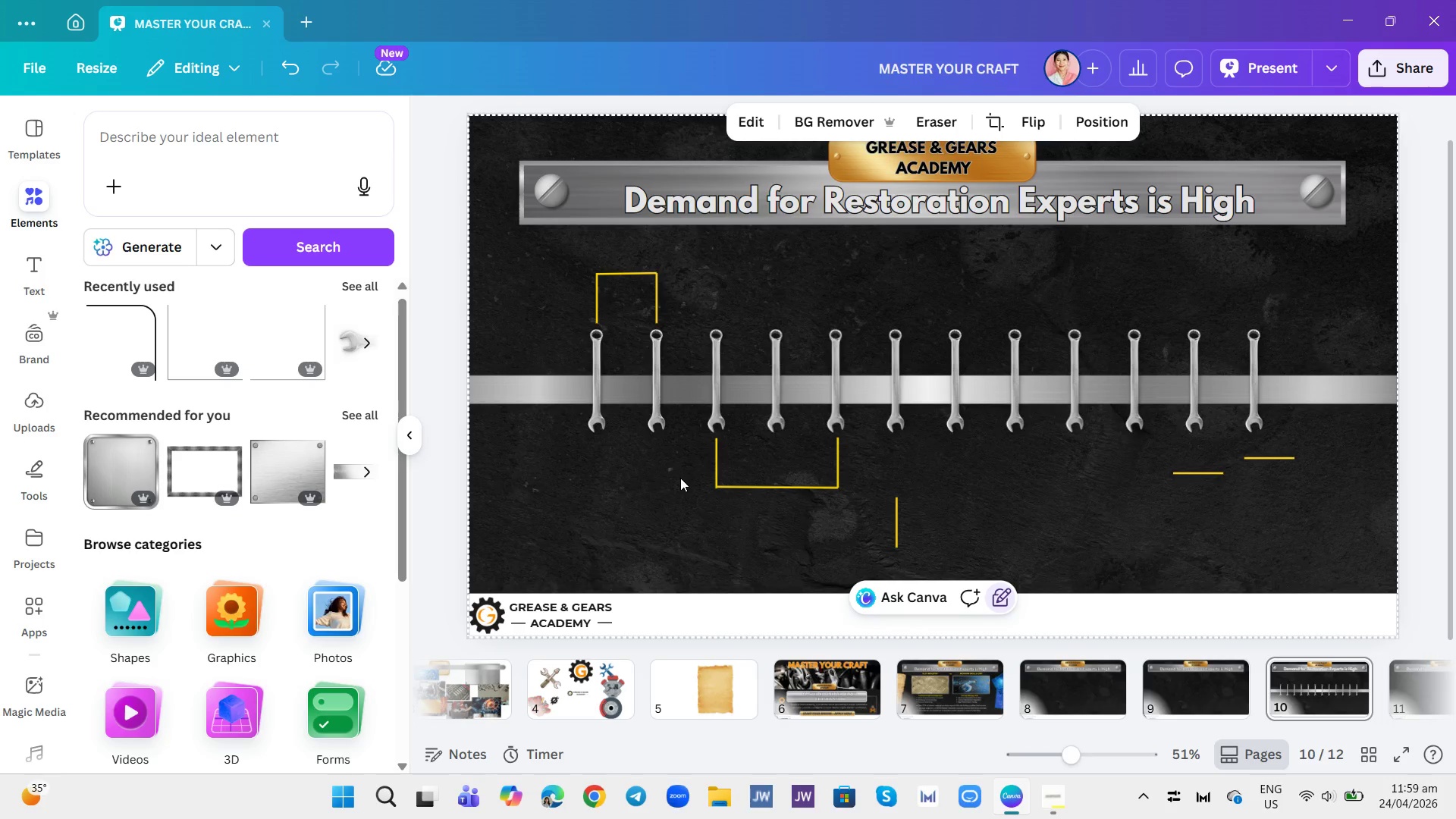 
left_click_drag(start_coordinate=[680, 478], to_coordinate=[867, 498])
 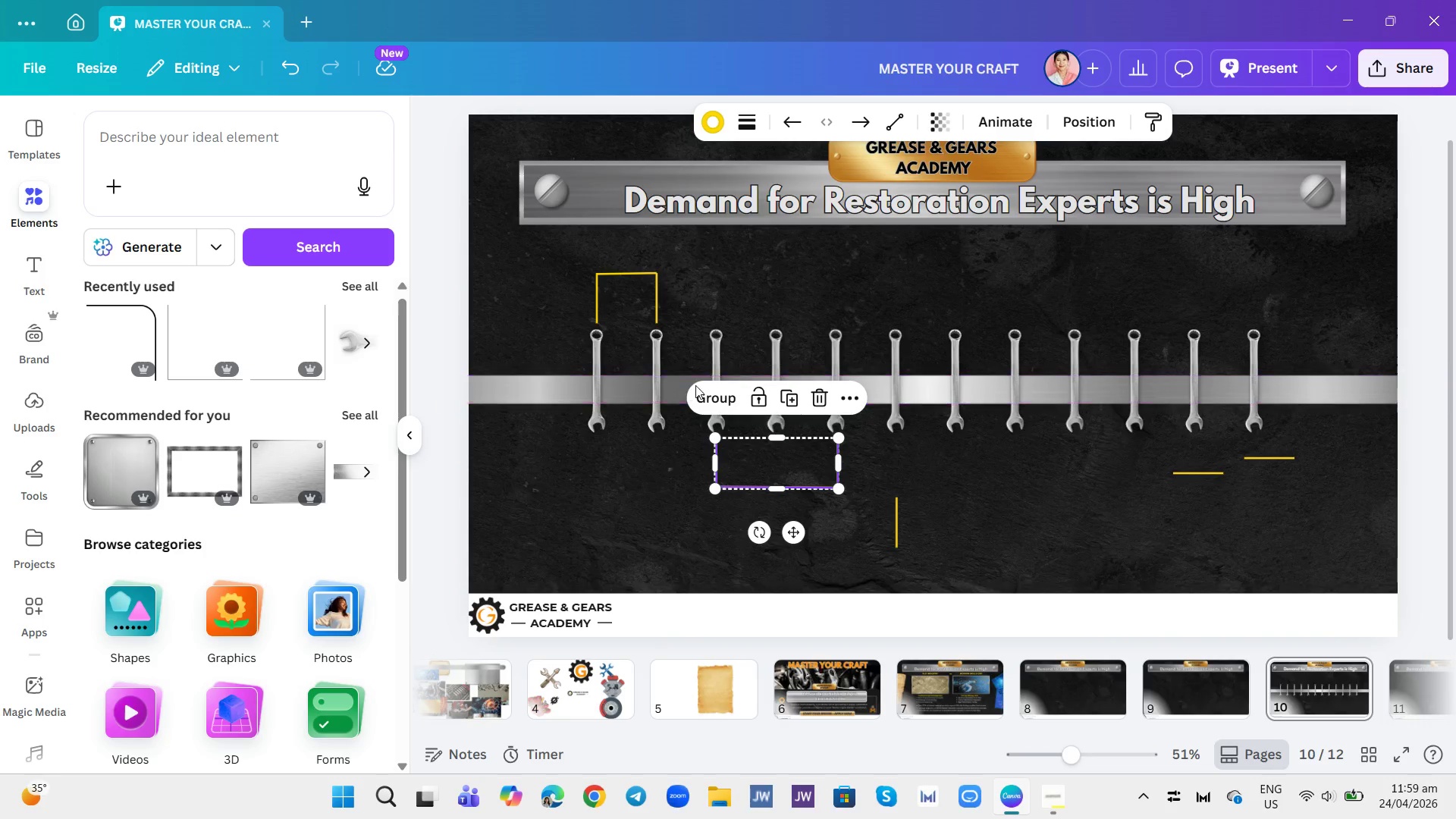 
left_click([713, 392])
 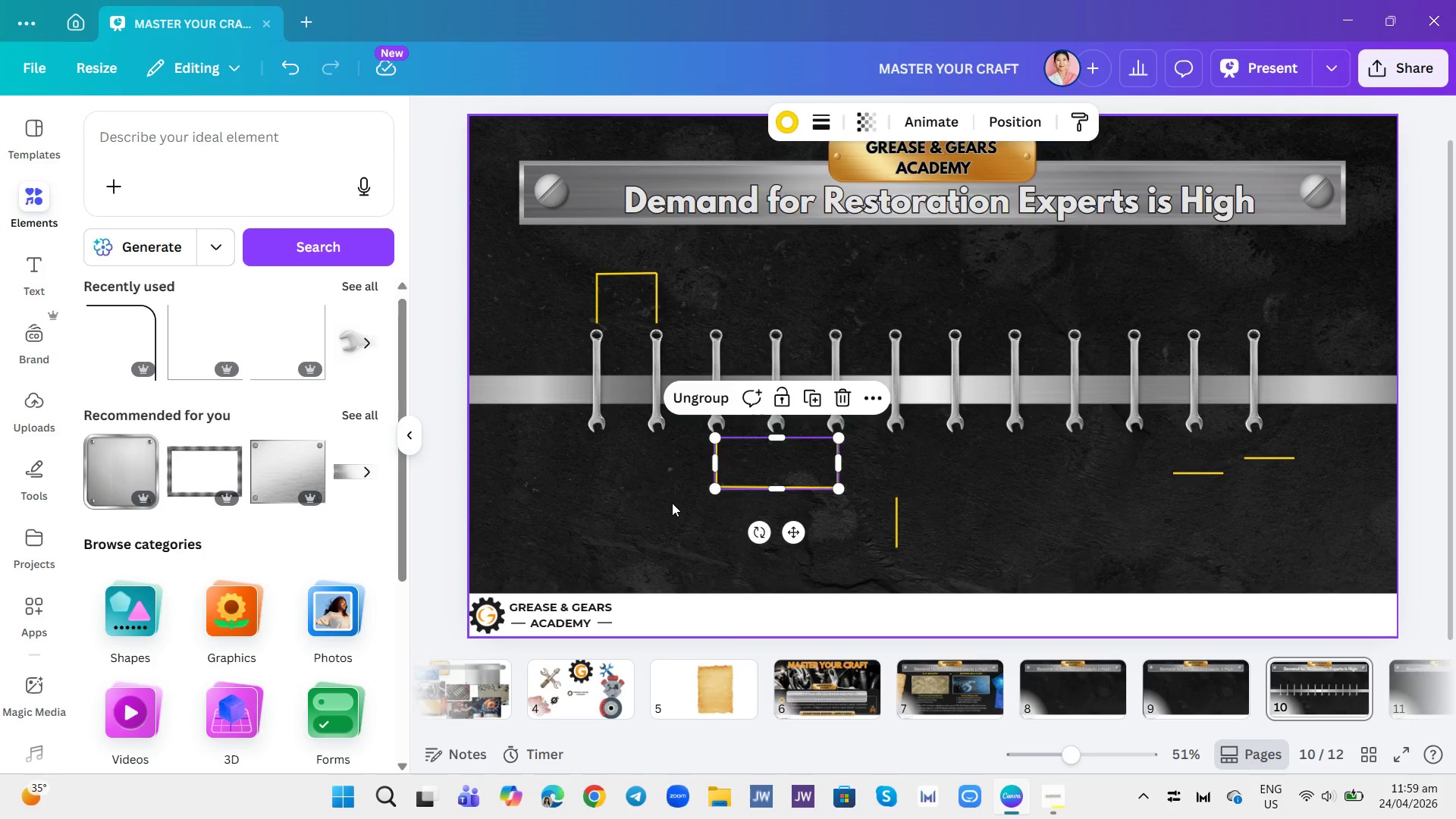 
left_click([673, 492])
 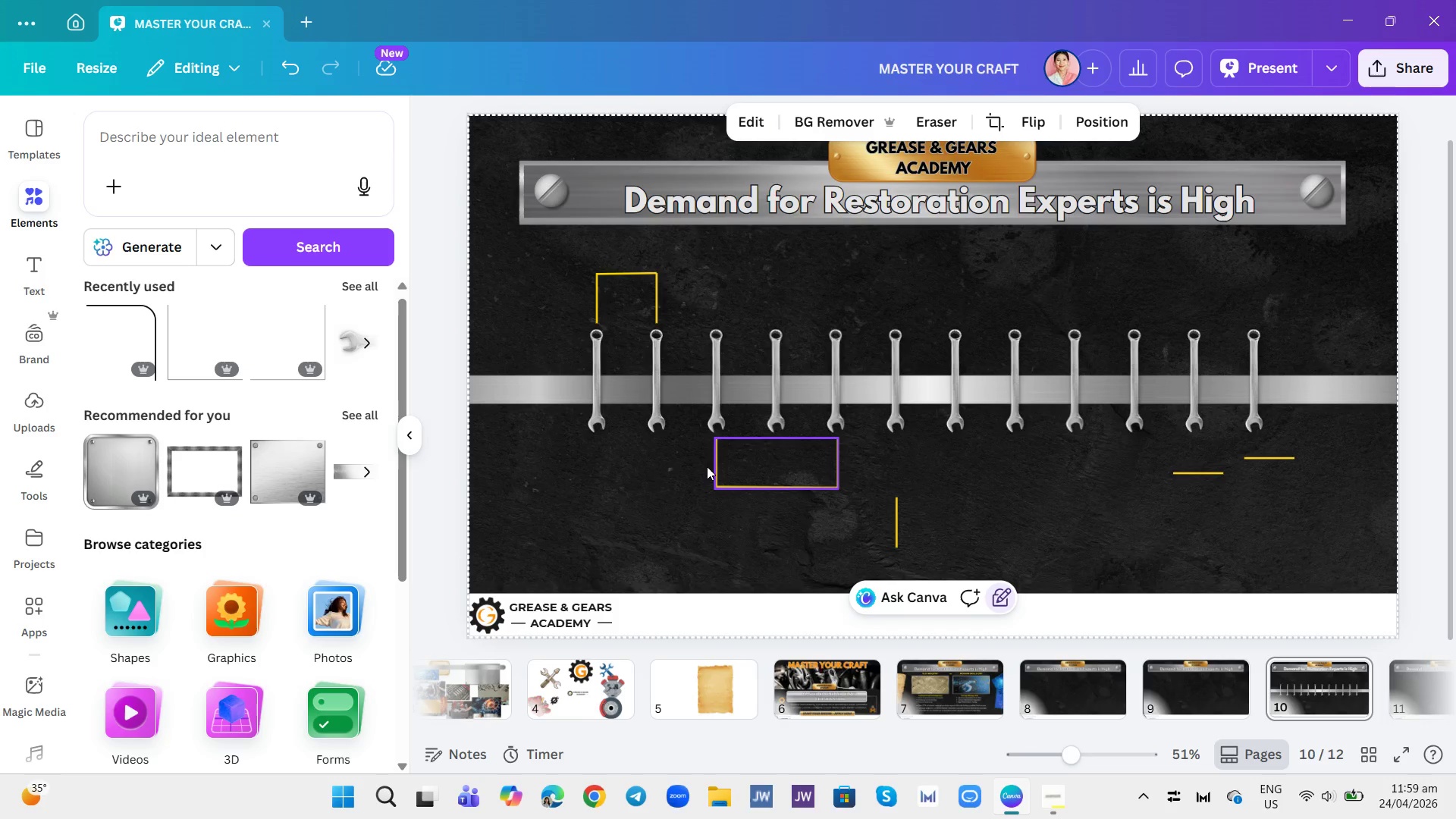 
left_click([711, 466])
 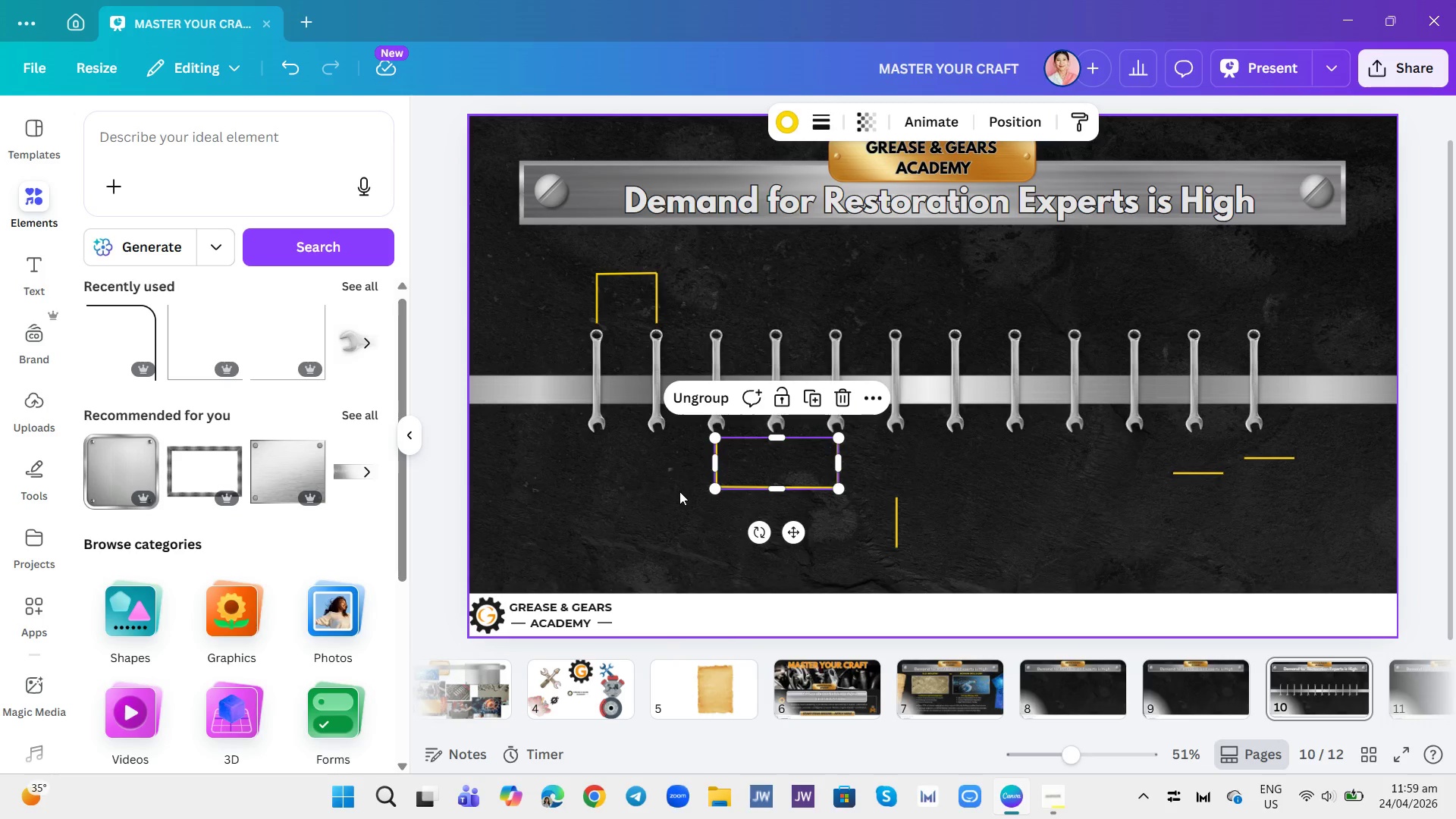 
left_click([927, 467])
 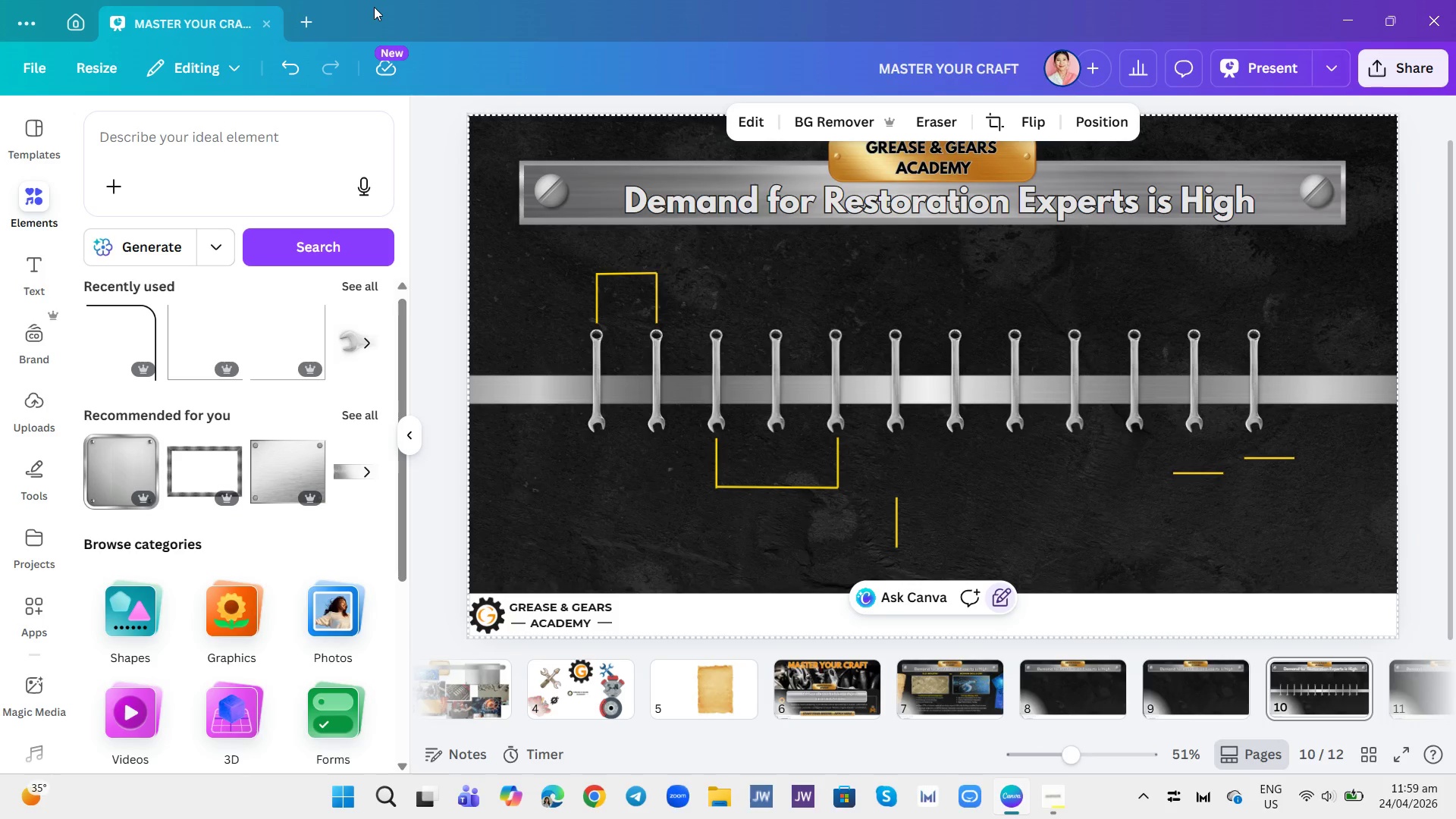 
wait(8.5)
 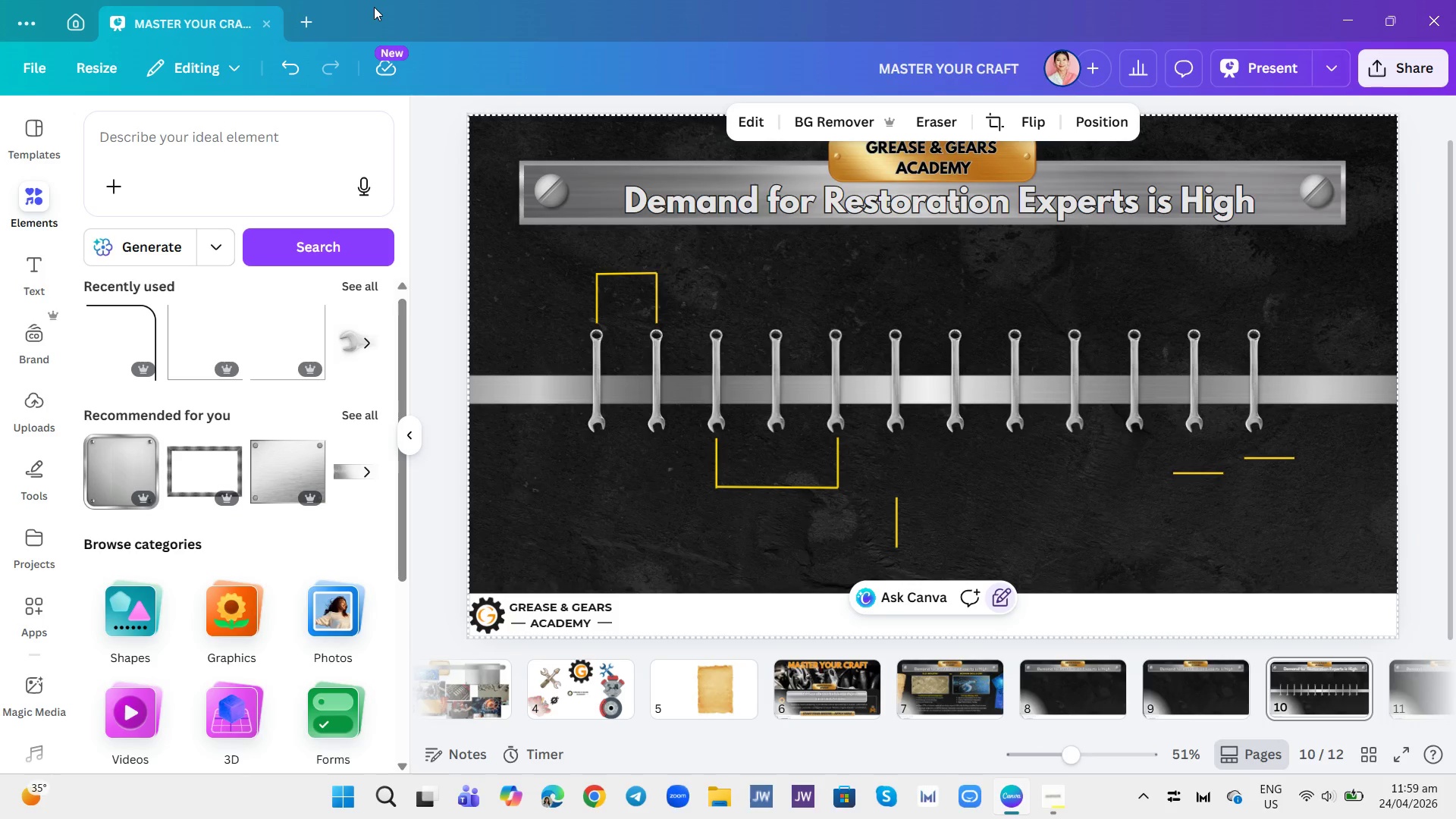 
left_click_drag(start_coordinate=[894, 507], to_coordinate=[896, 389])
 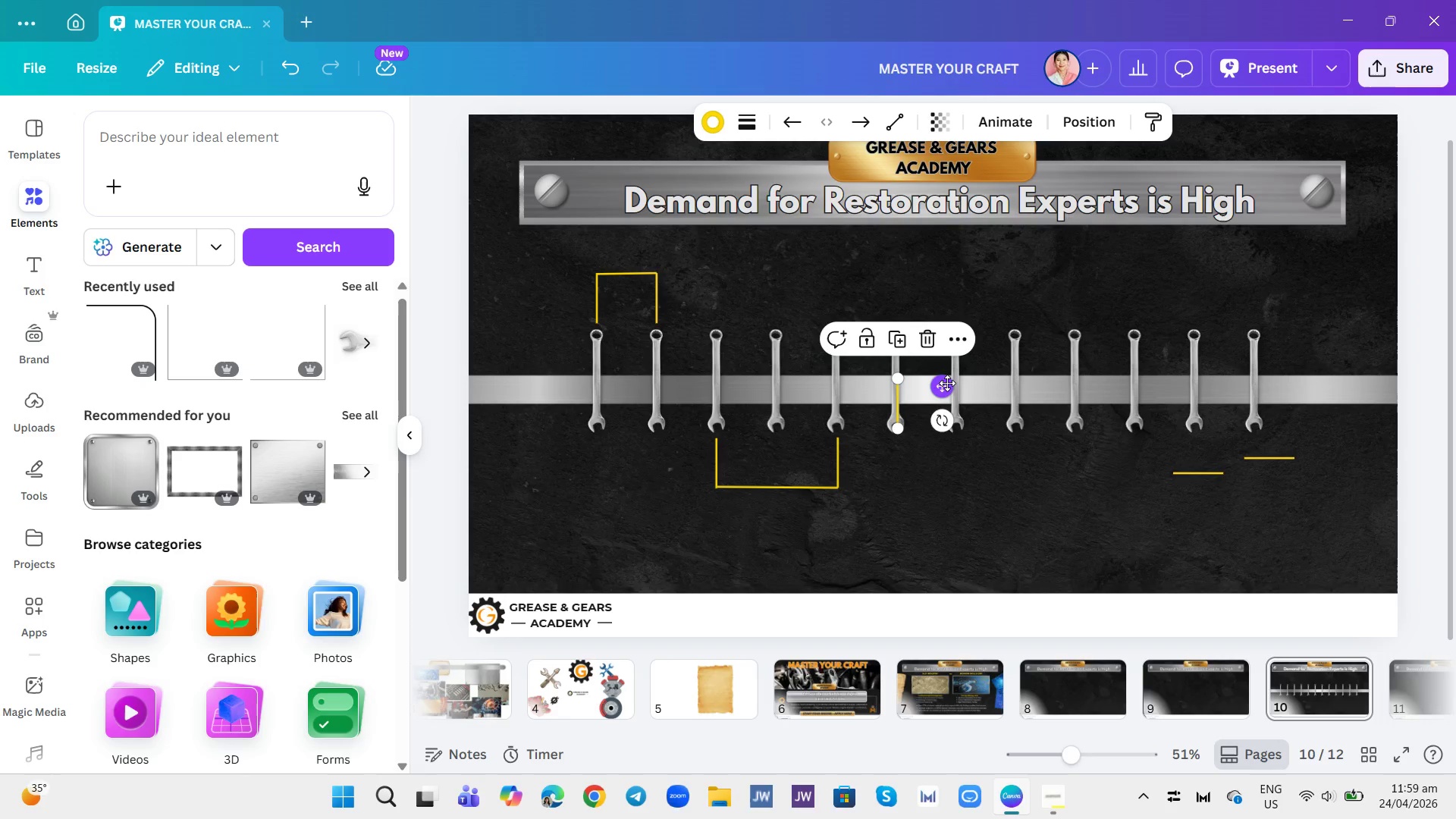 
left_click_drag(start_coordinate=[946, 387], to_coordinate=[950, 484])
 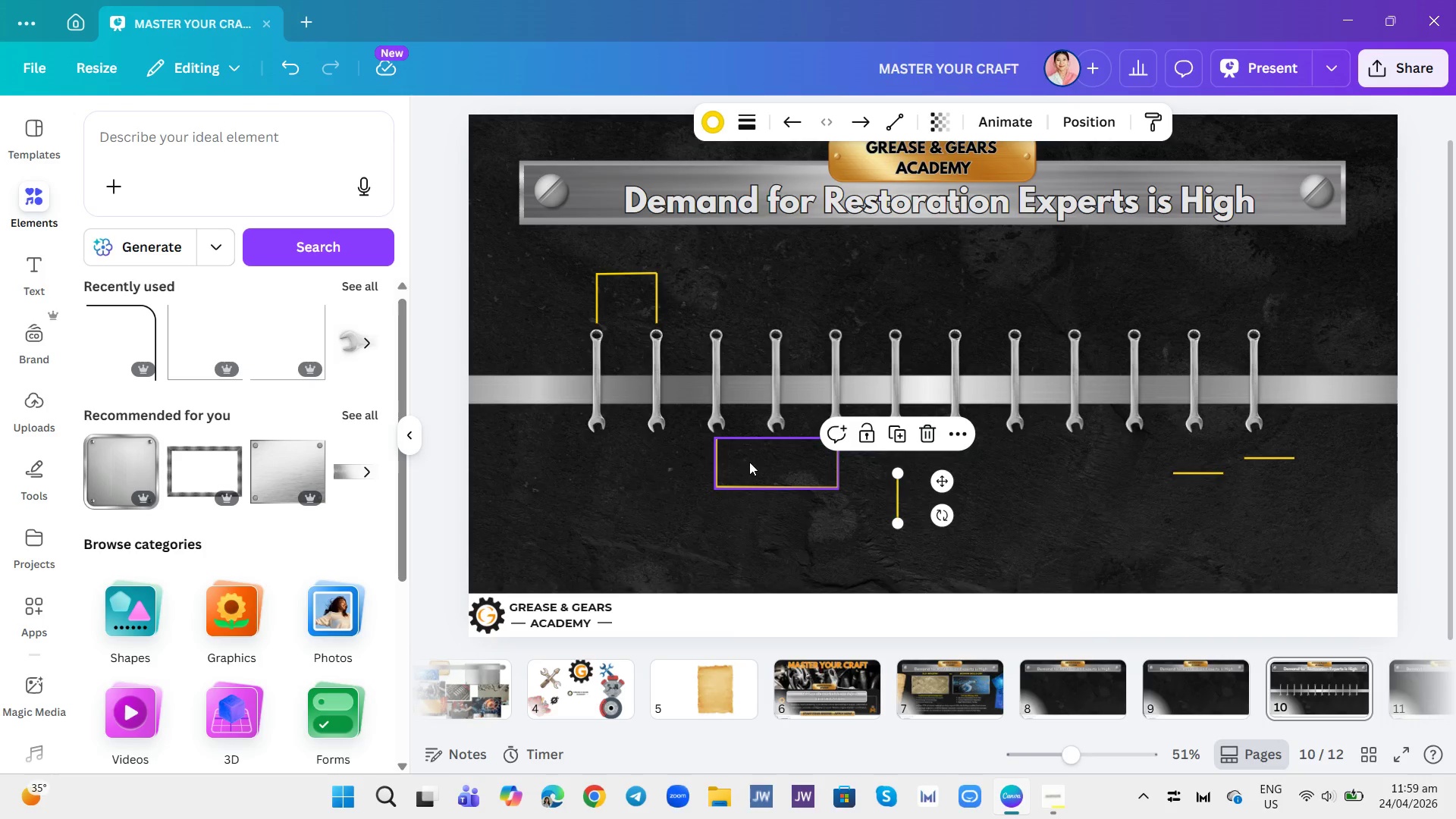 
left_click([749, 462])
 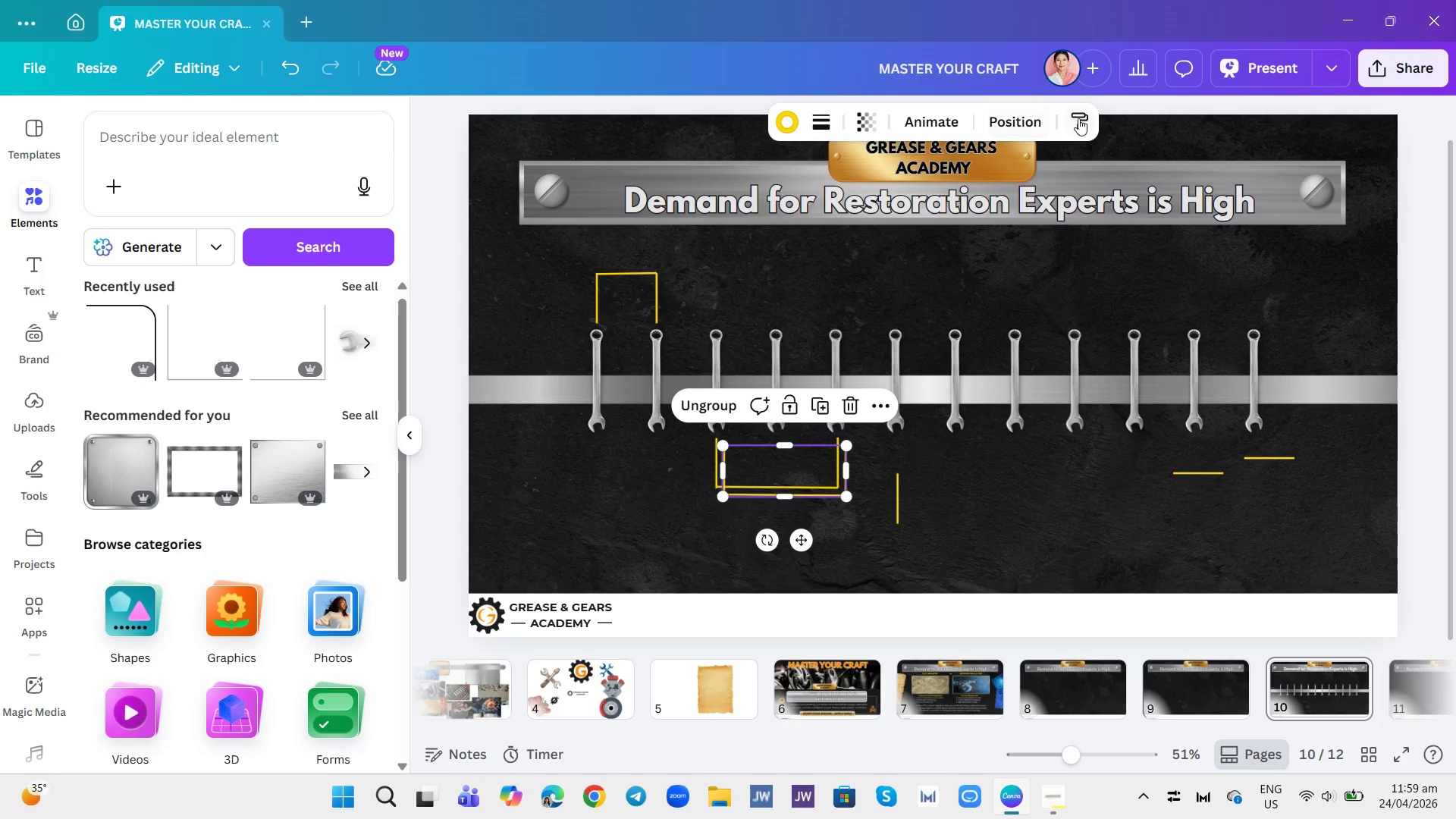 
left_click([1021, 130])
 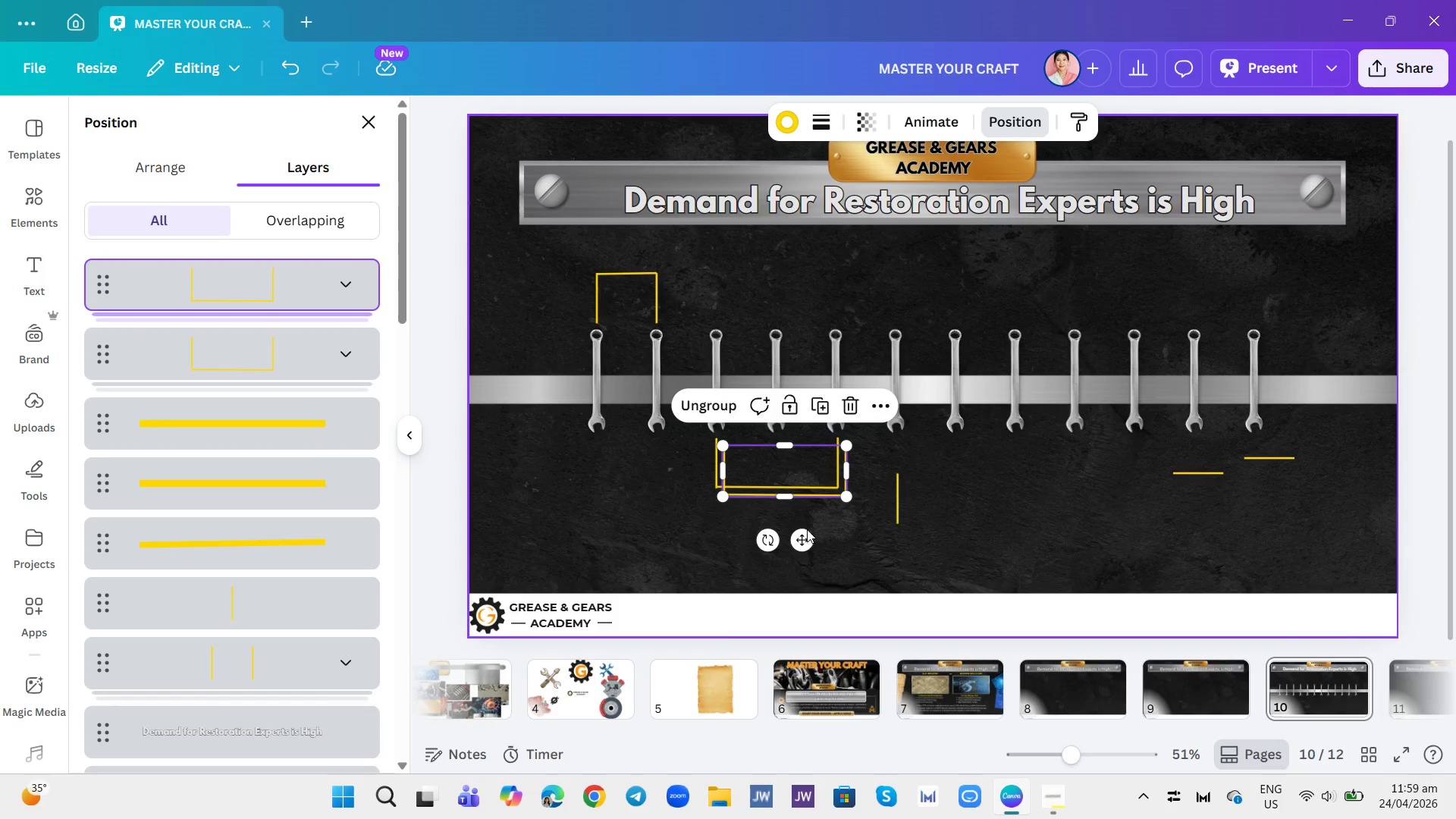 
left_click_drag(start_coordinate=[763, 538], to_coordinate=[815, 394])
 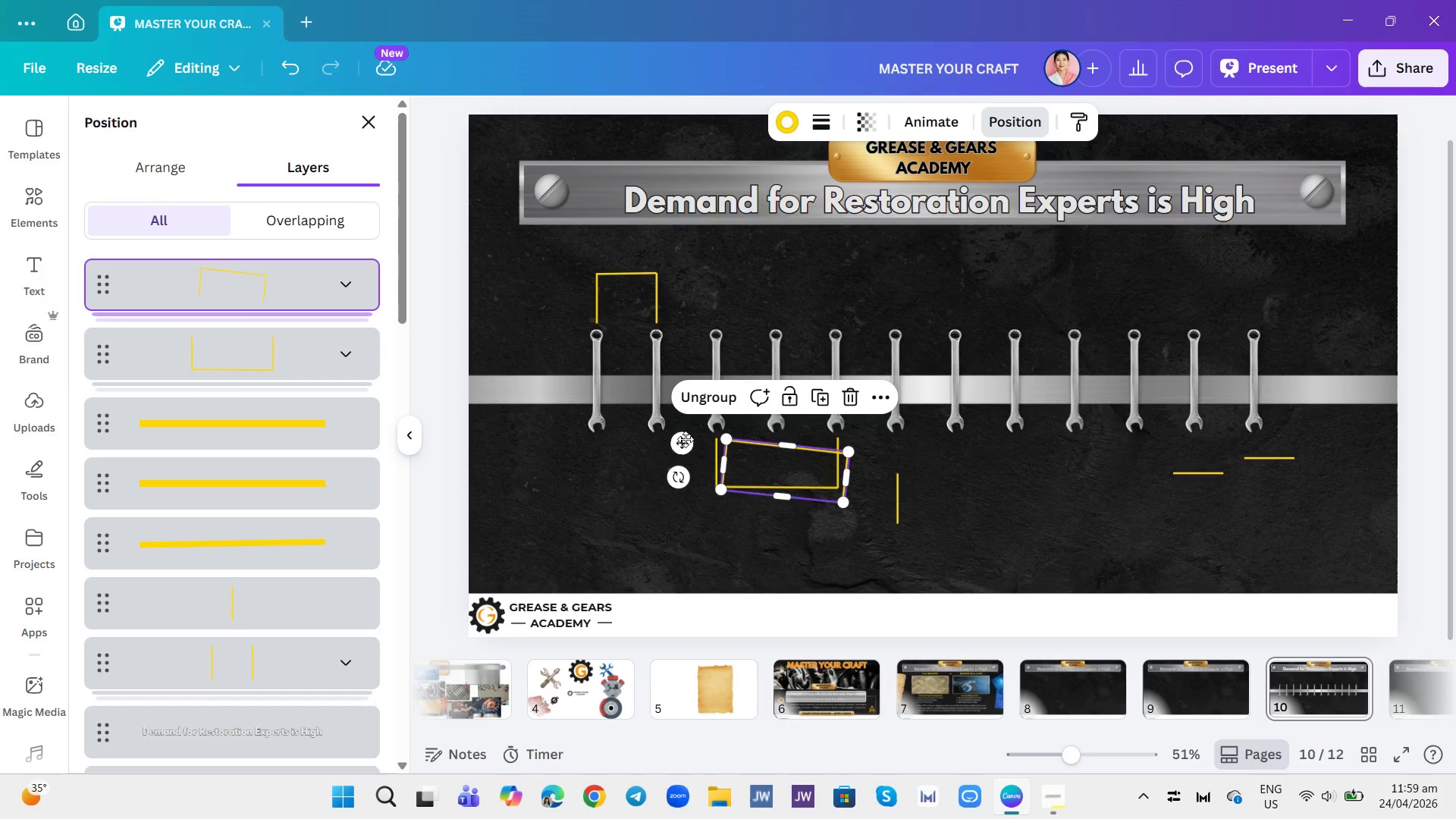 
left_click_drag(start_coordinate=[686, 439], to_coordinate=[855, 266])
 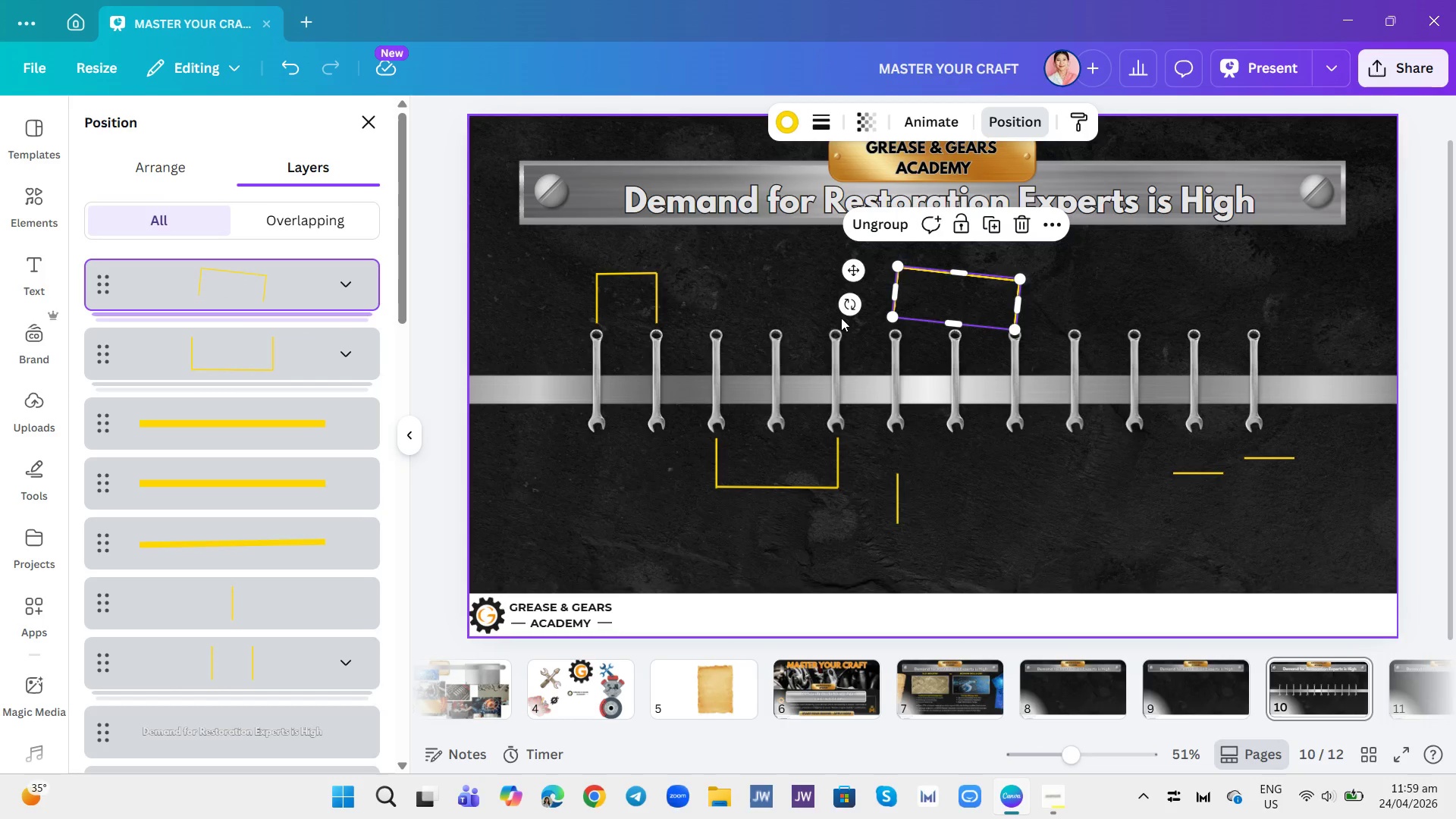 
left_click_drag(start_coordinate=[848, 308], to_coordinate=[853, 319])
 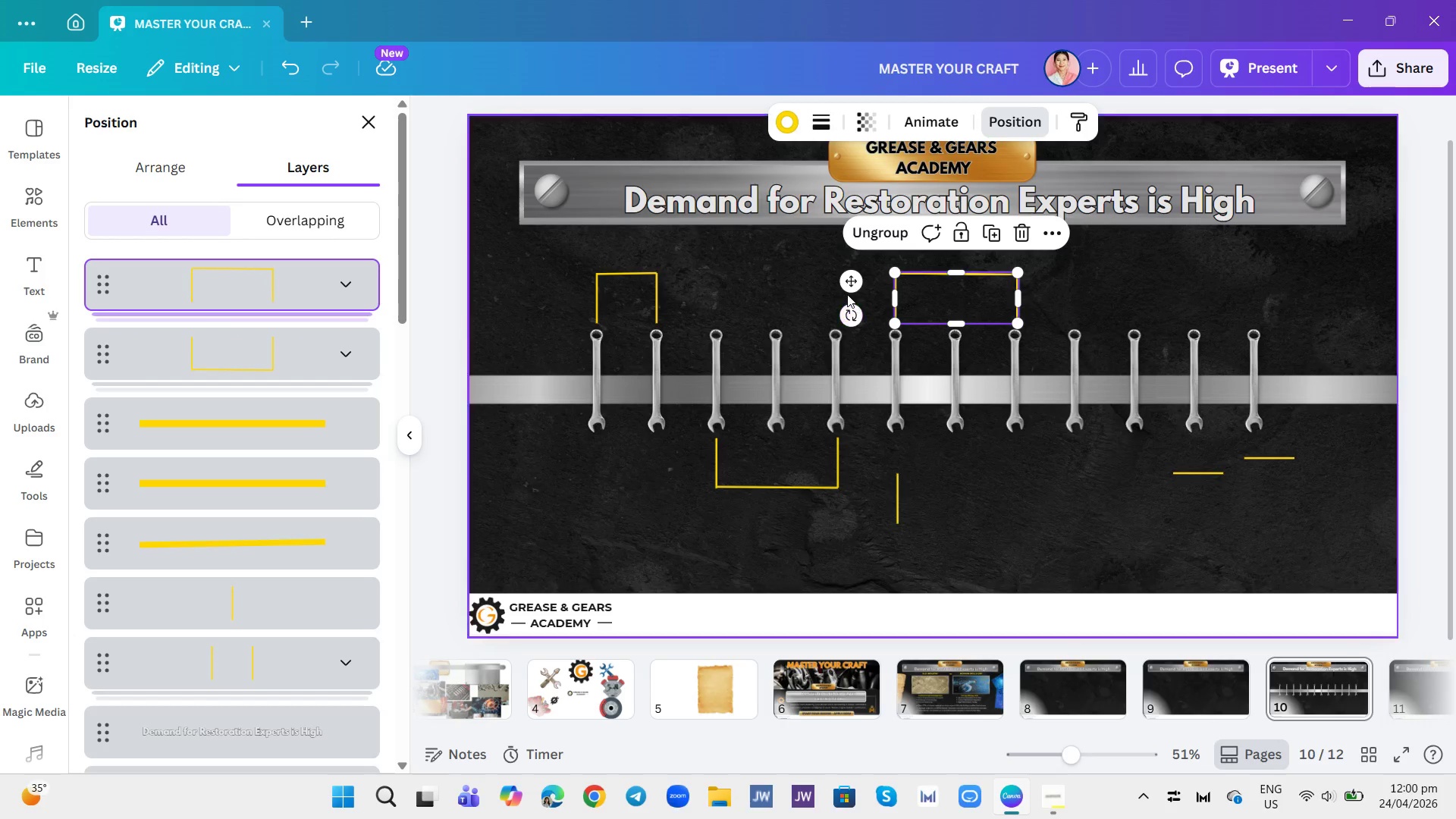 
left_click_drag(start_coordinate=[848, 283], to_coordinate=[844, 284])
 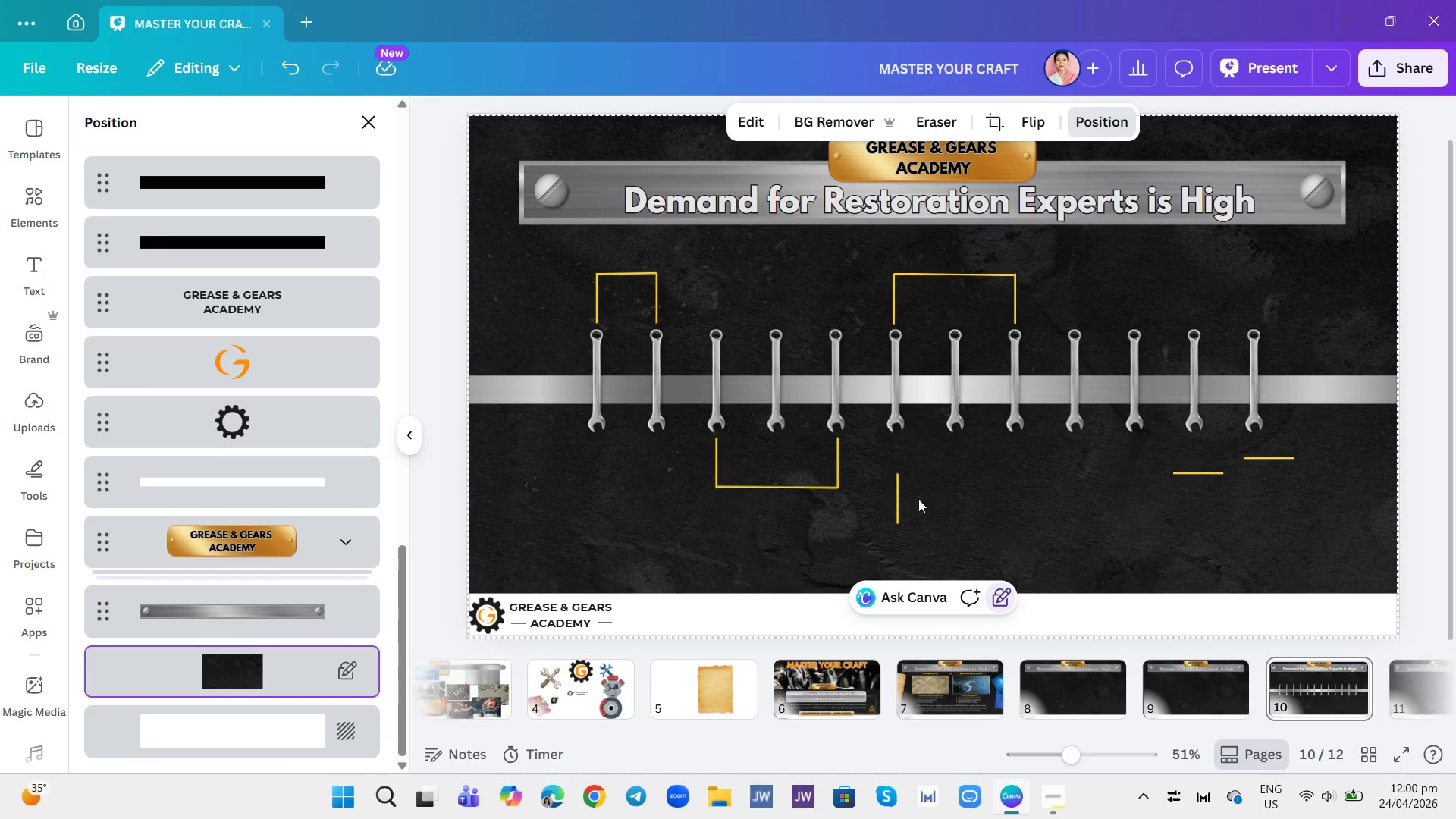 
wait(5.7)
 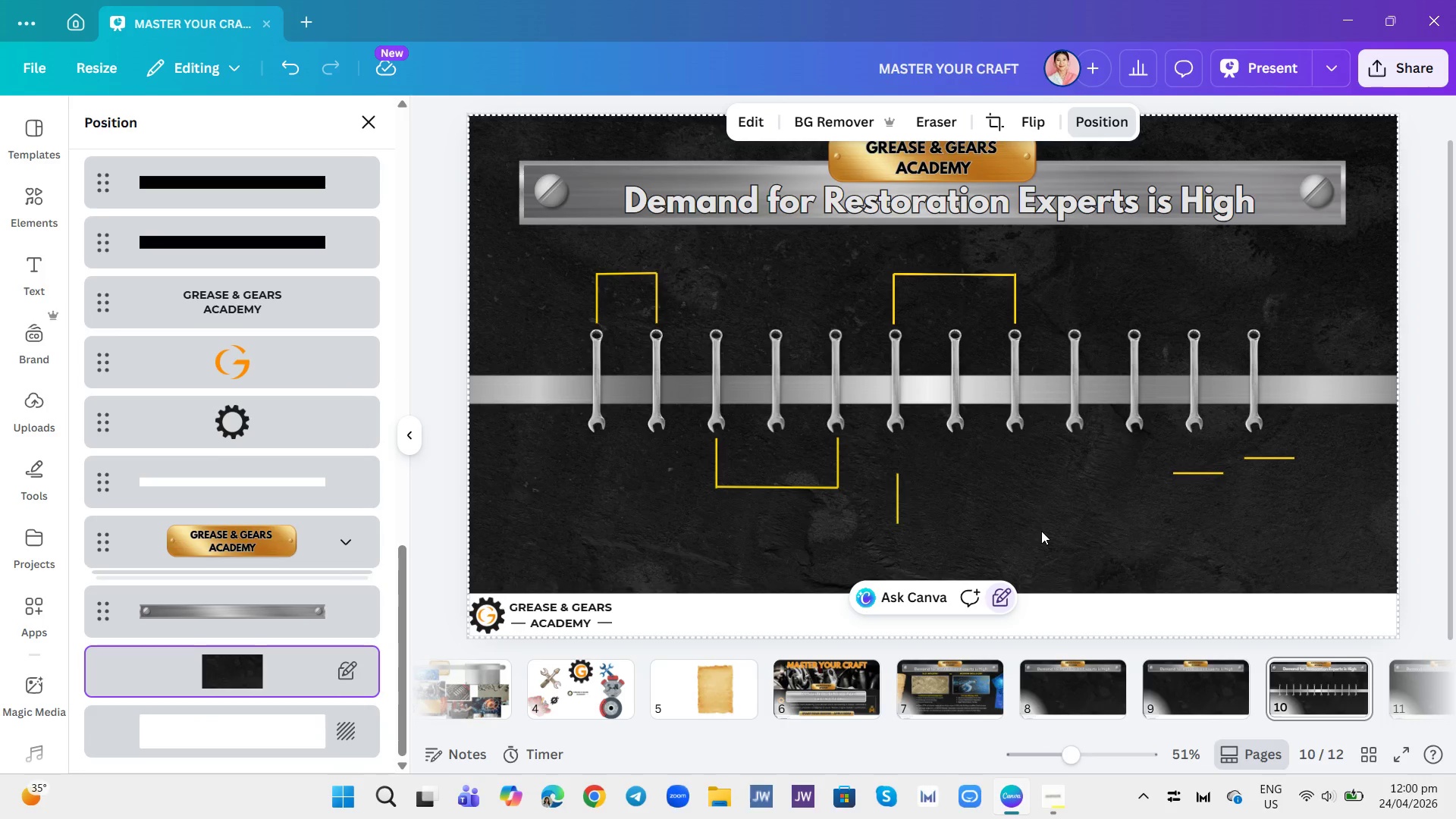 
left_click([1023, 304])
 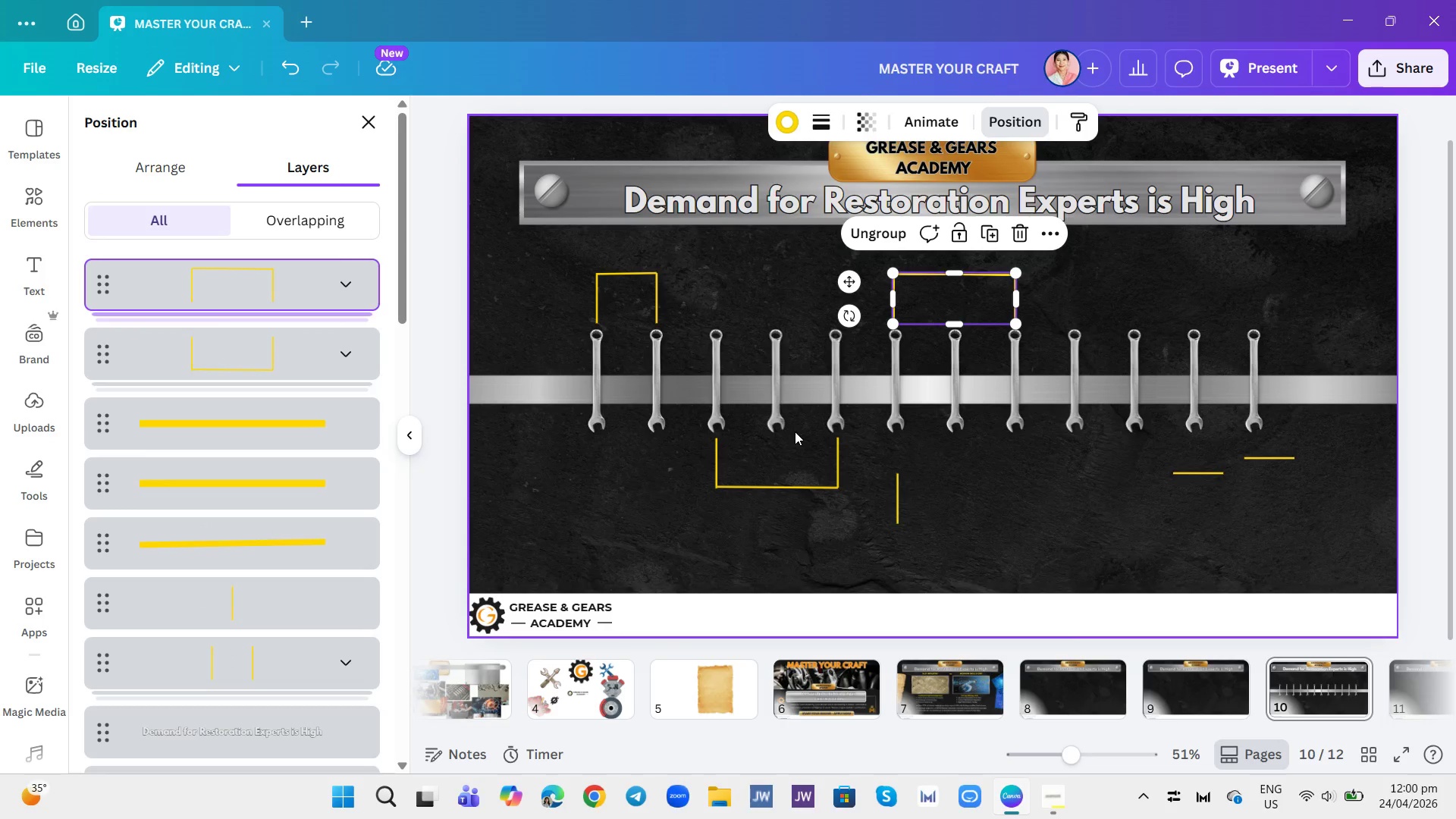 
left_click([797, 453])
 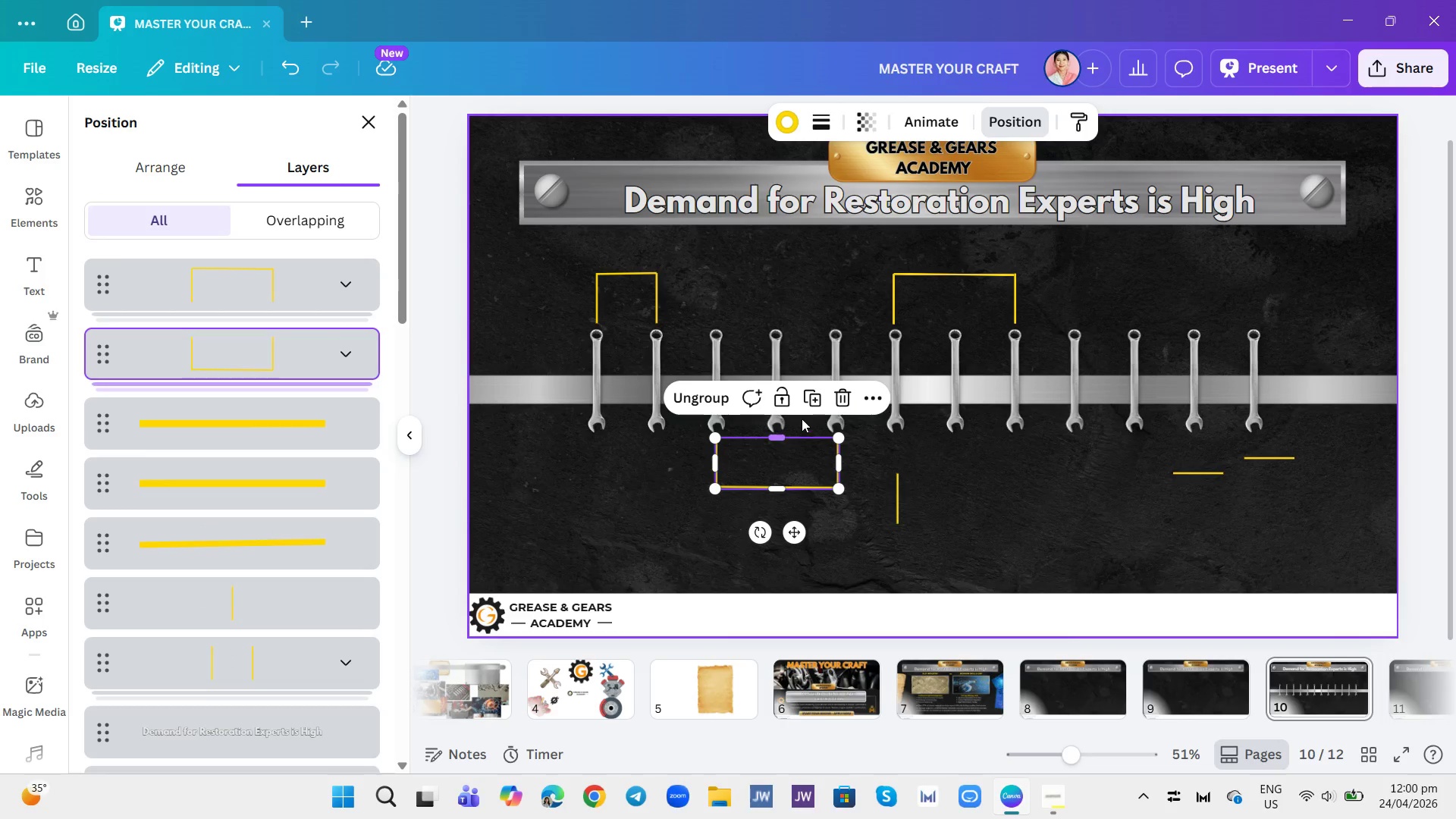 
left_click([815, 403])
 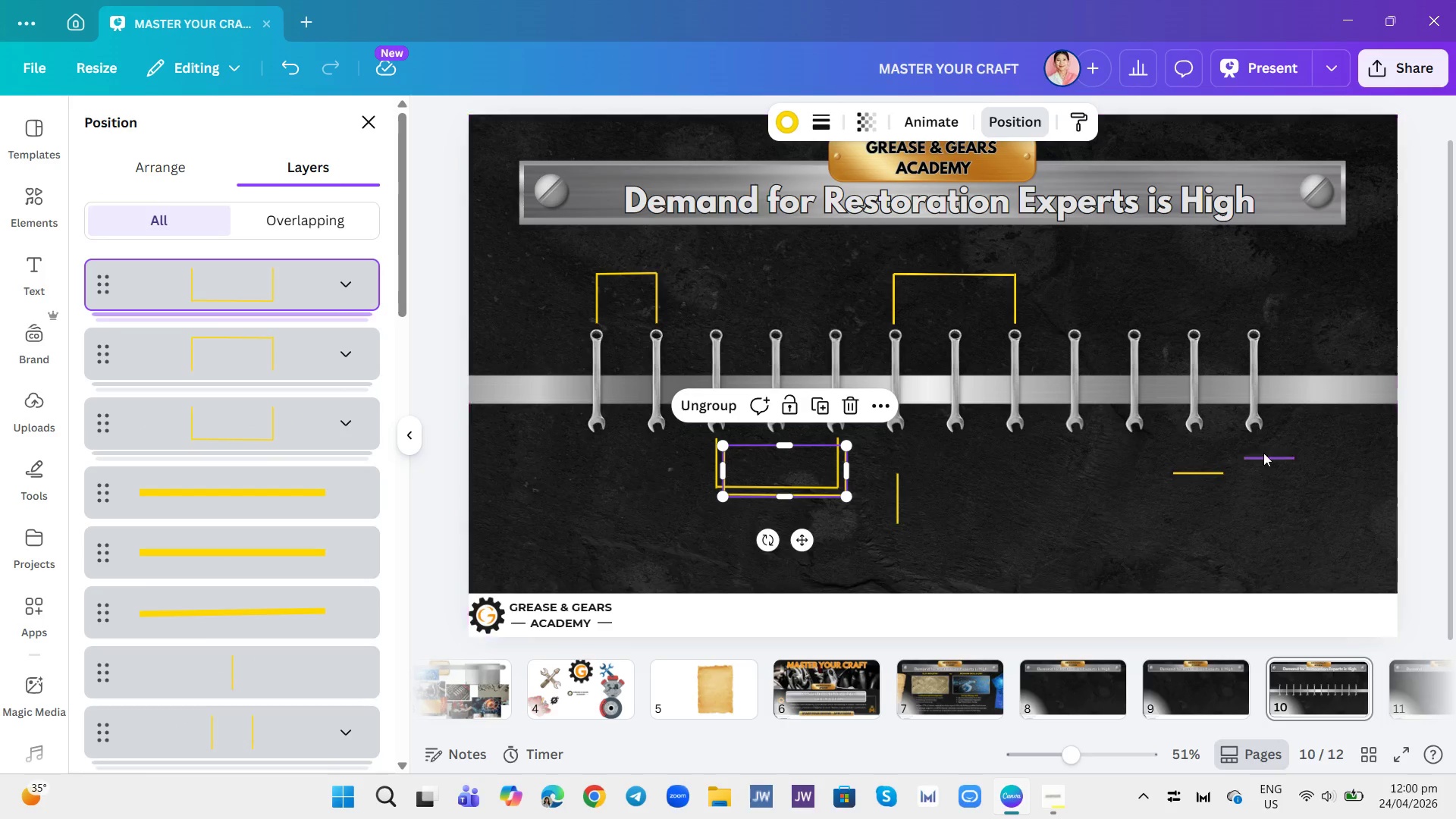 
left_click_drag(start_coordinate=[1185, 479], to_coordinate=[1181, 535])
 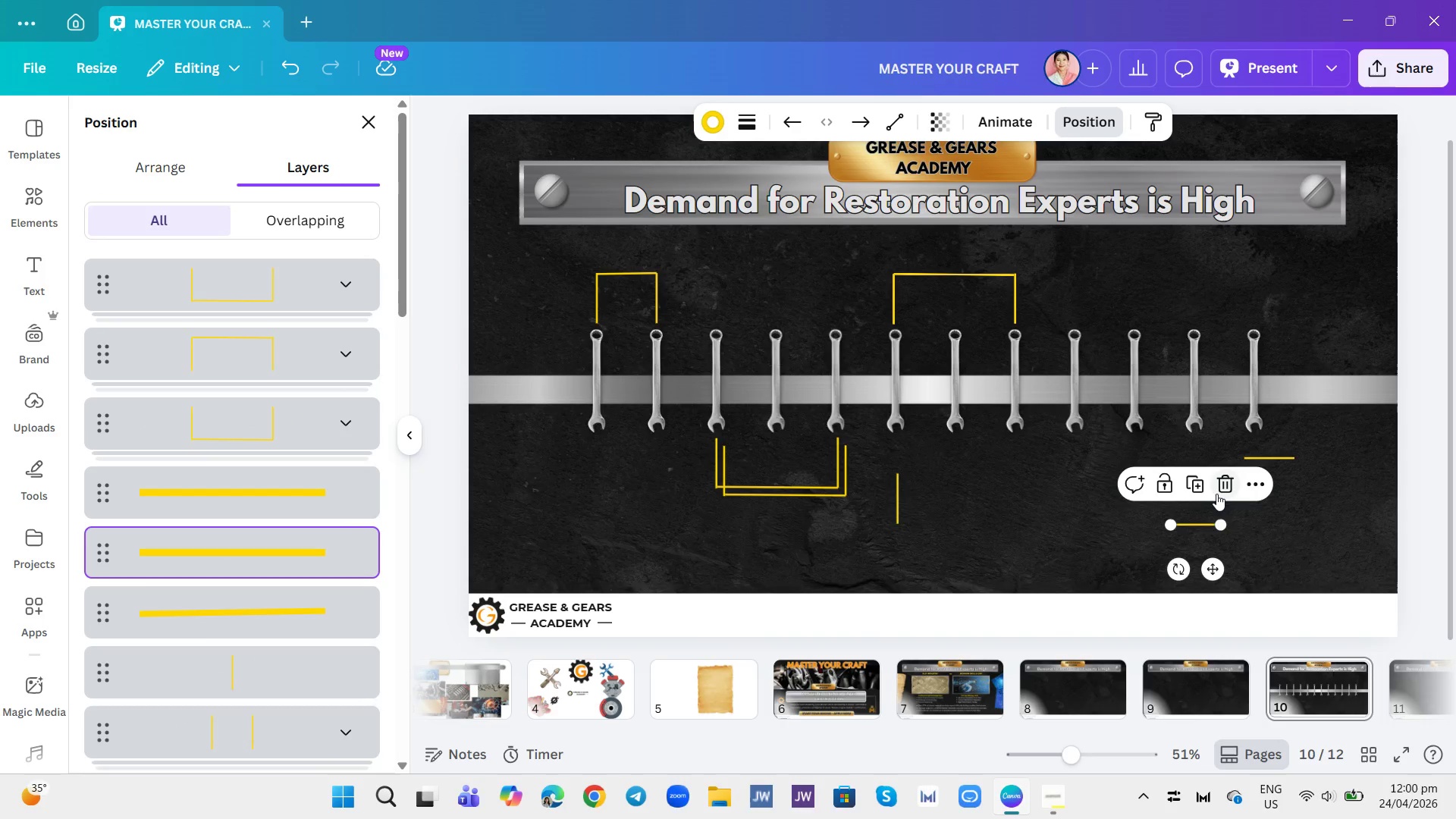 
left_click([1216, 494])
 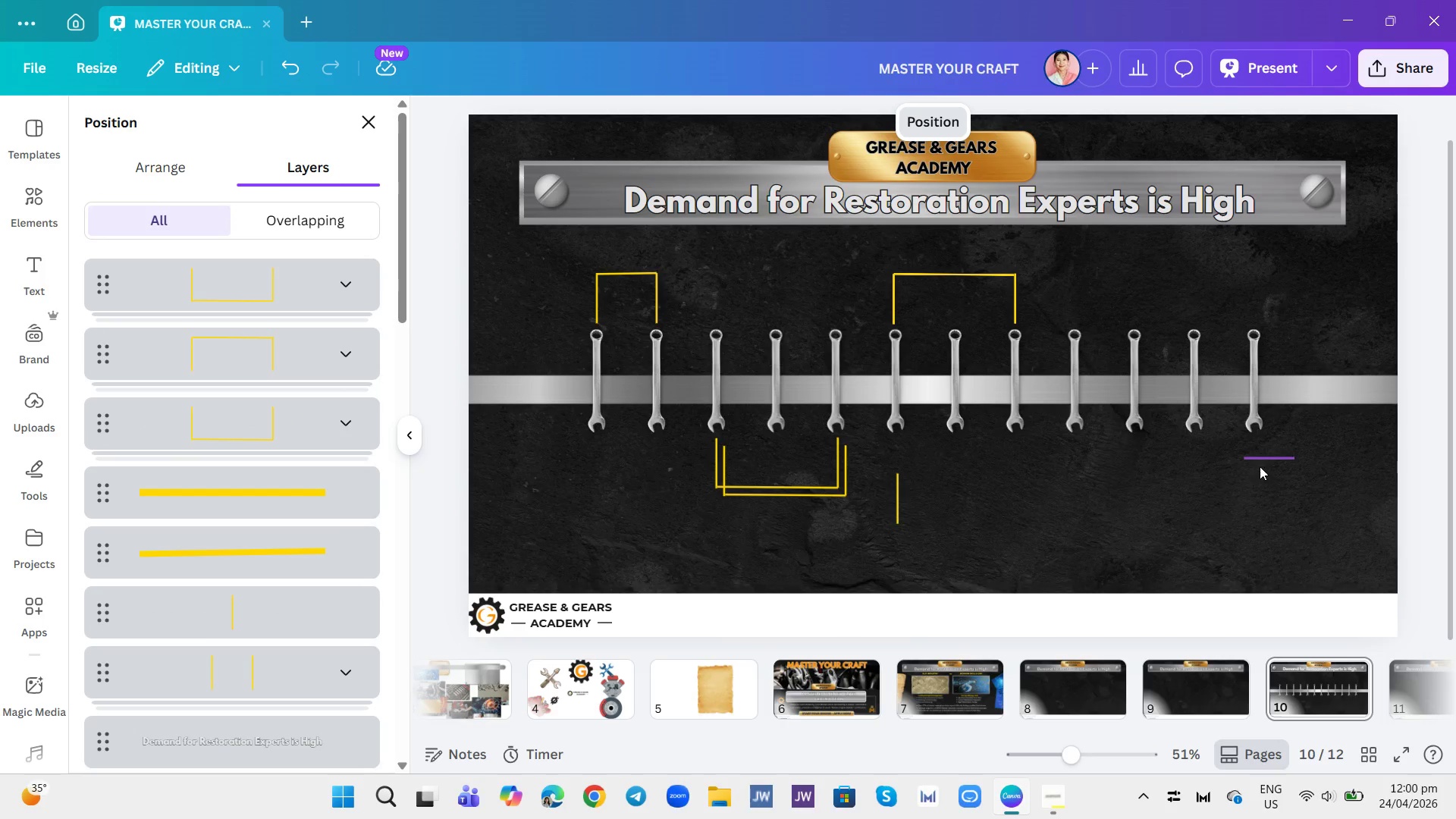 
left_click([1266, 455])
 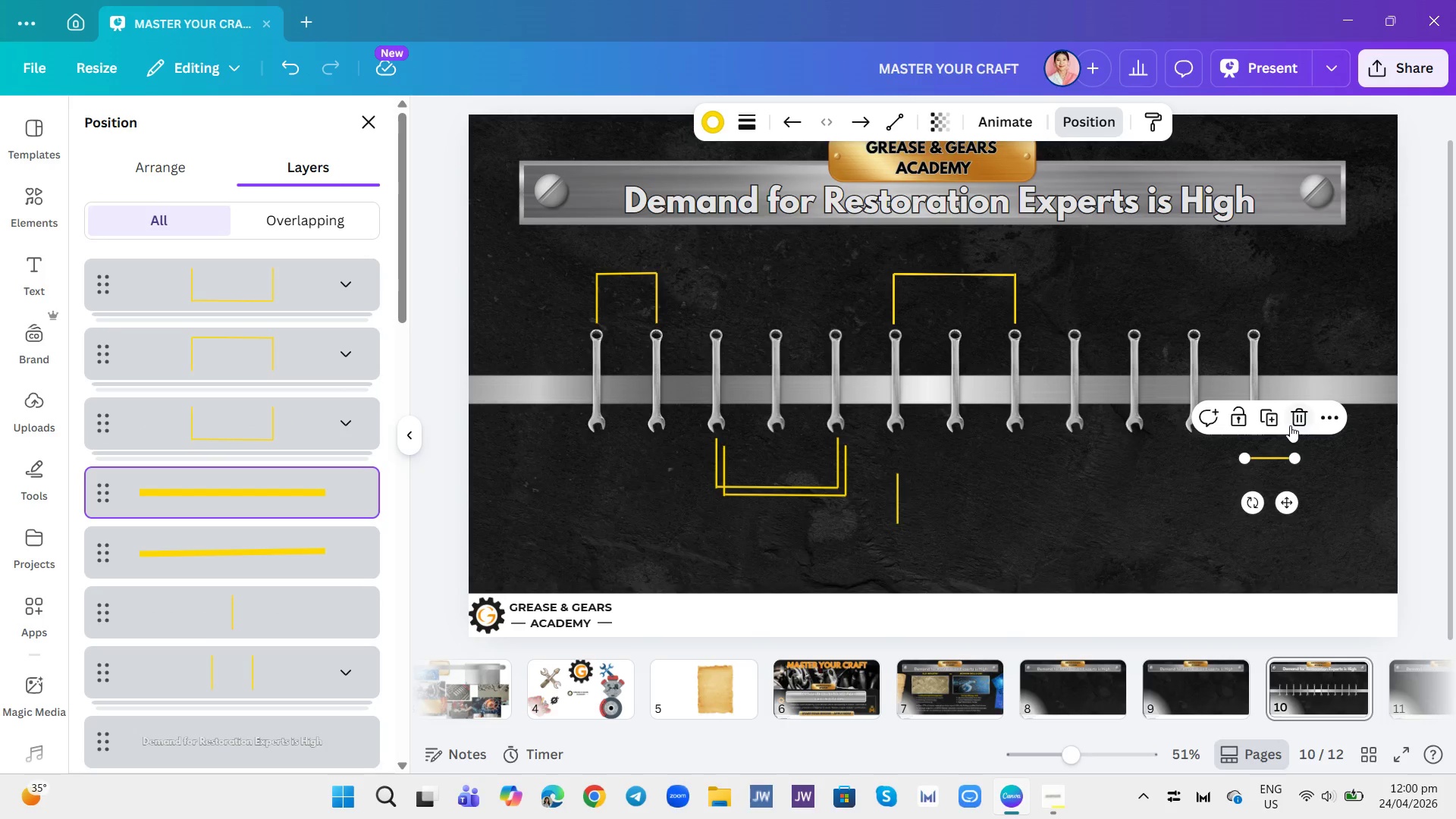 
left_click([1290, 425])
 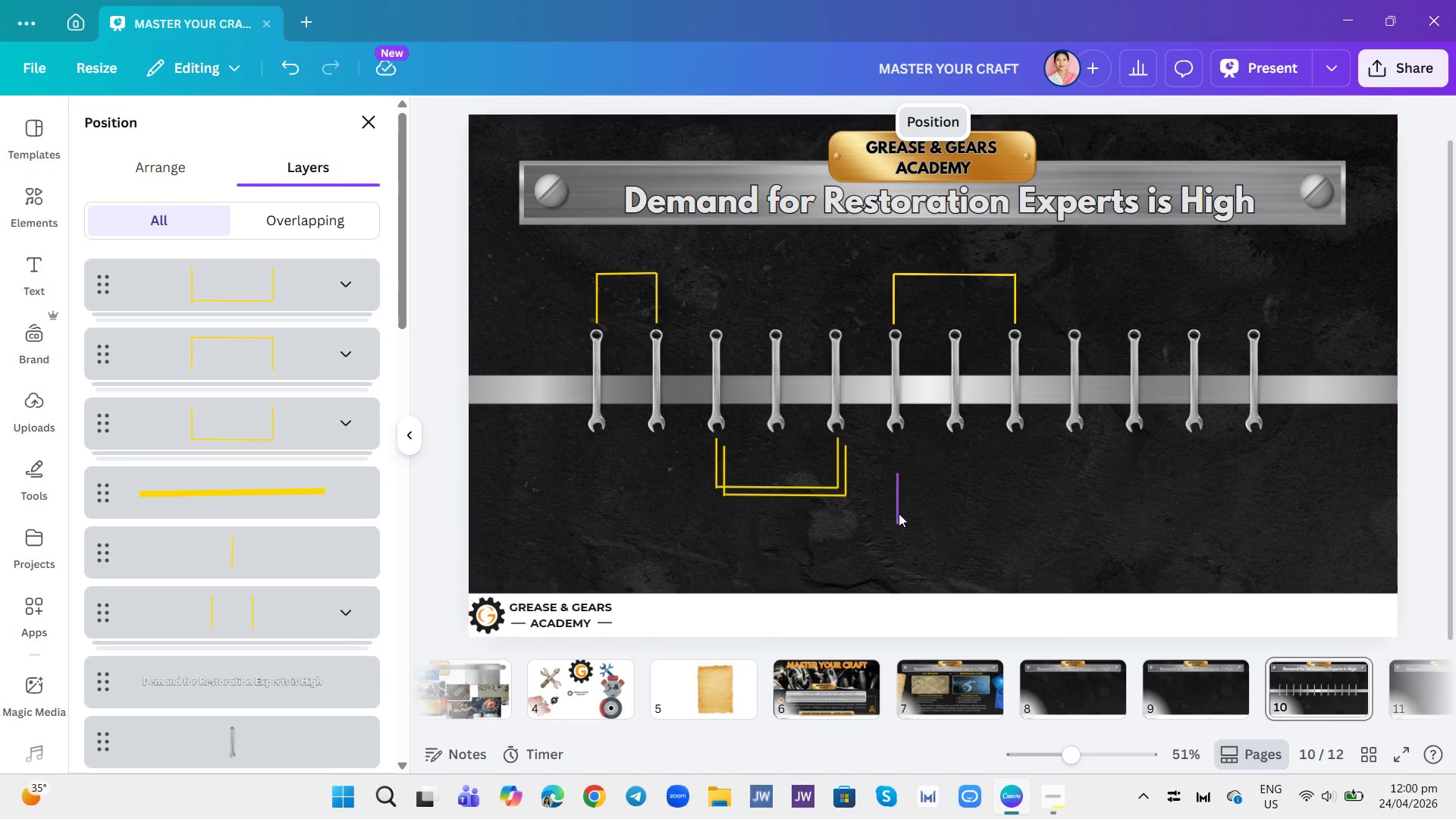 
left_click([904, 508])
 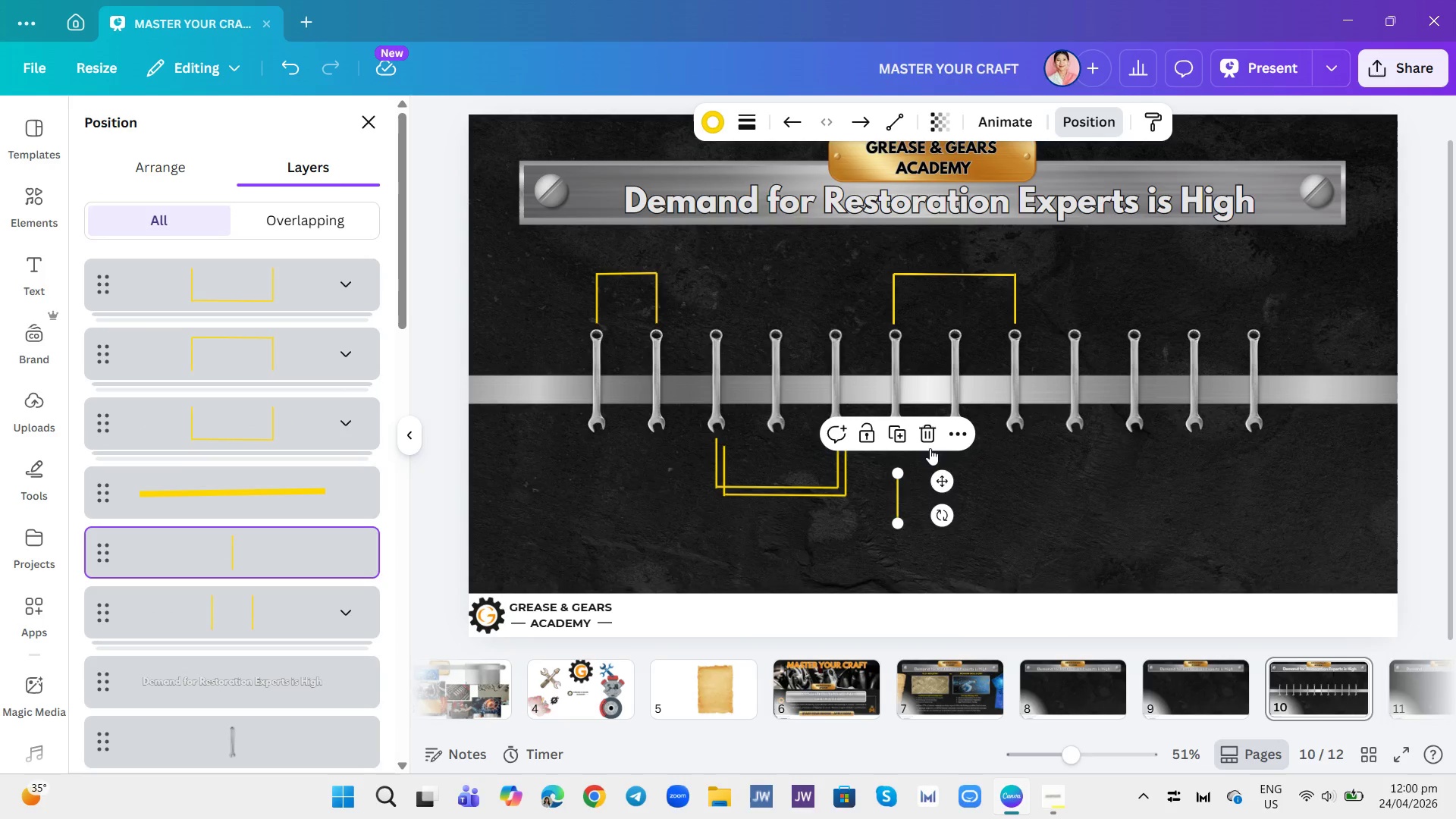 
left_click([930, 445])
 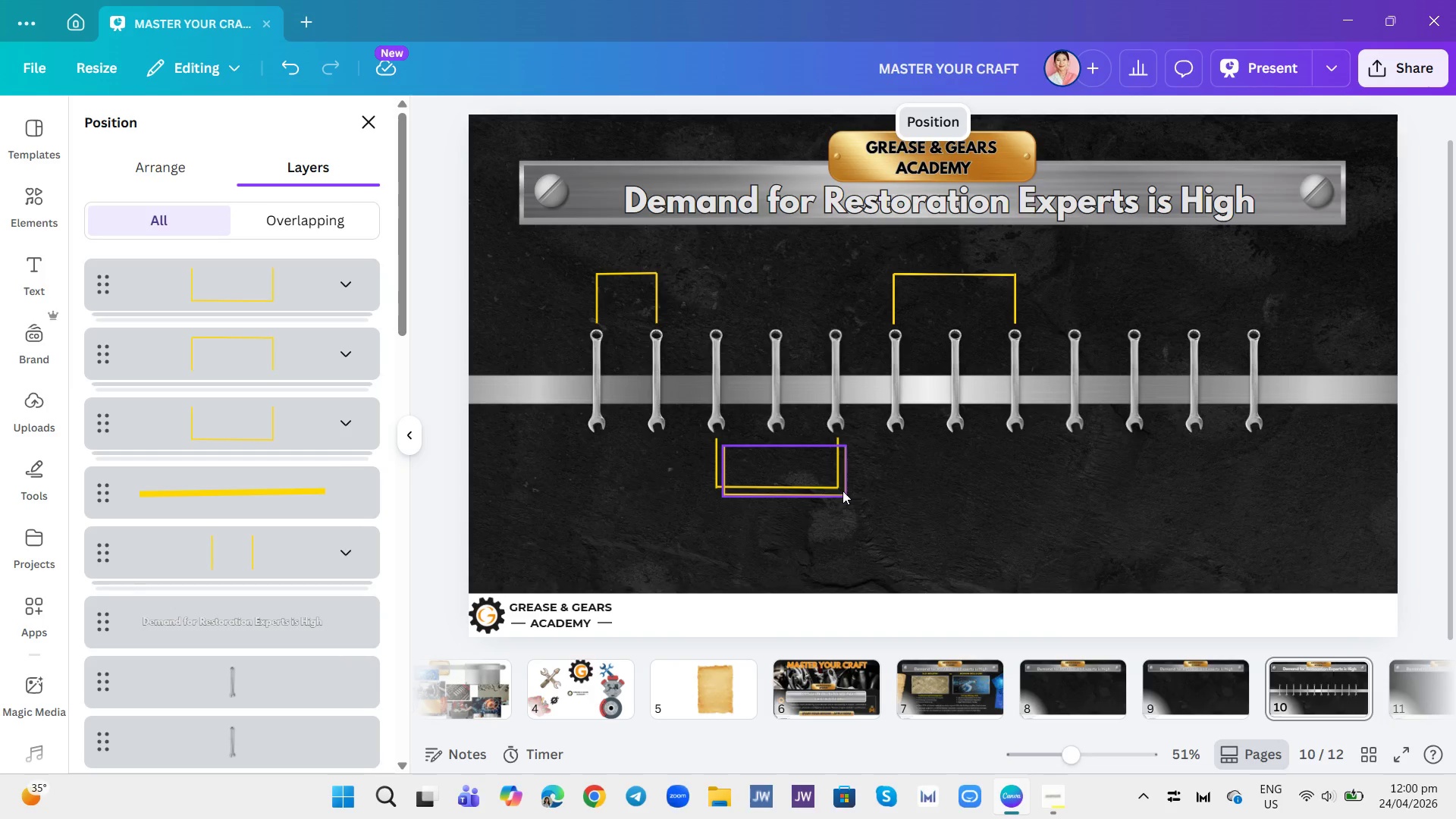 
left_click_drag(start_coordinate=[843, 491], to_coordinate=[1191, 480])
 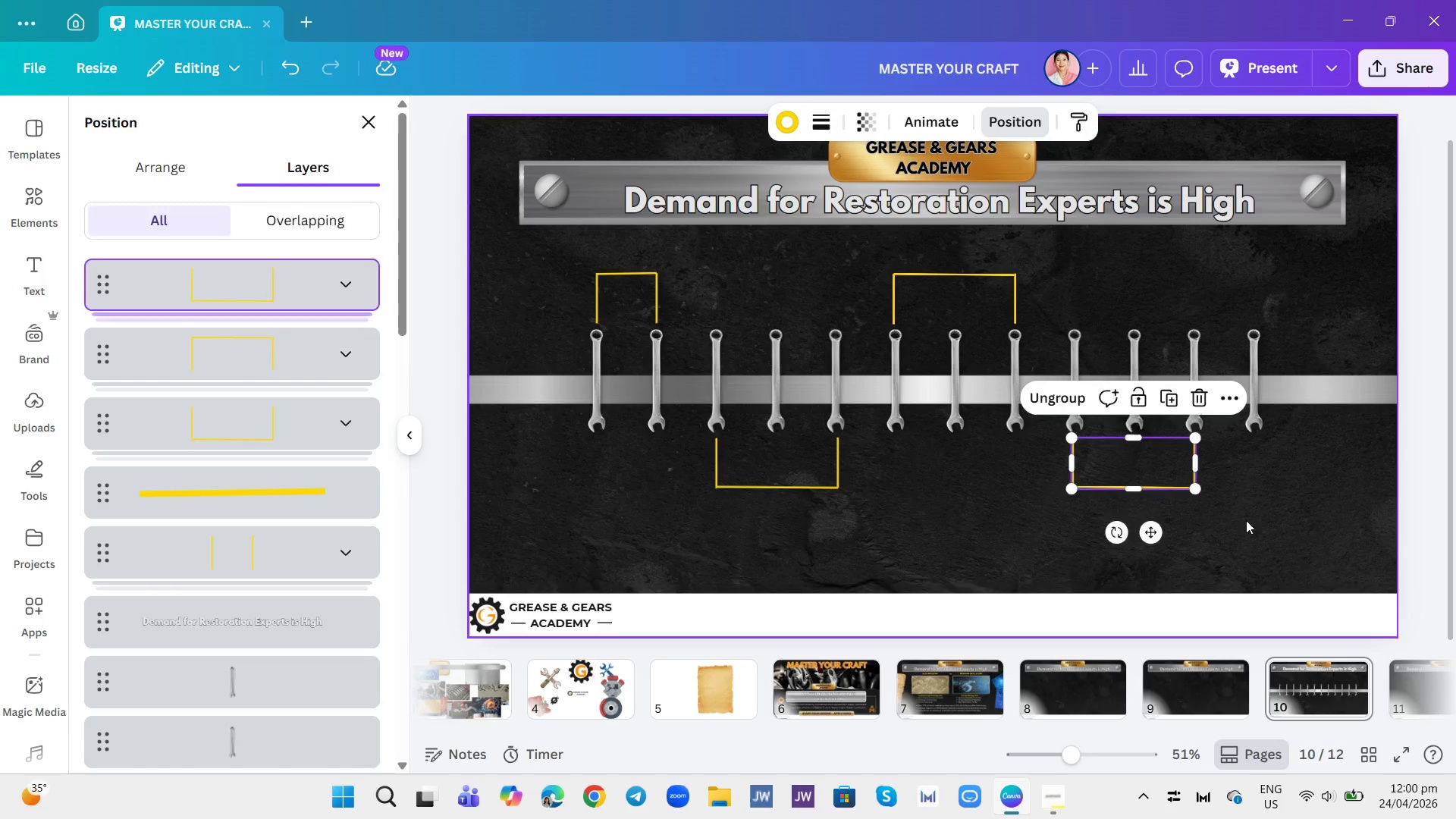 
left_click([1191, 480])
 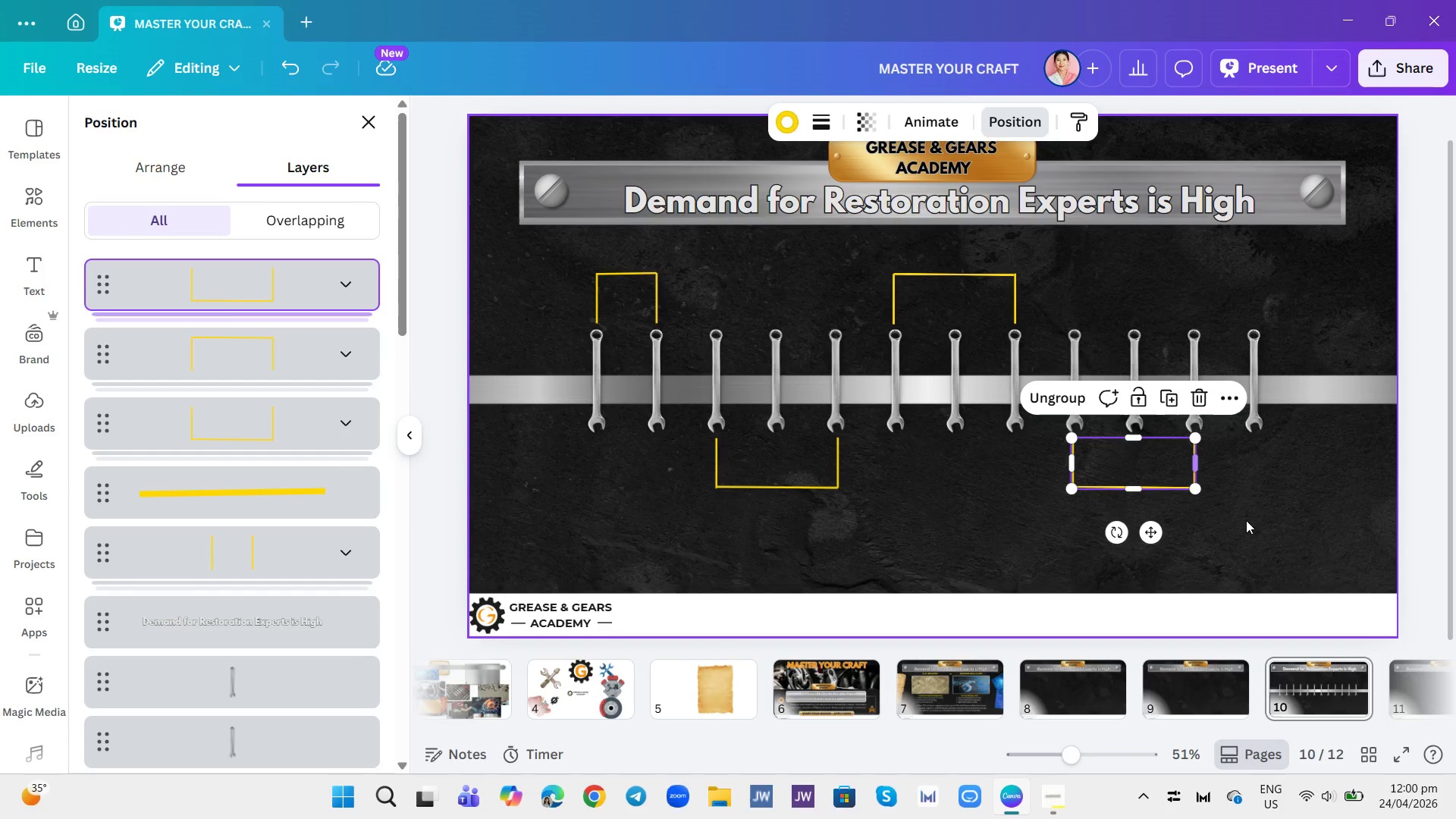 
double_click([1246, 520])
 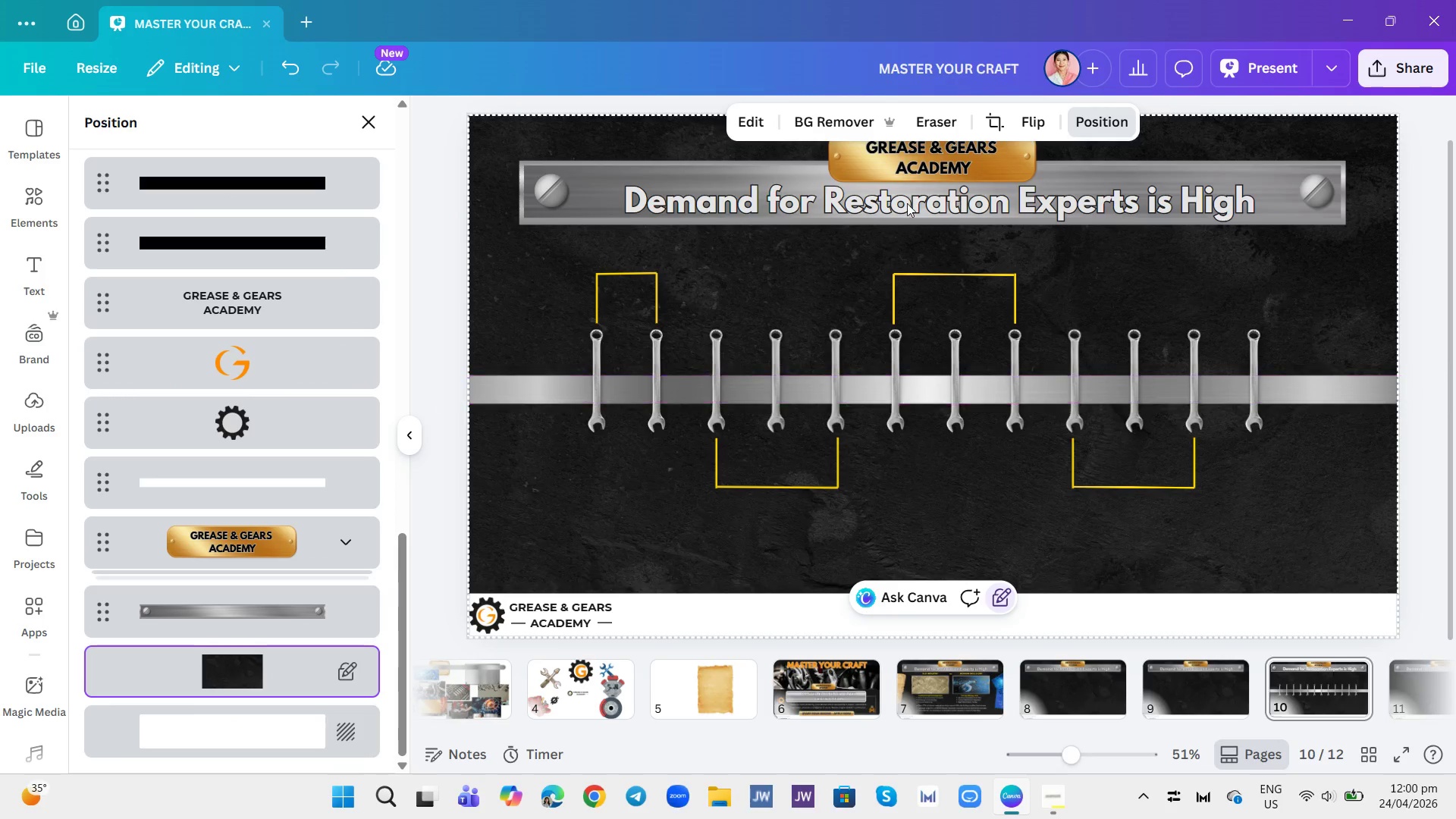 
wait(6.88)
 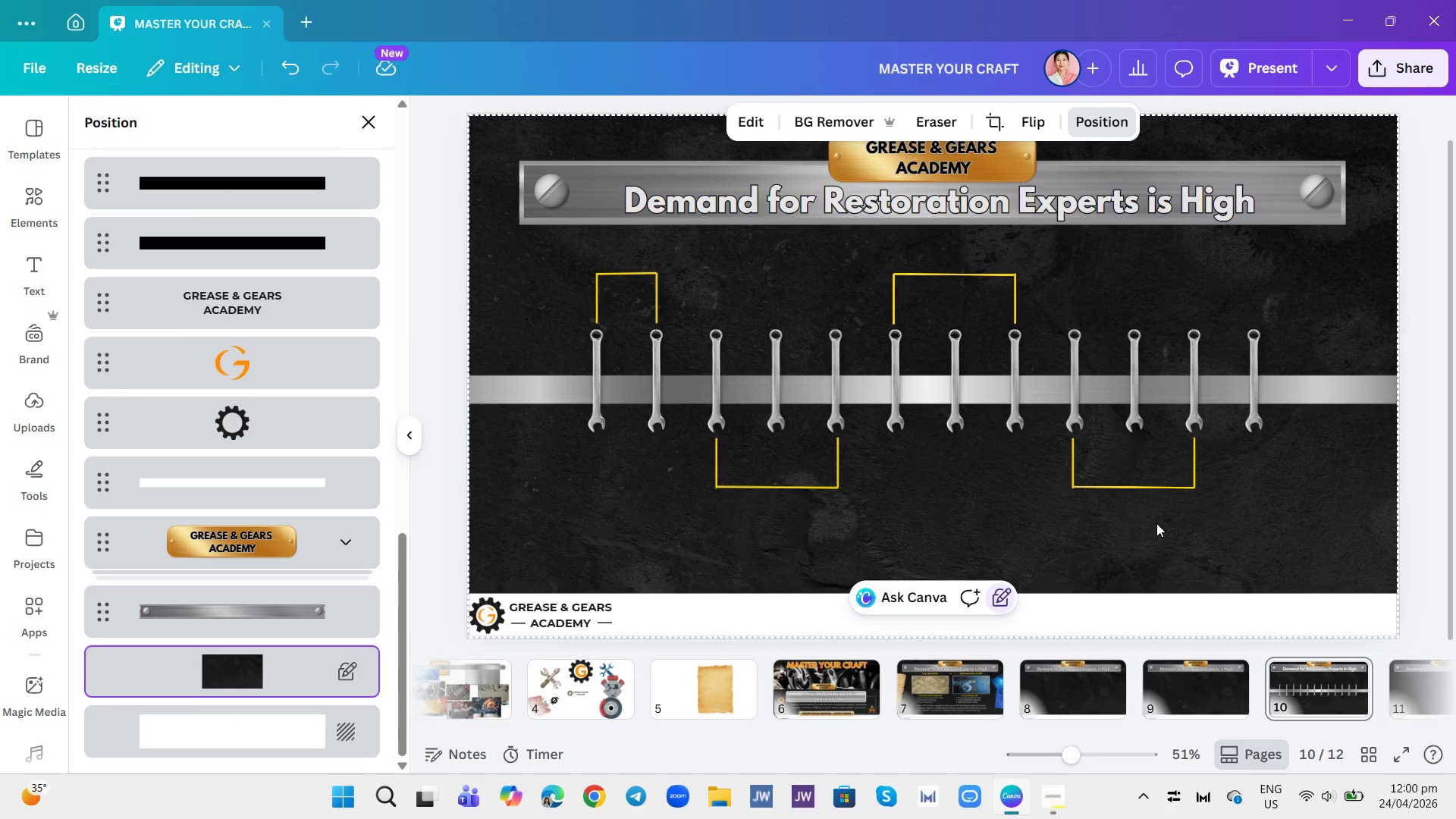 
left_click([373, 115])
 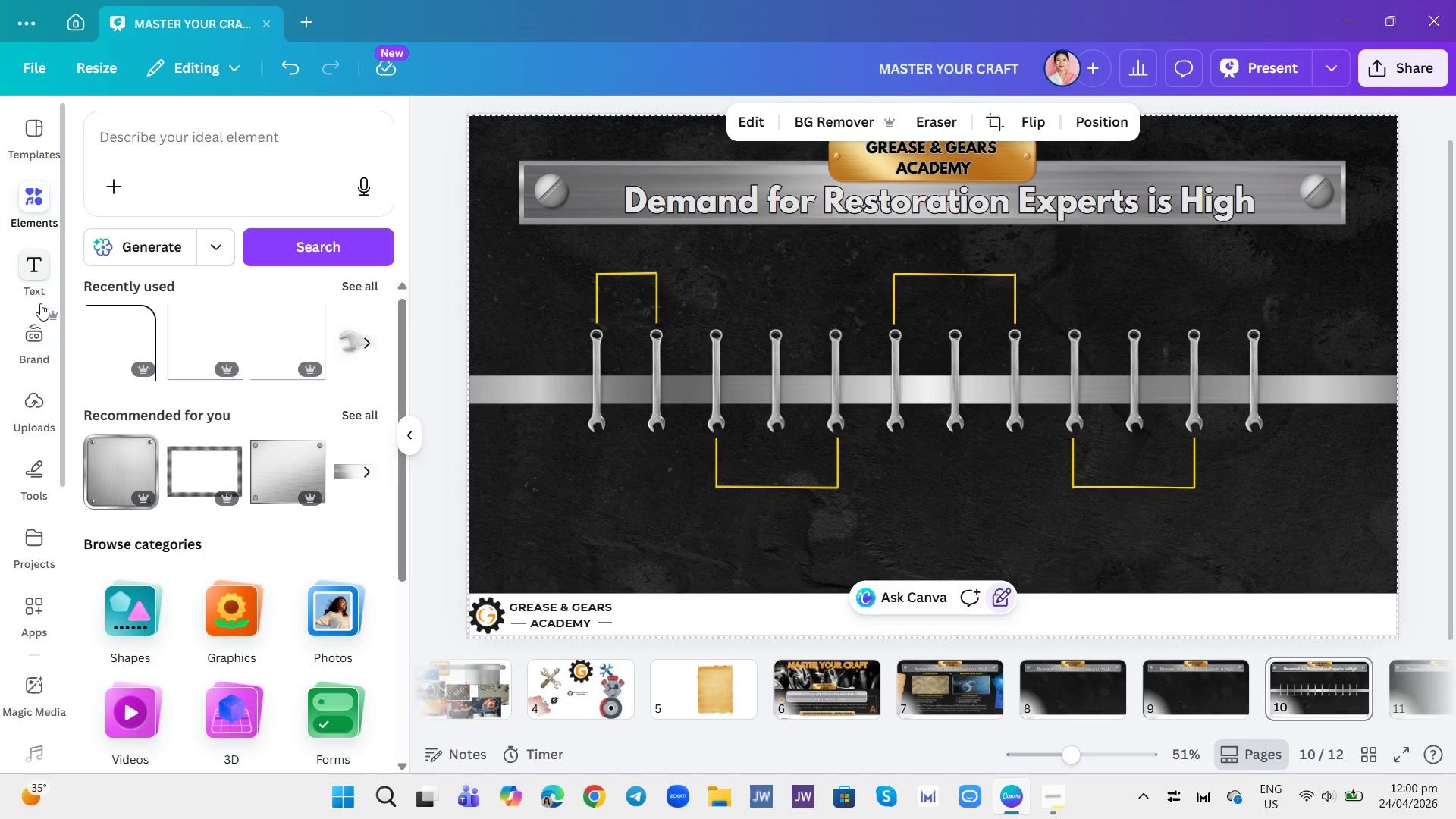 
left_click([40, 303])
 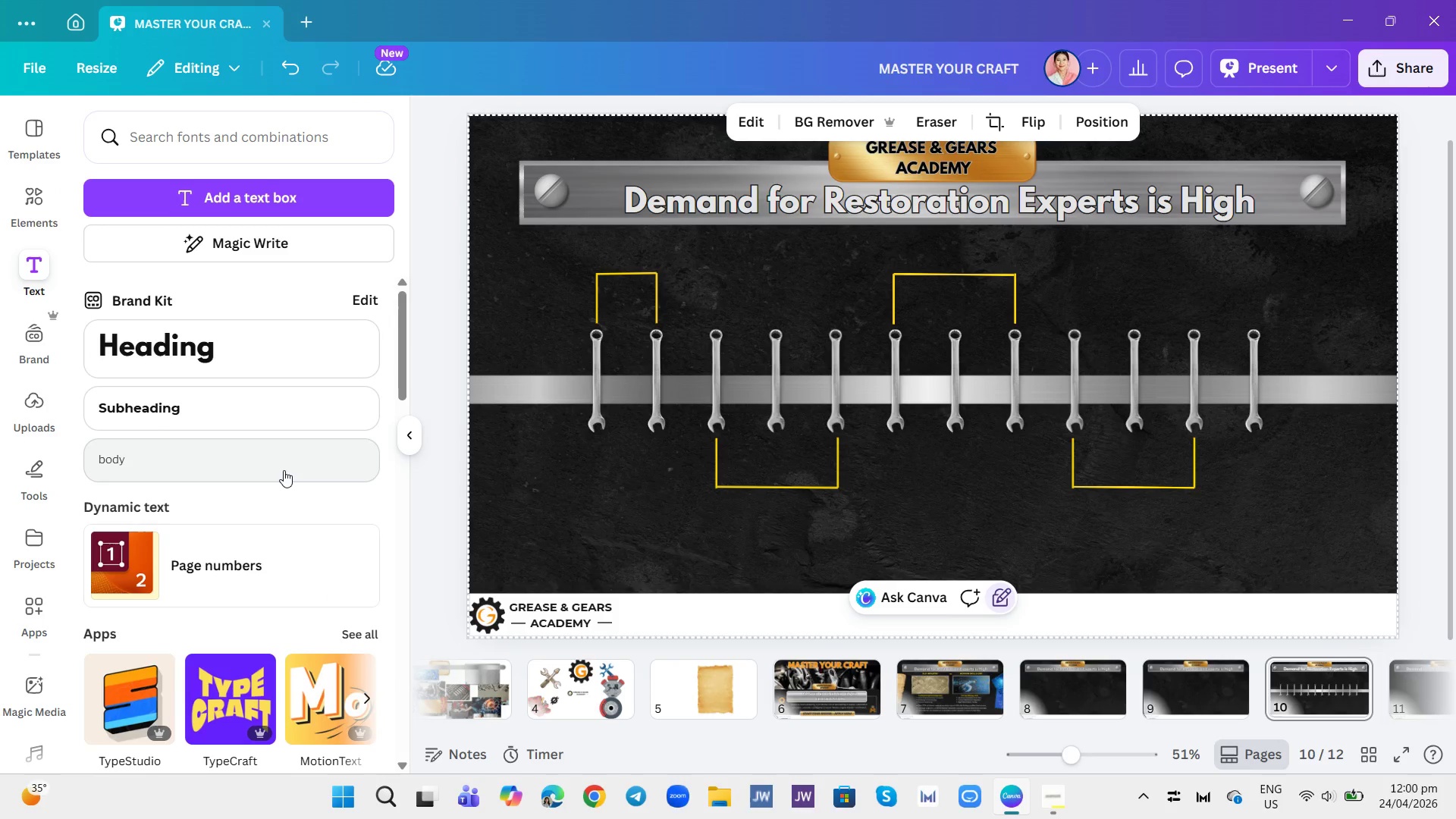 
wait(5.3)
 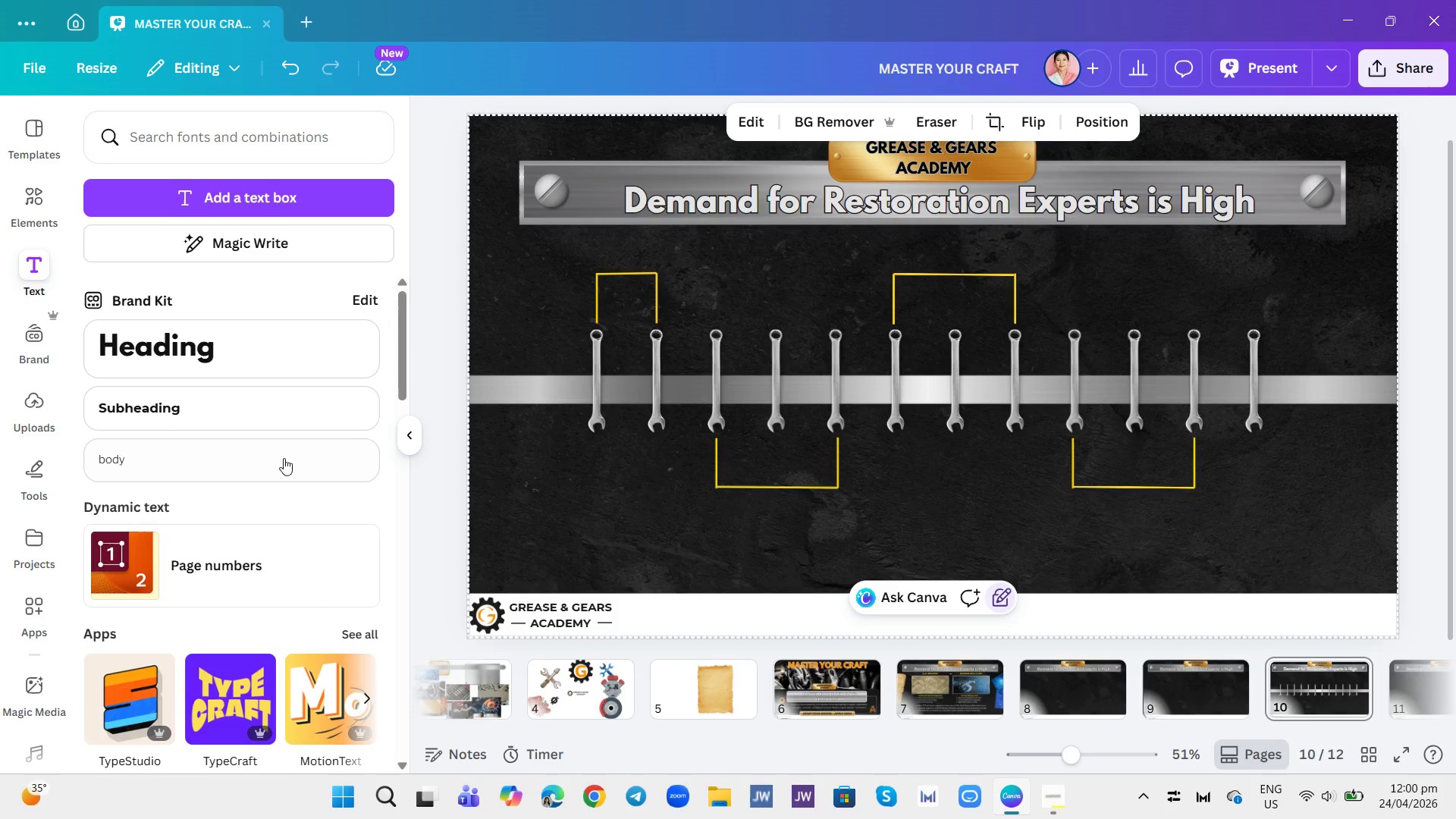 
left_click([284, 470])
 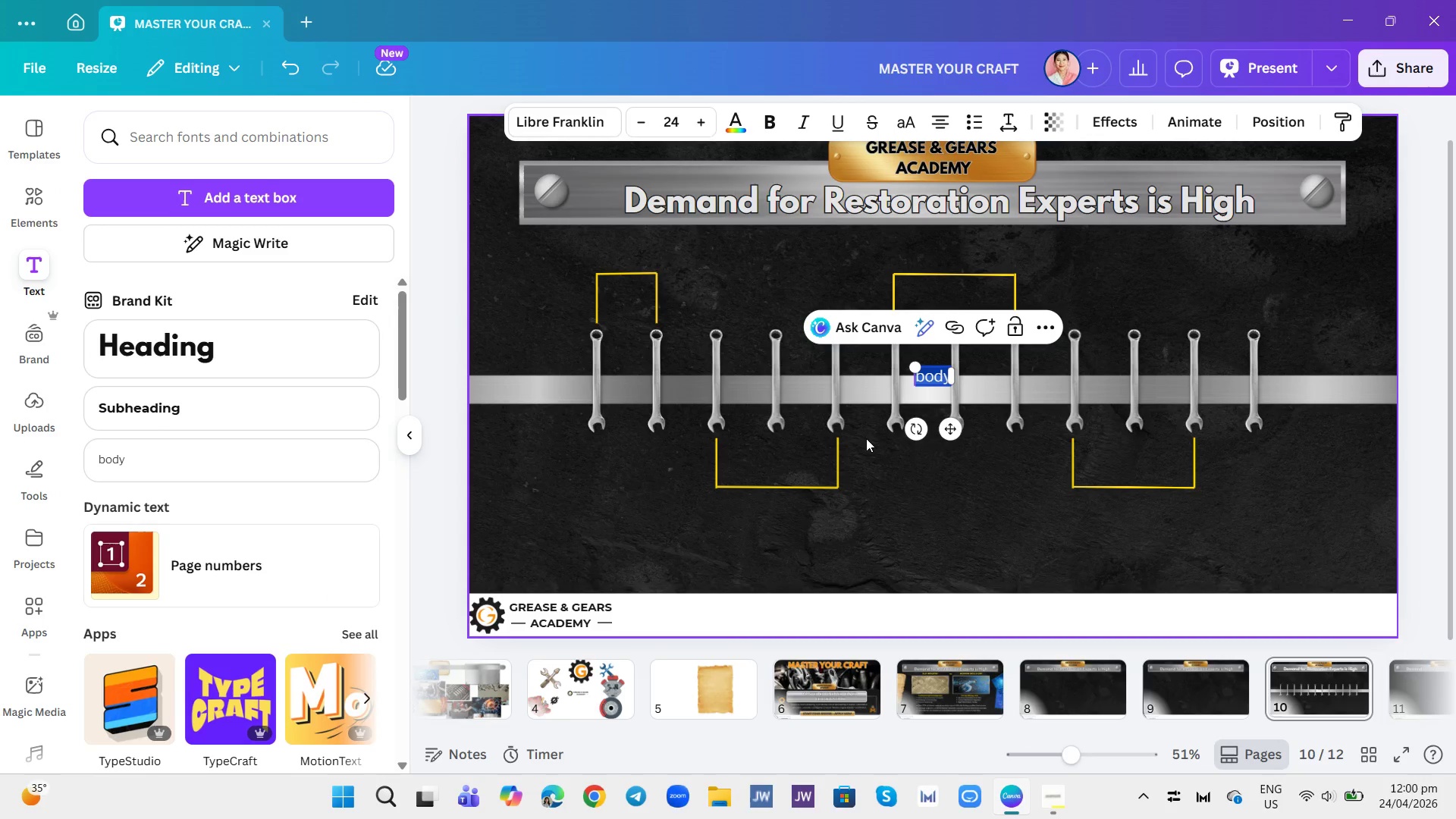 
type(Ww)
key(Backspace)
type(eeks 1-2)
 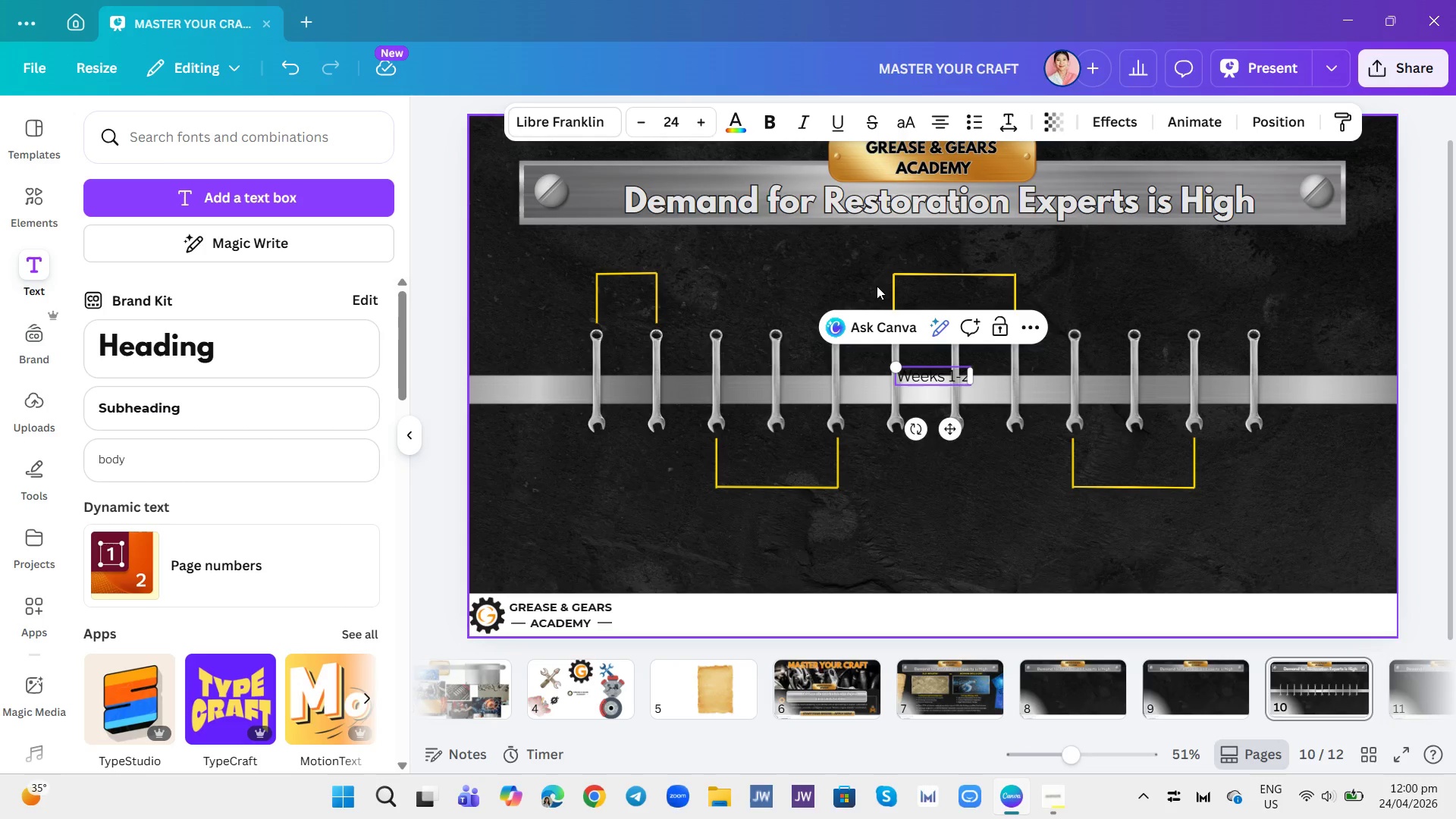 
double_click([927, 379])
 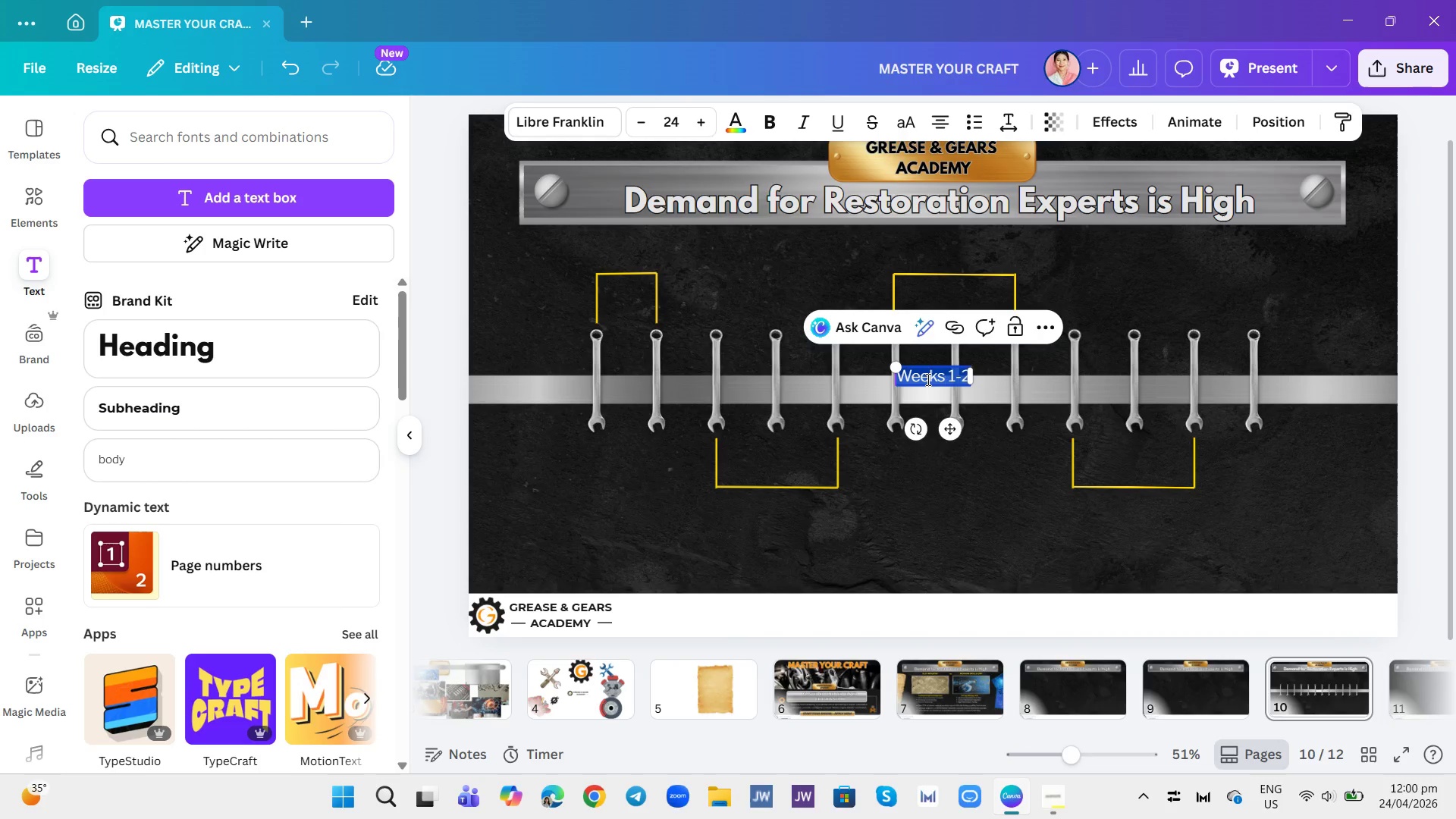 
triple_click([927, 379])
 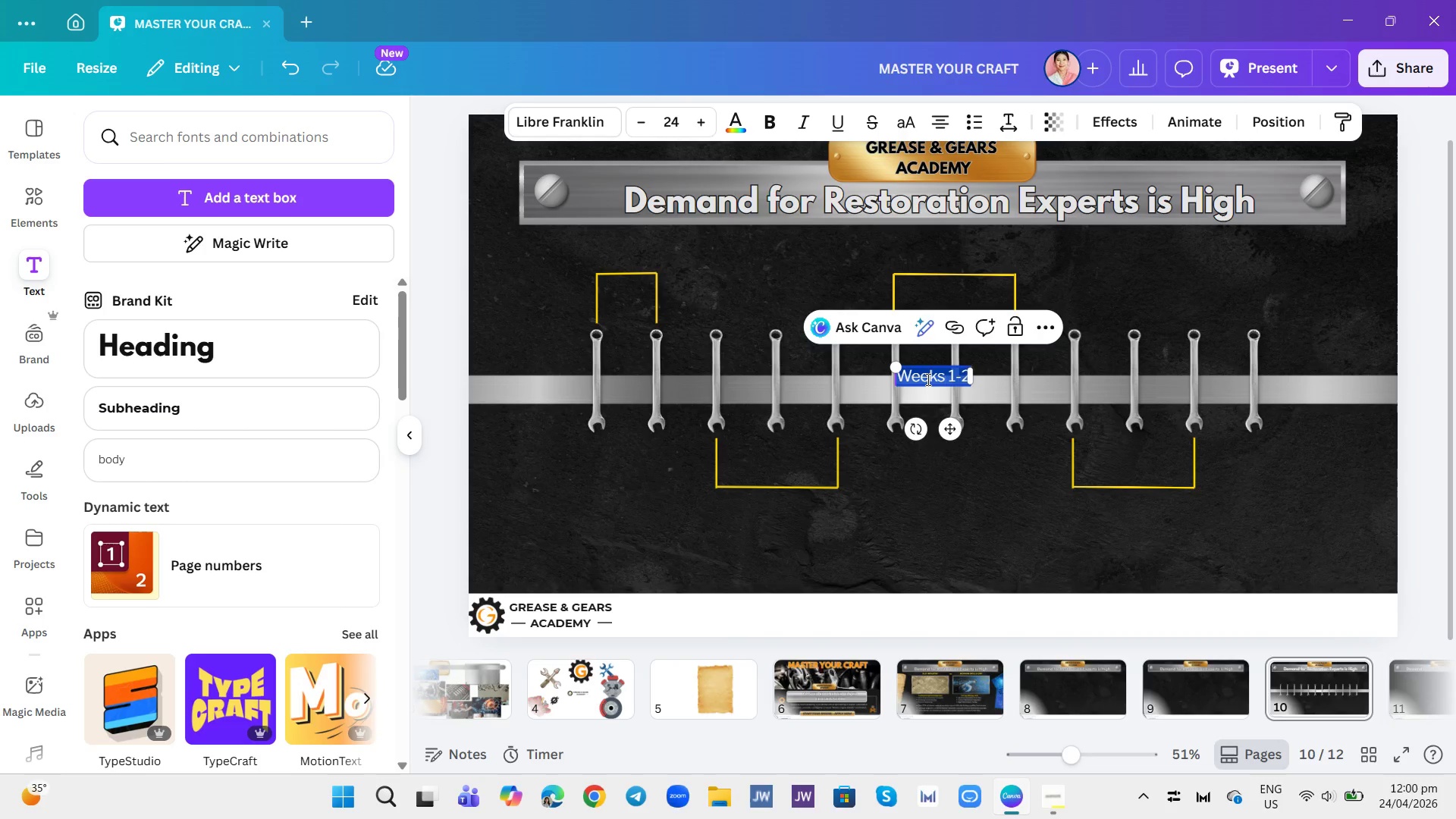 
triple_click([927, 379])
 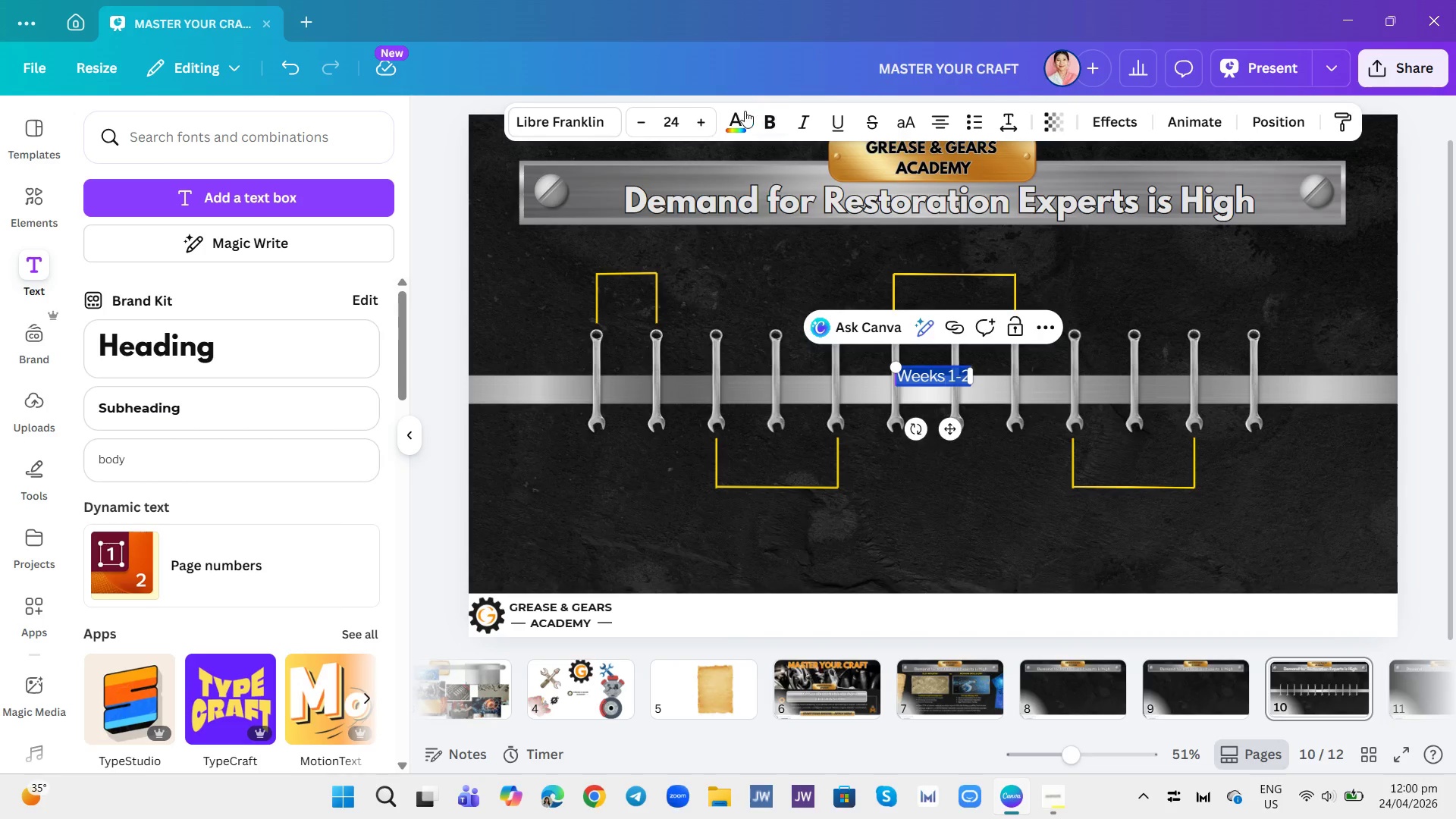 
left_click([738, 111])
 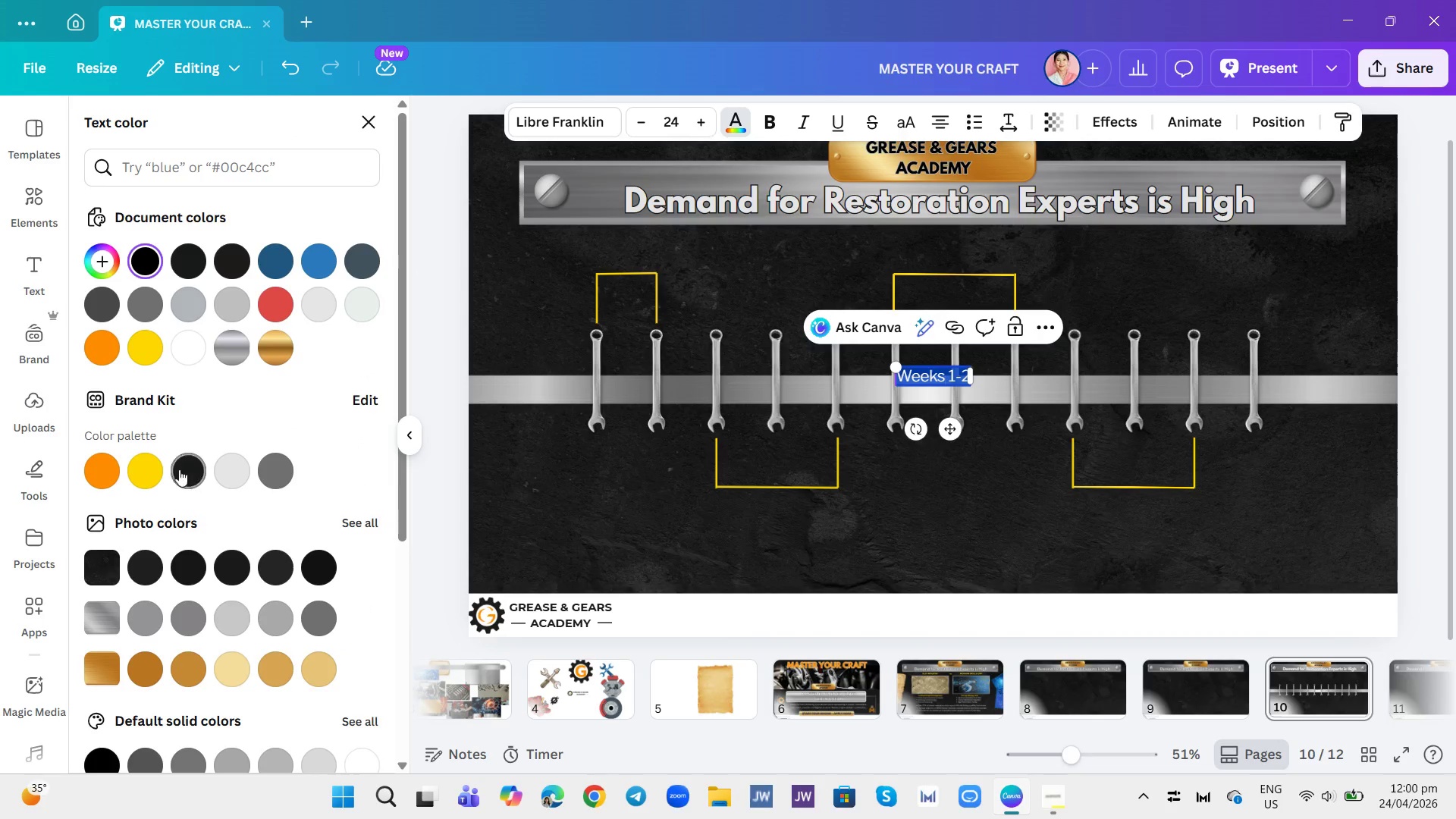 
left_click([145, 470])
 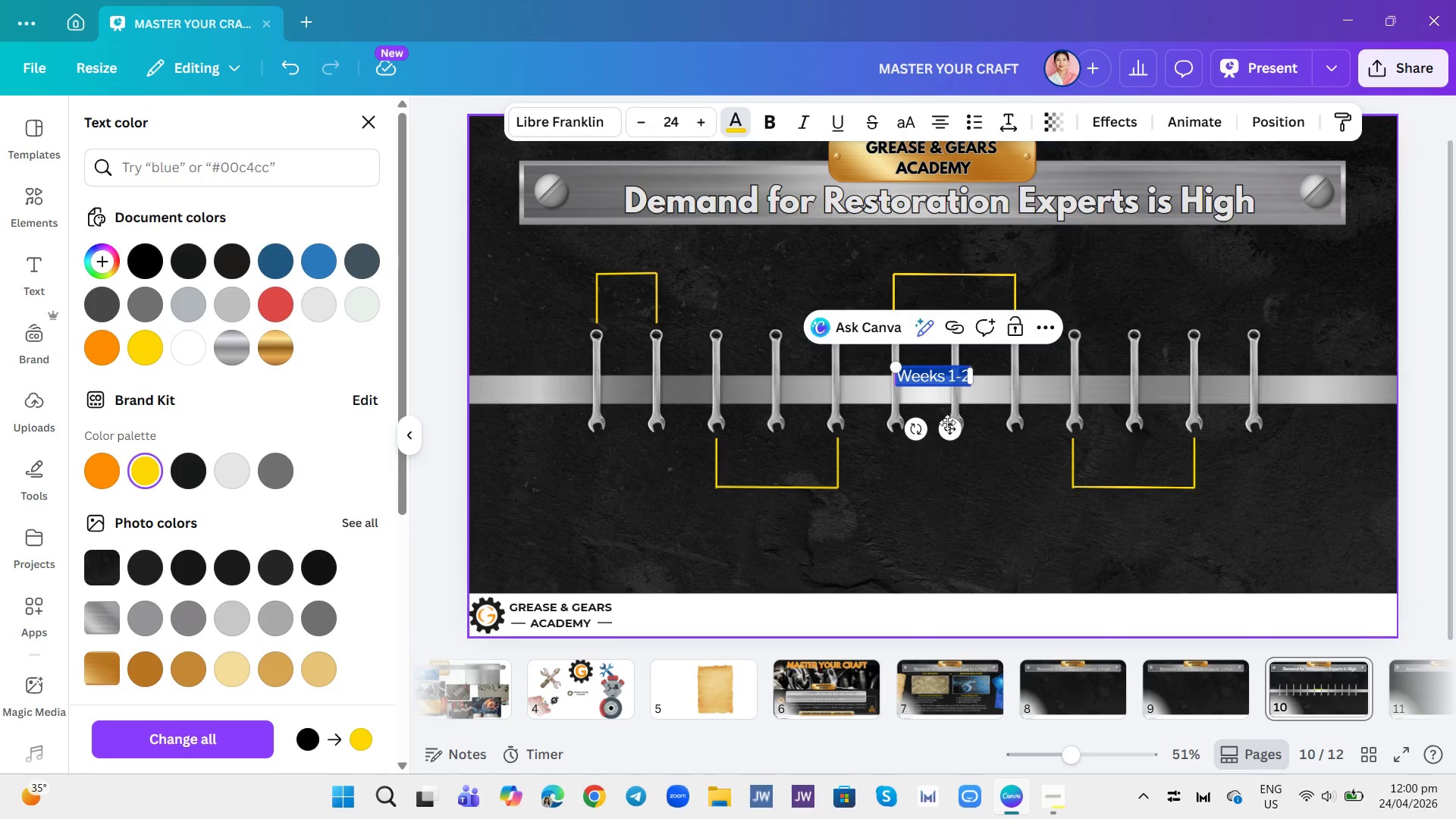 
left_click([959, 460])
 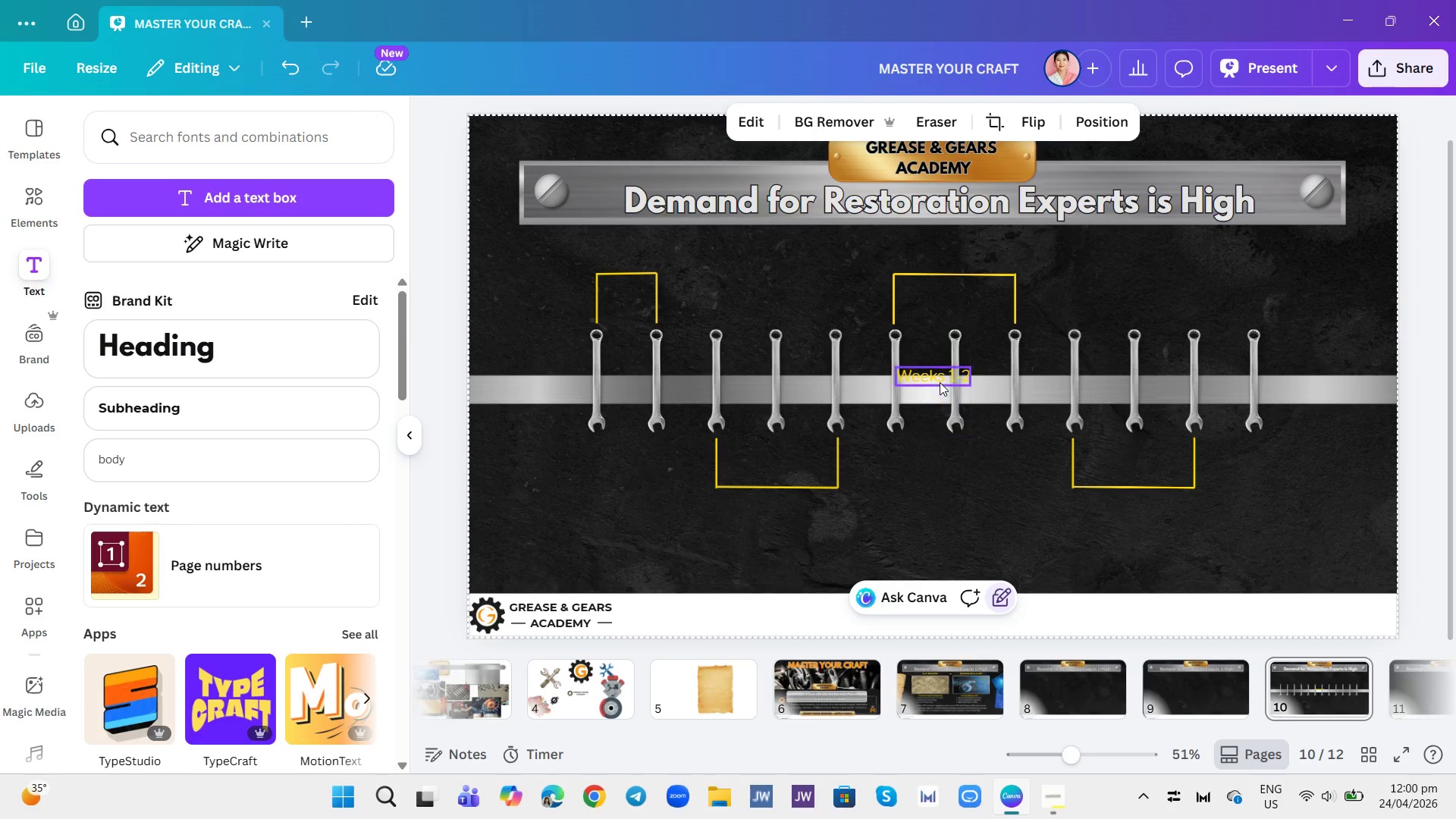 
left_click([940, 382])
 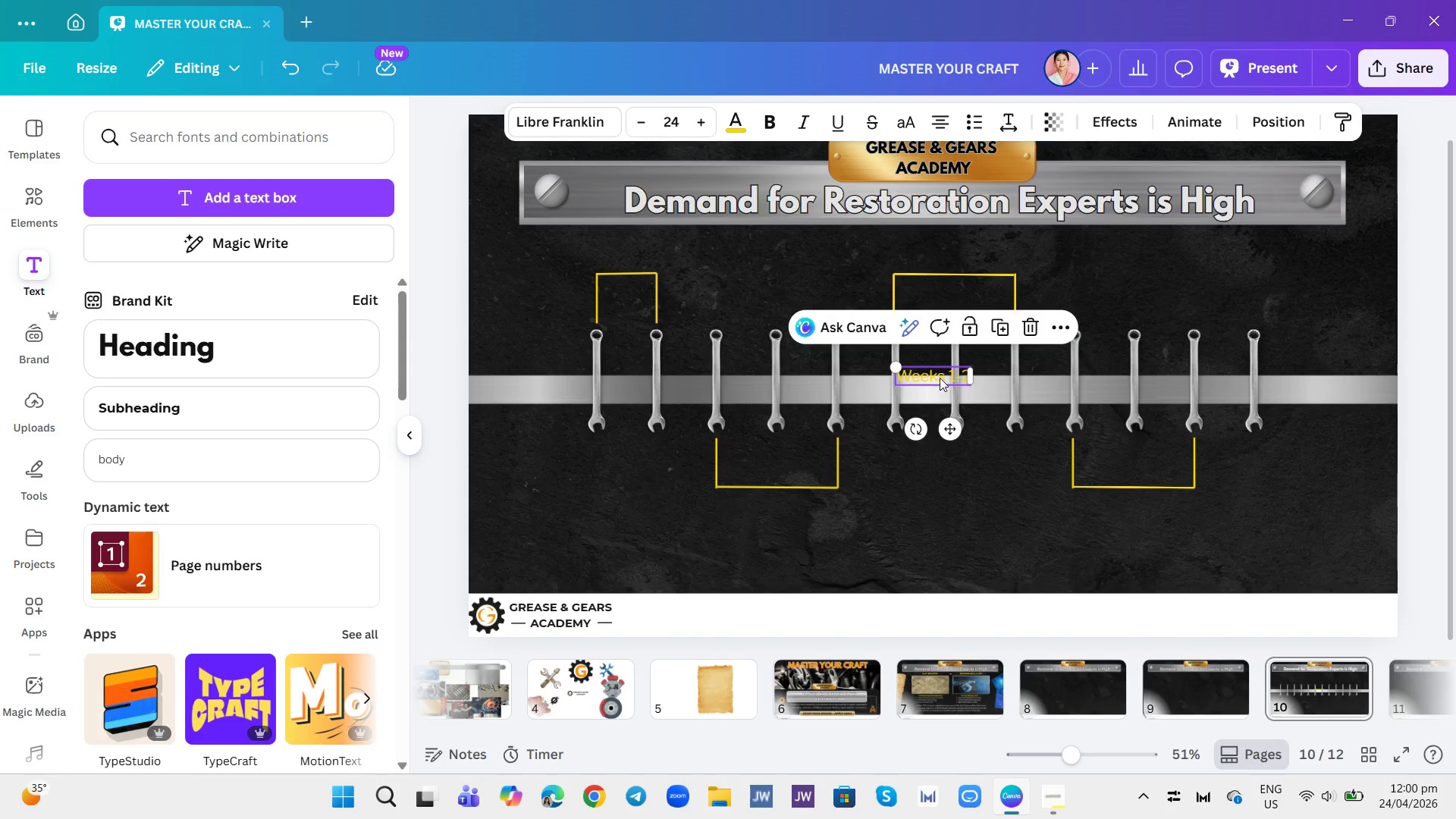 
left_click_drag(start_coordinate=[940, 378], to_coordinate=[632, 258])
 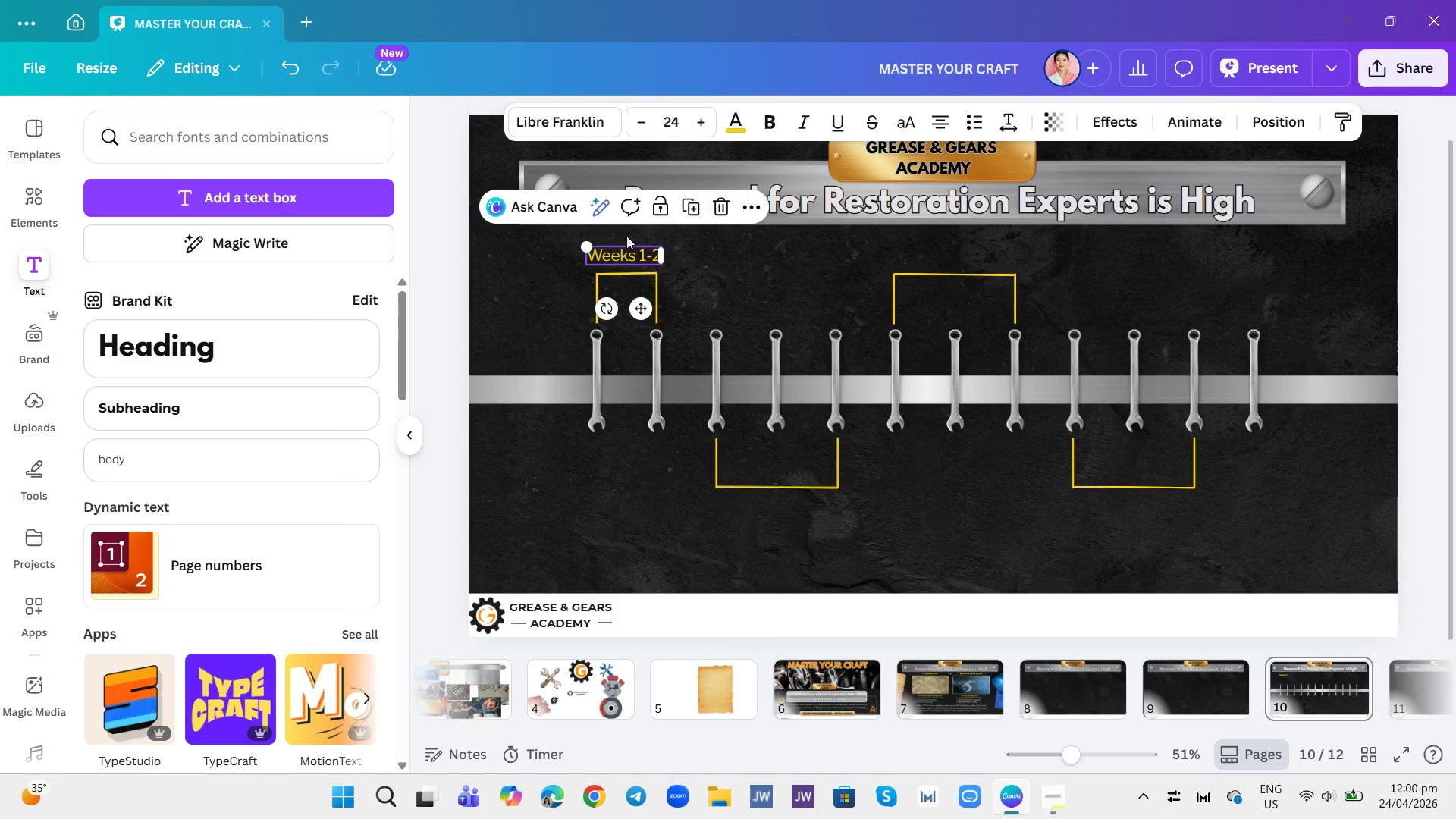 
double_click([623, 251])
 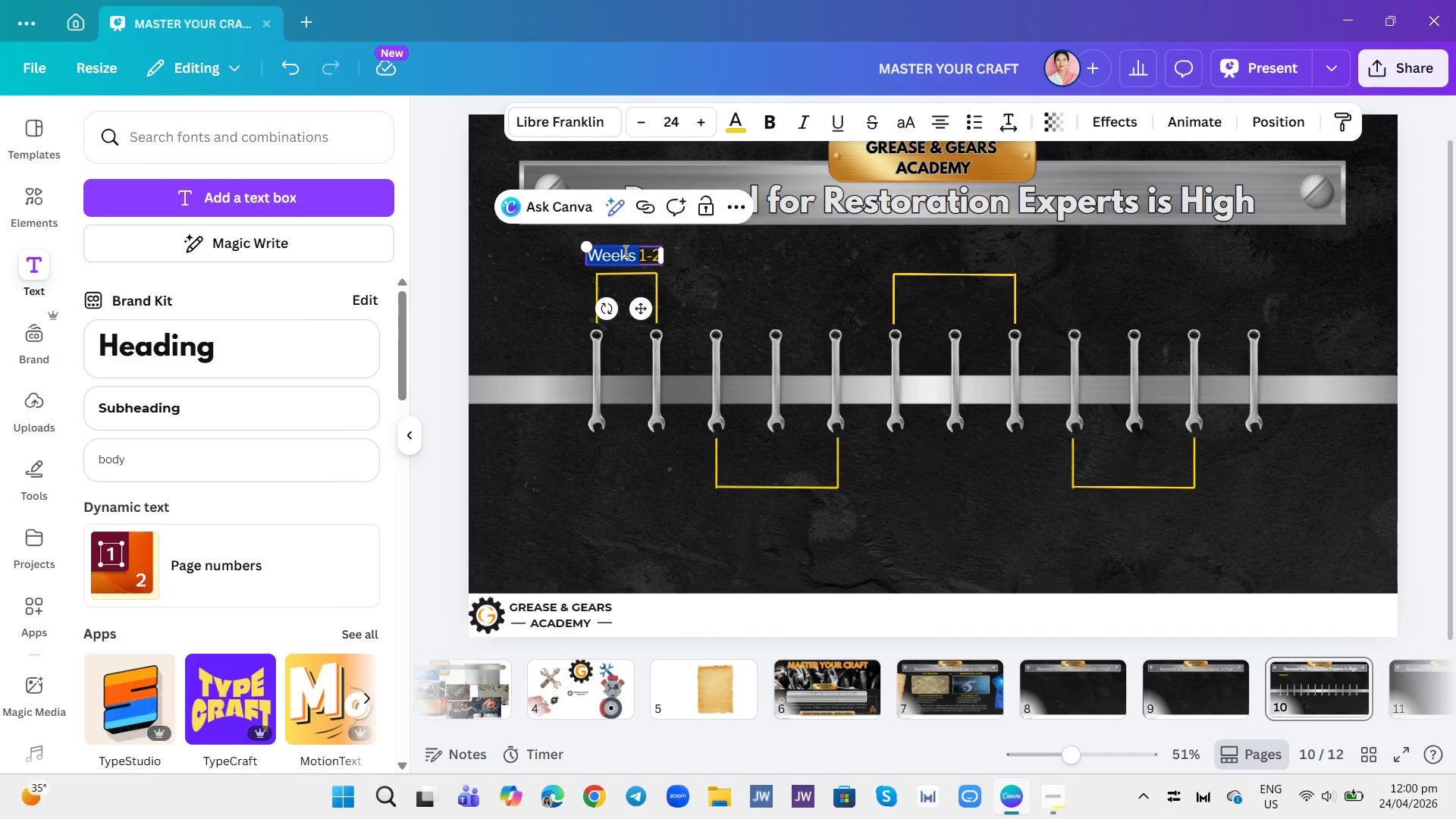 
triple_click([624, 251])
 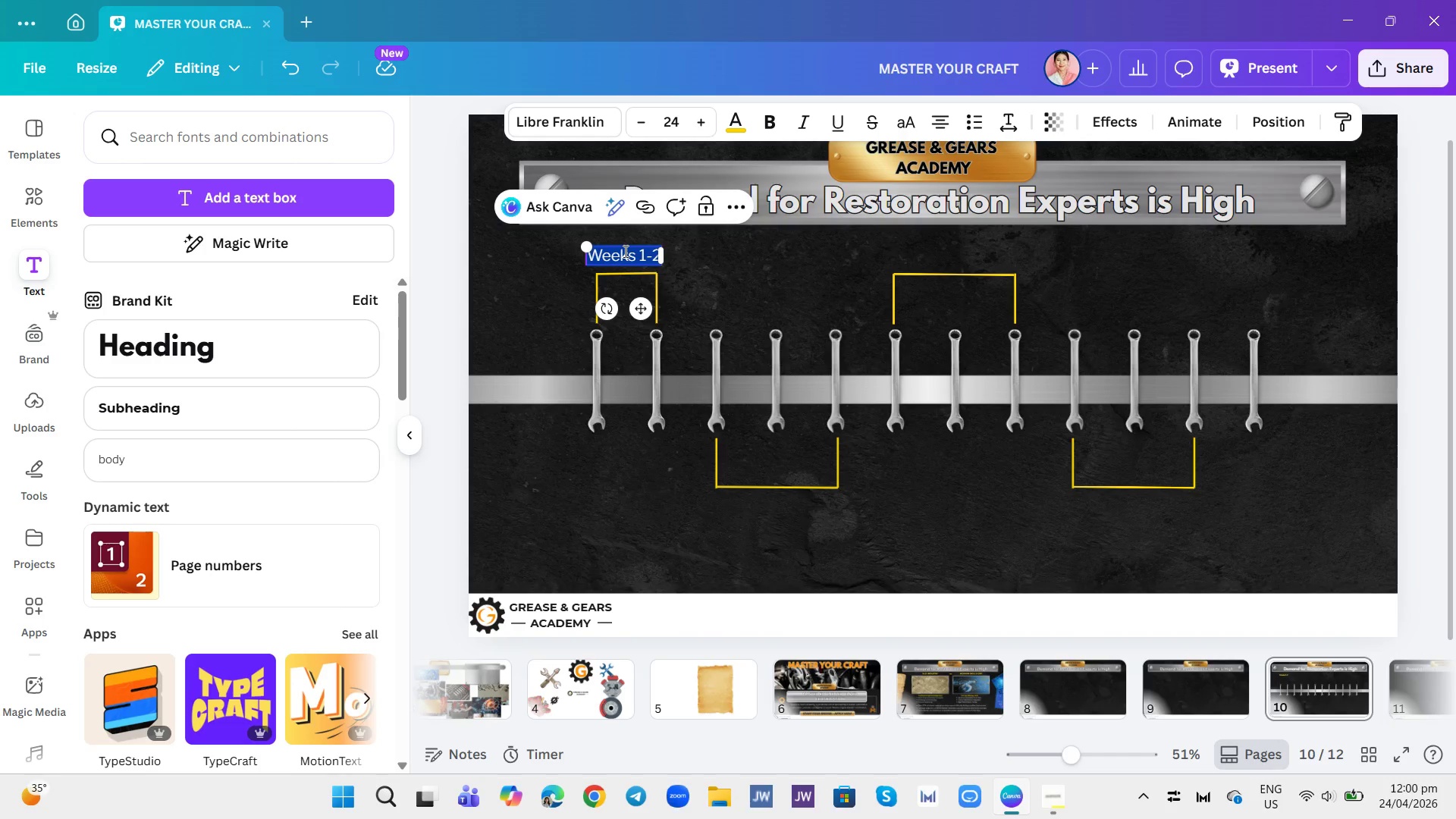 
triple_click([624, 251])
 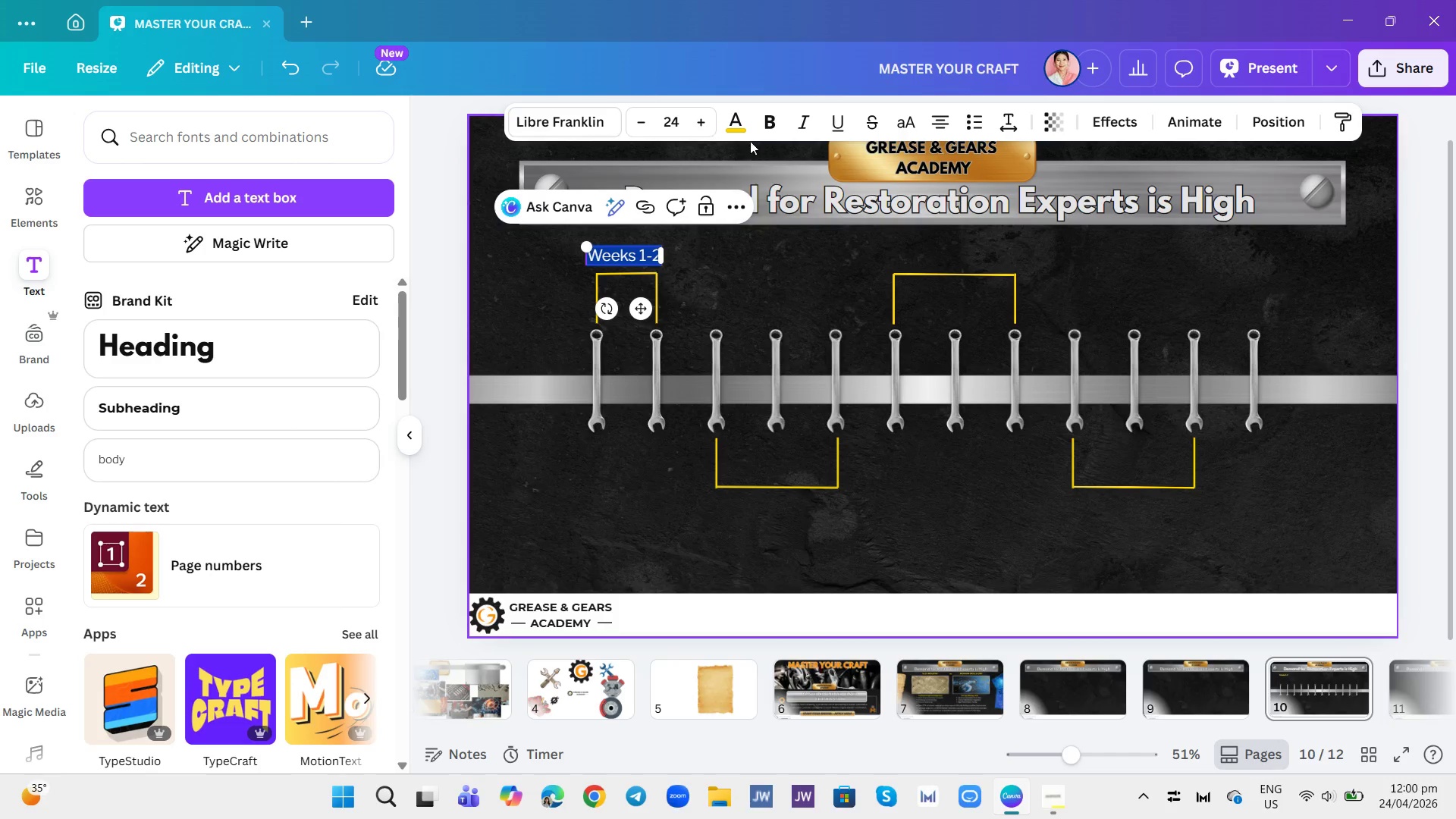 
left_click([743, 133])
 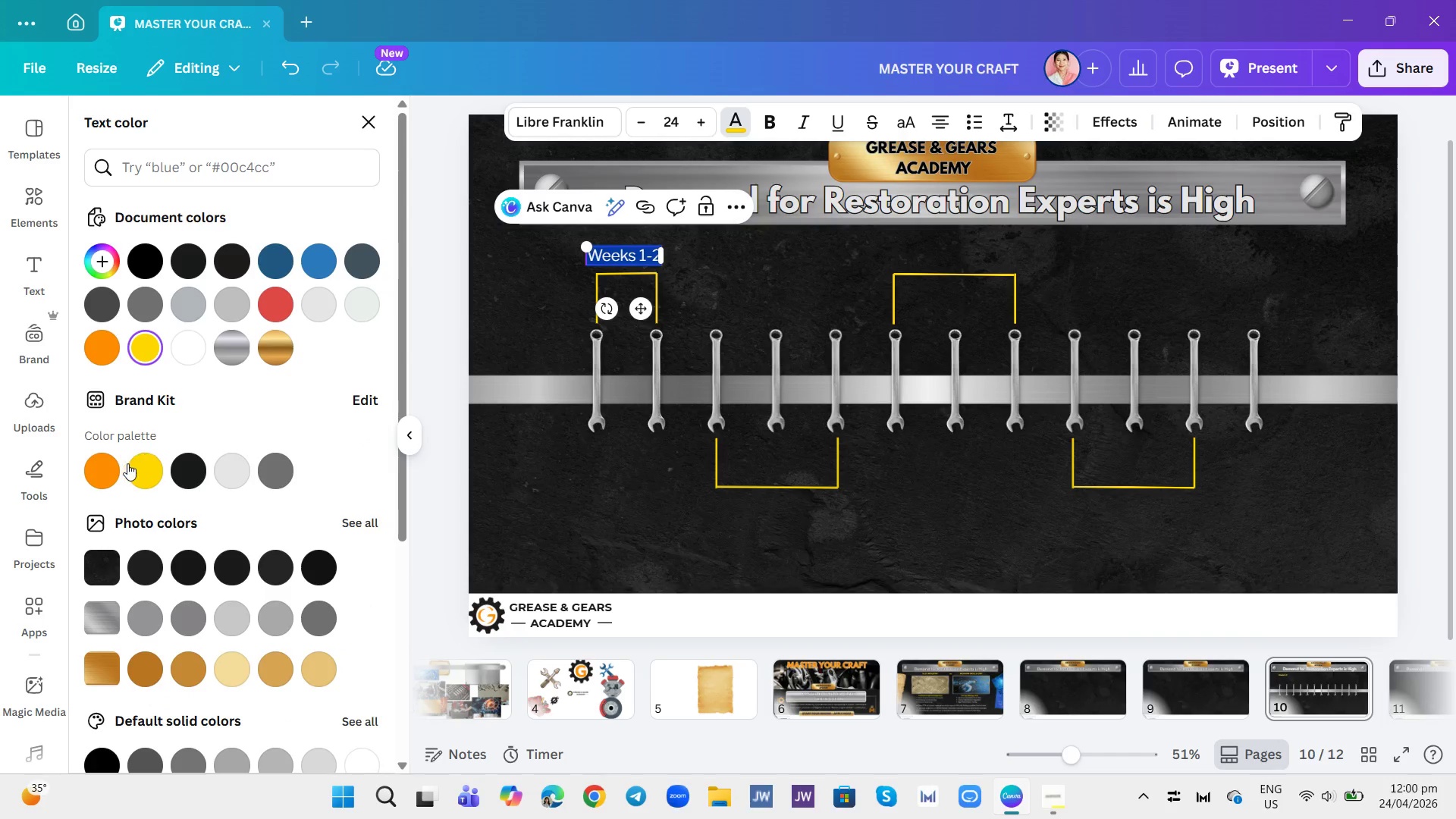 
left_click([106, 475])
 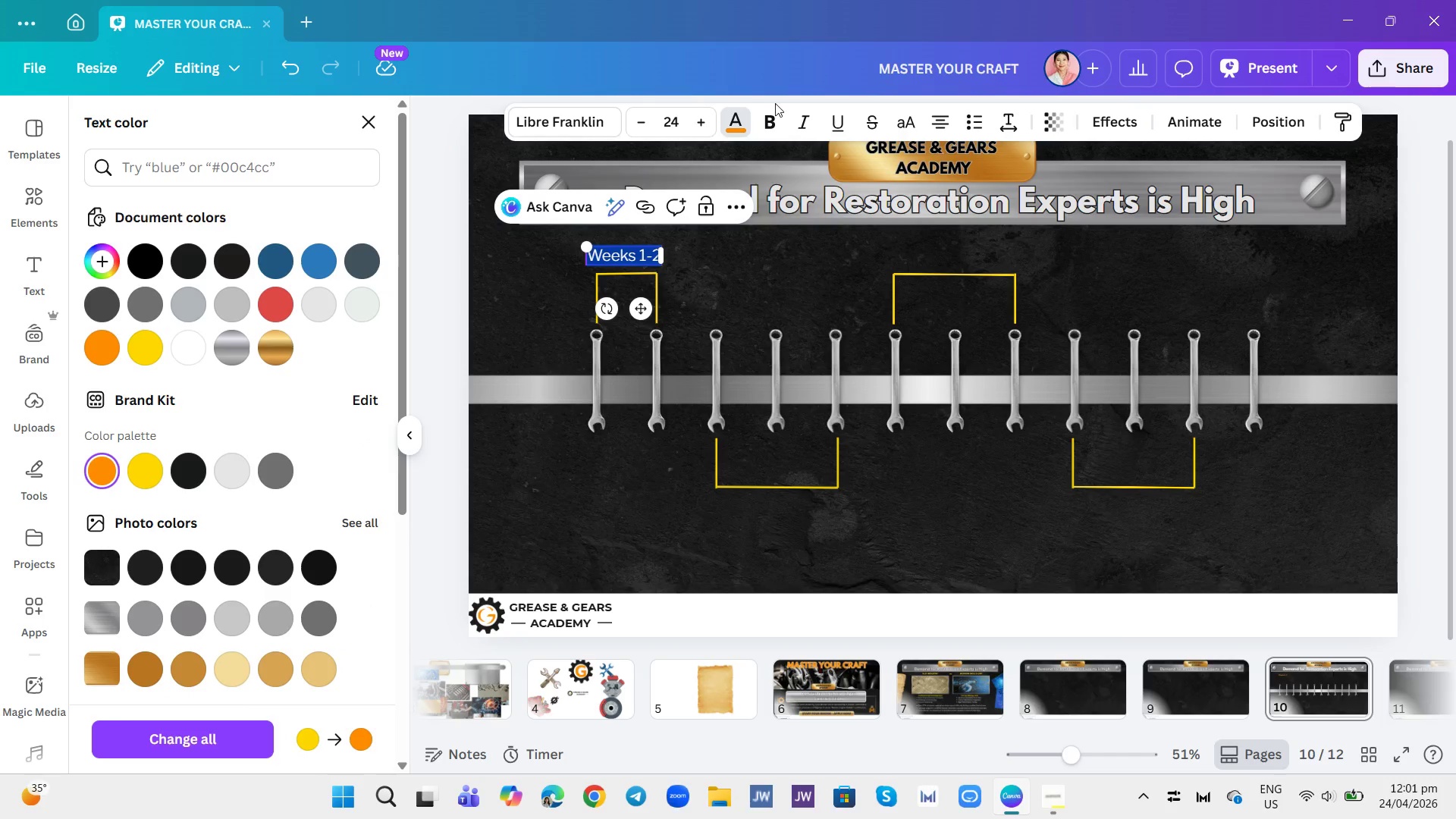 
left_click([771, 124])
 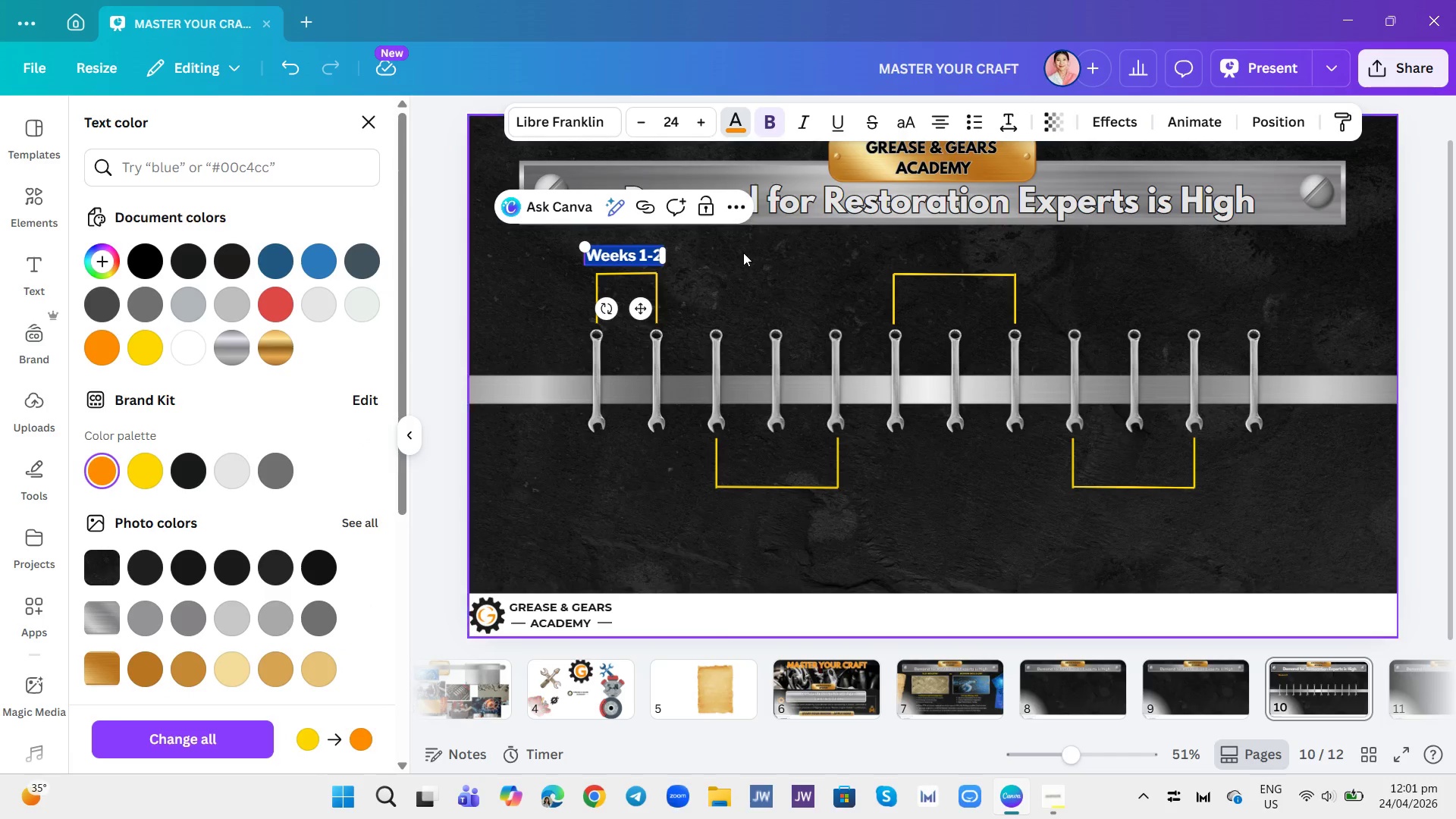 
left_click([743, 253])
 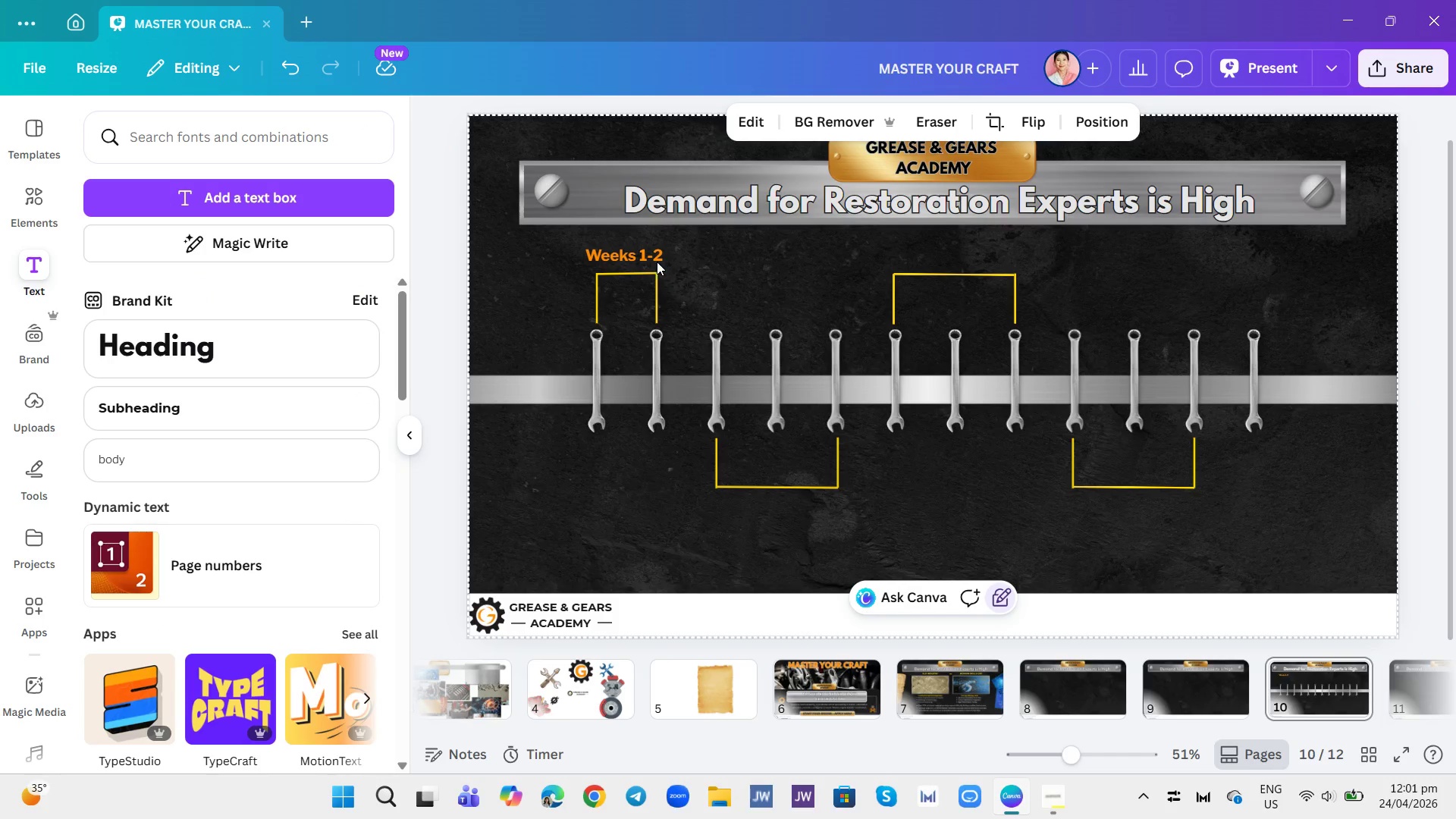 
left_click([647, 251])
 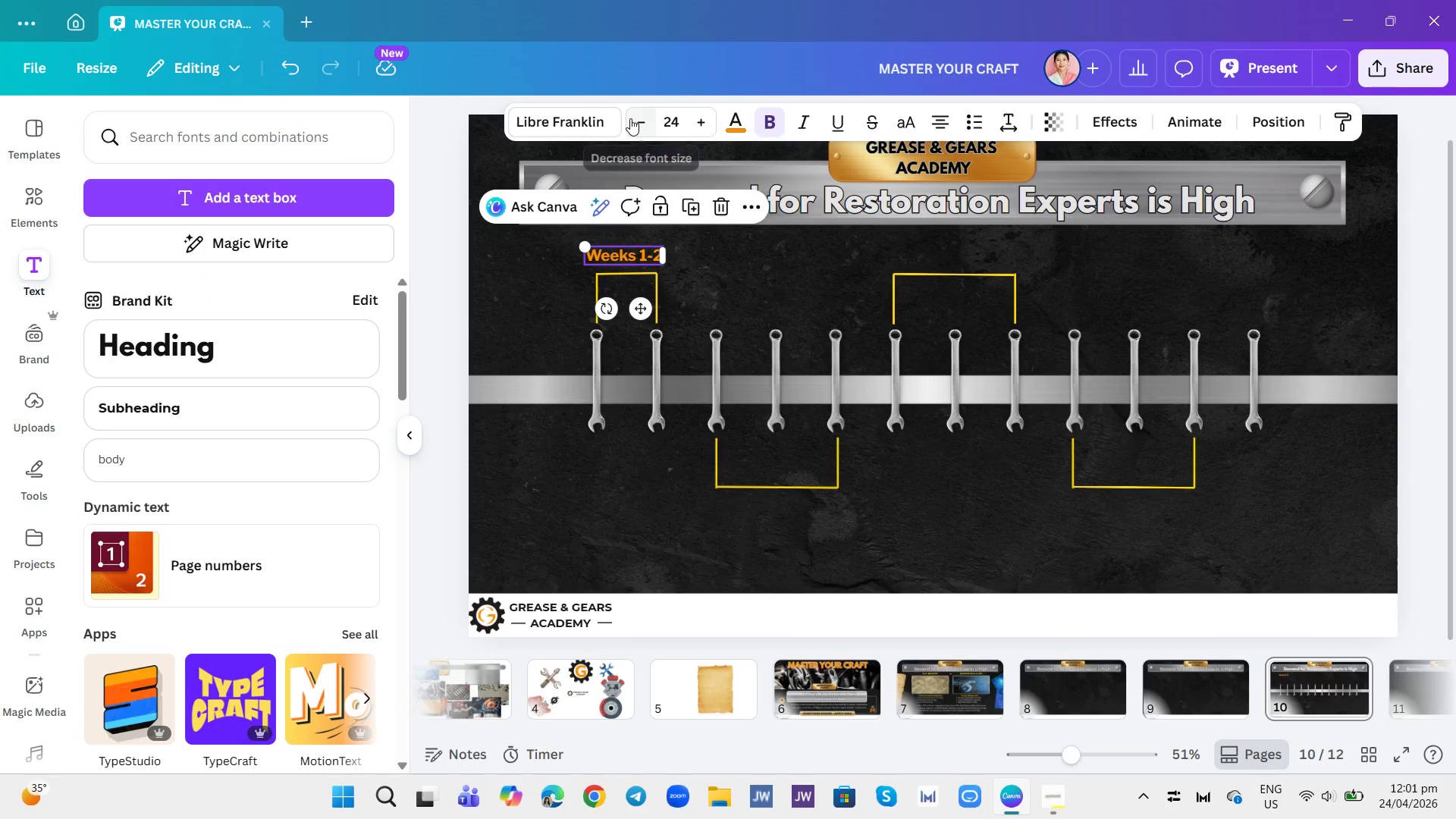 
double_click([629, 118])
 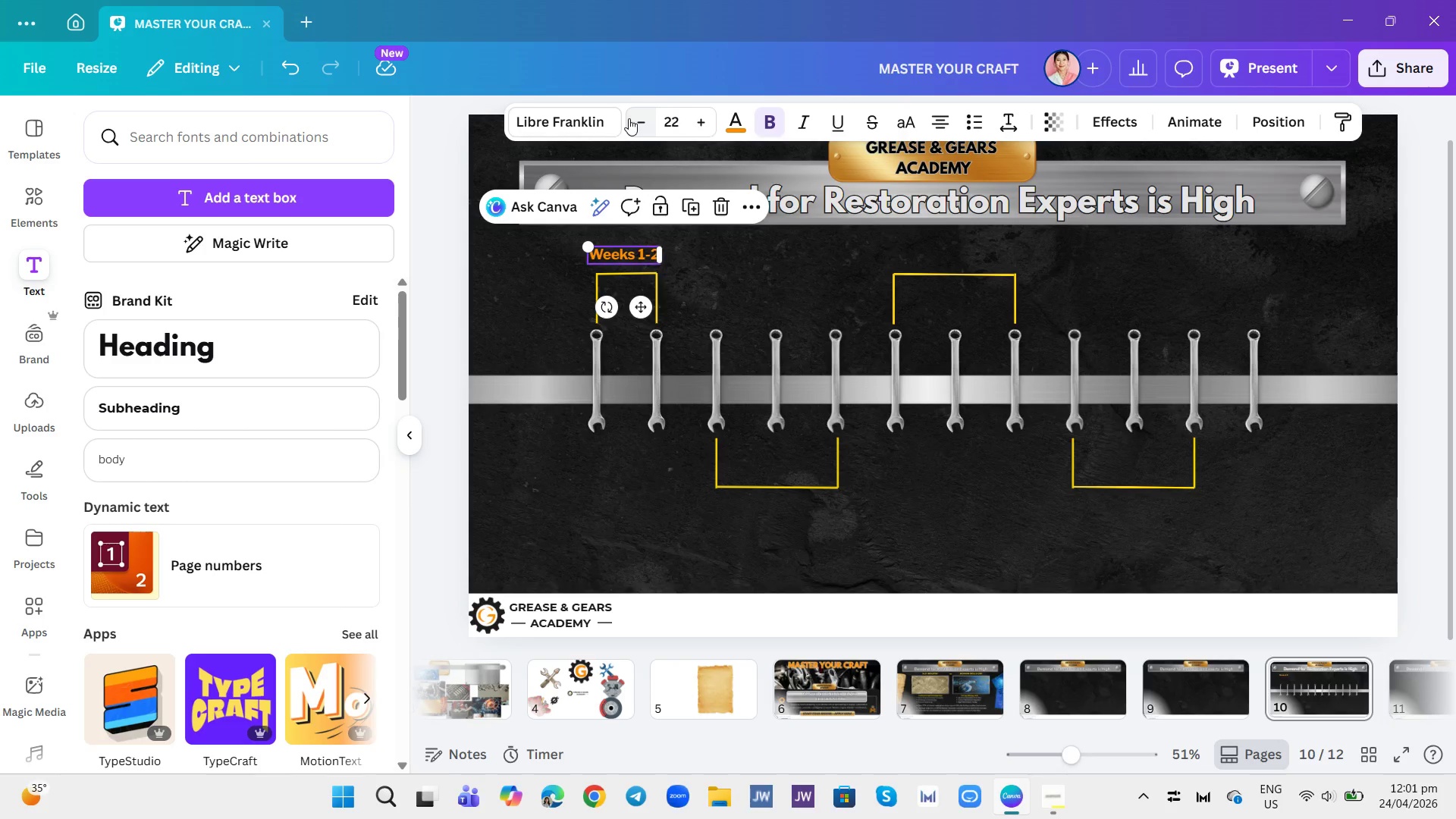 
triple_click([629, 118])
 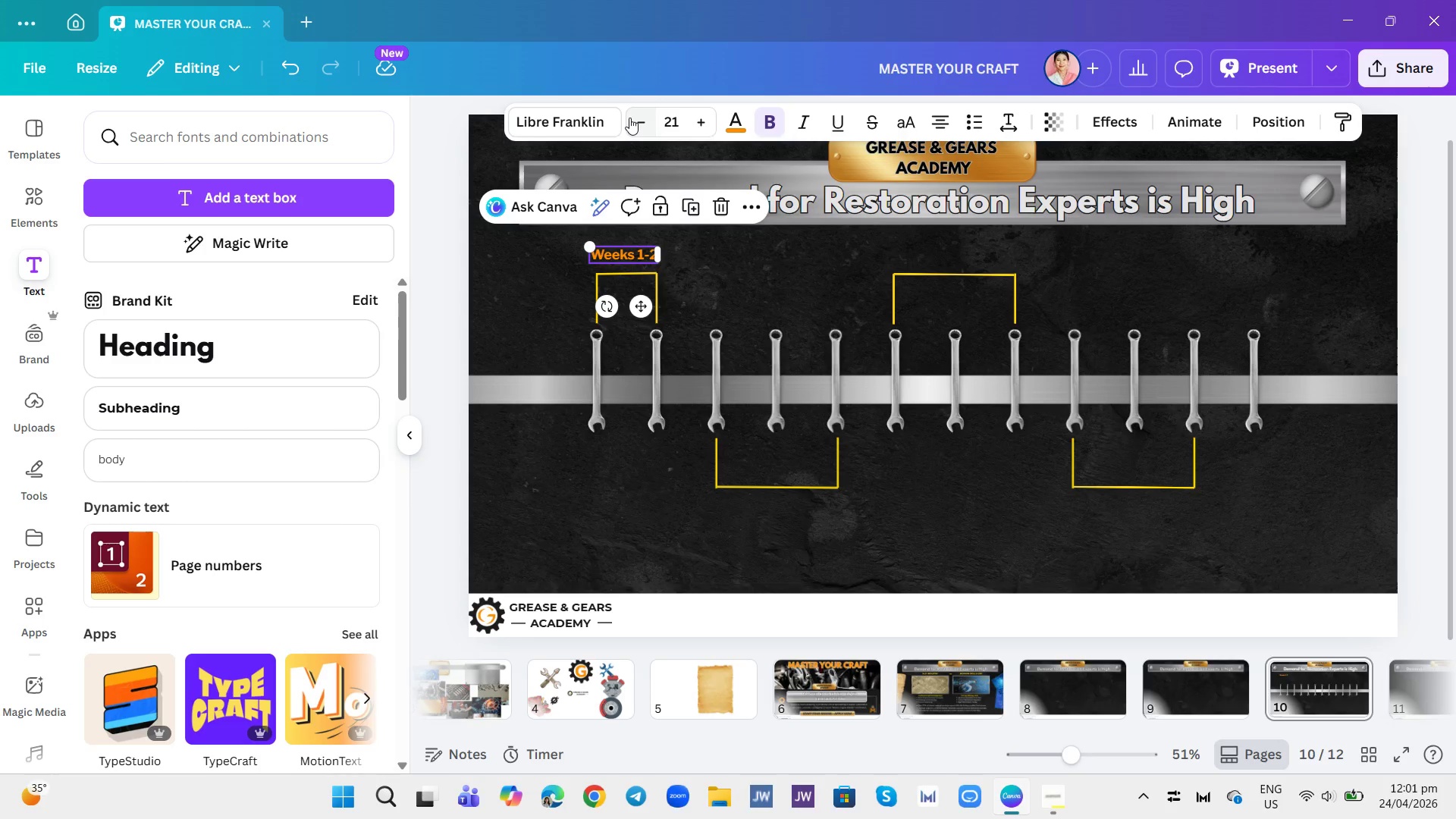 
left_click([629, 118])
 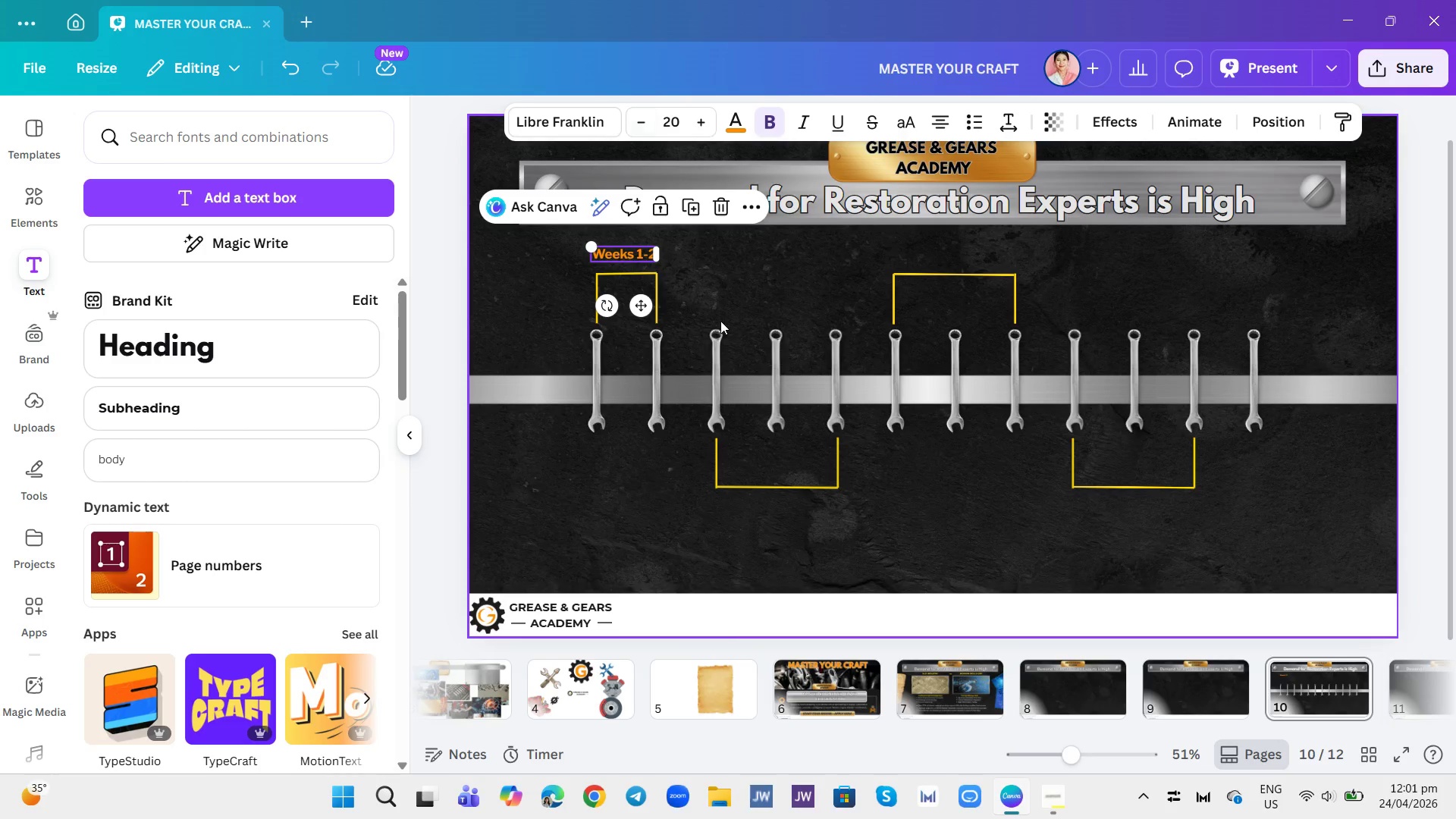 
left_click([722, 287])
 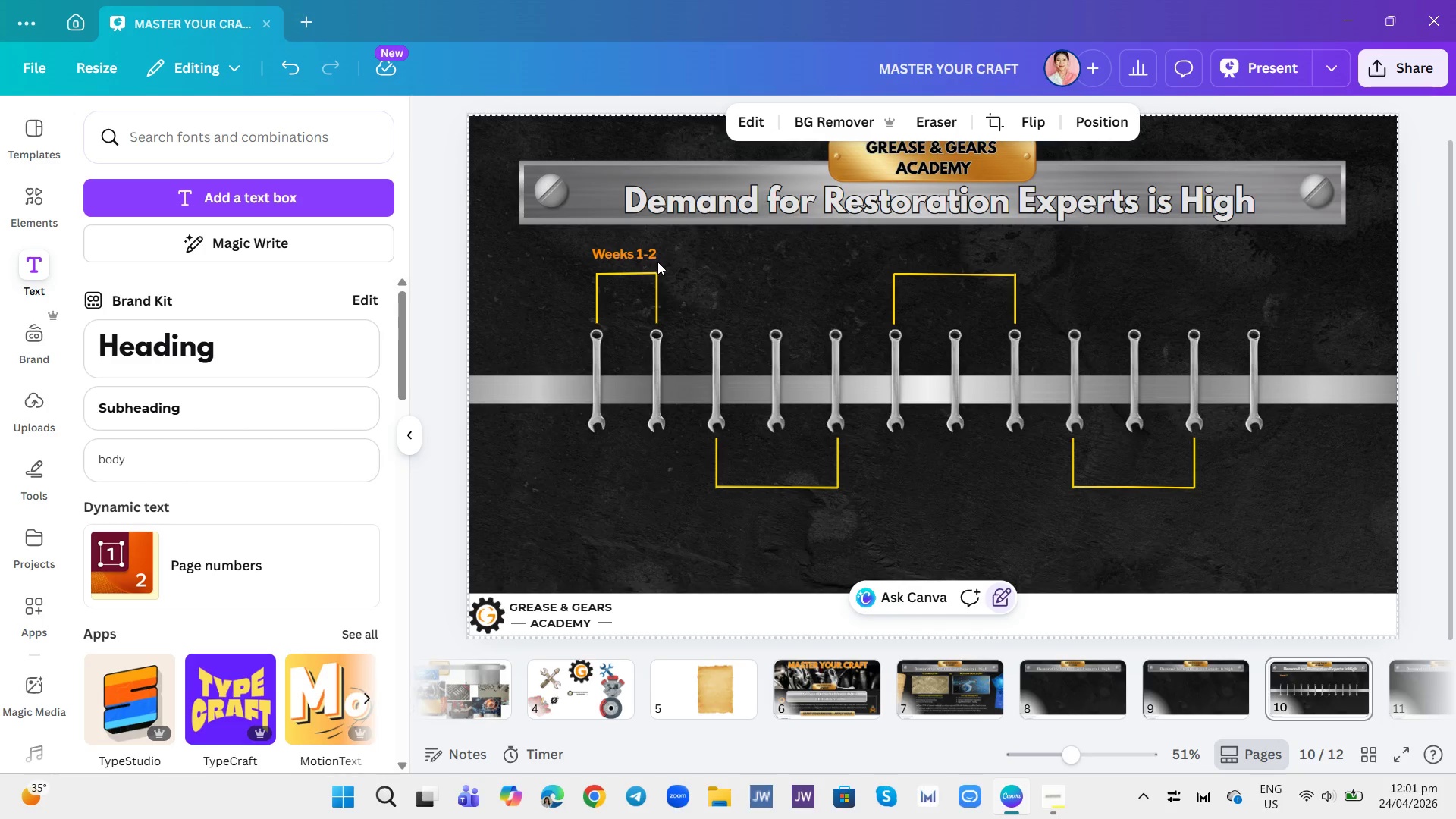 
left_click_drag(start_coordinate=[644, 253], to_coordinate=[646, 257])
 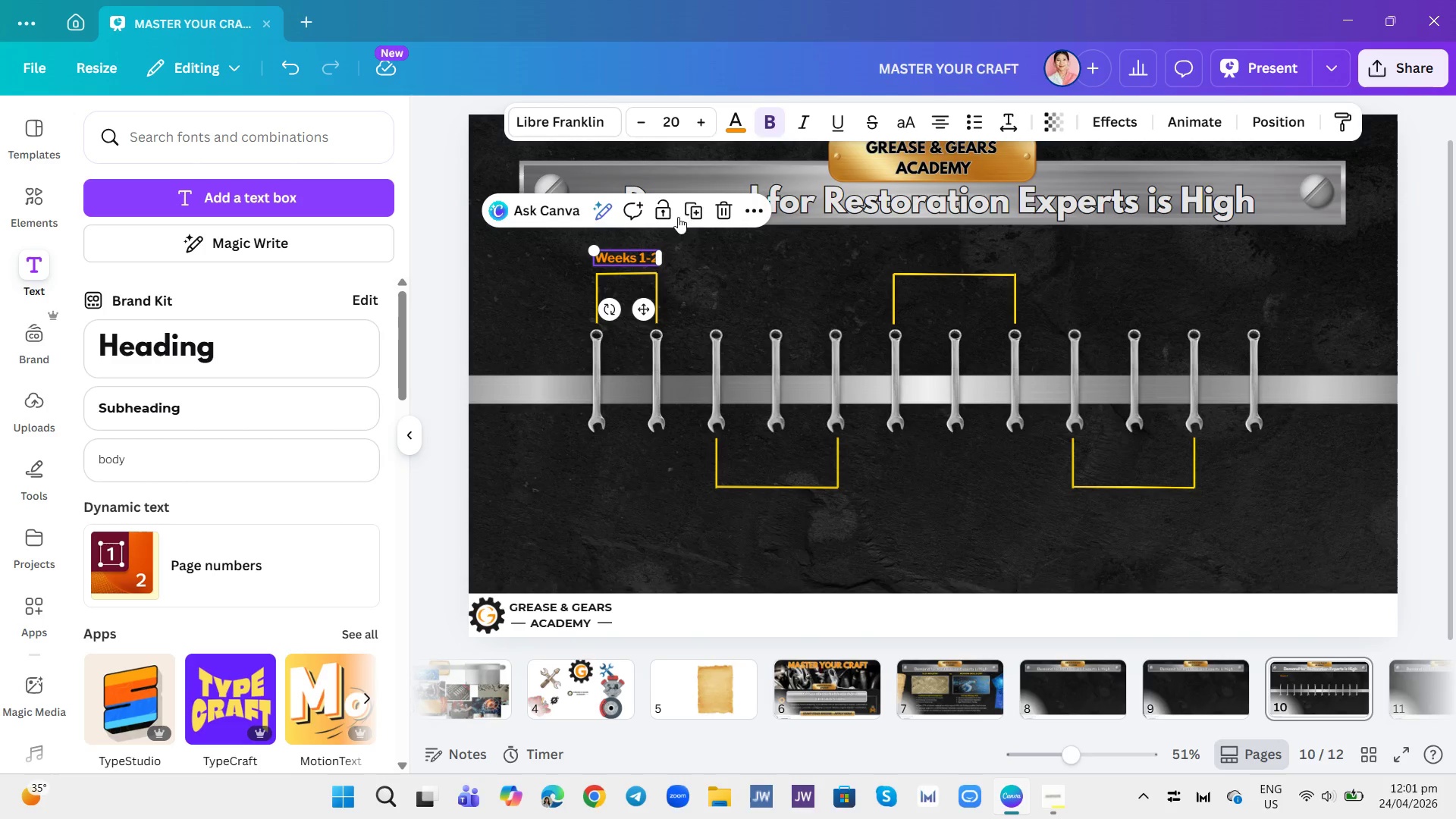 
left_click([694, 206])
 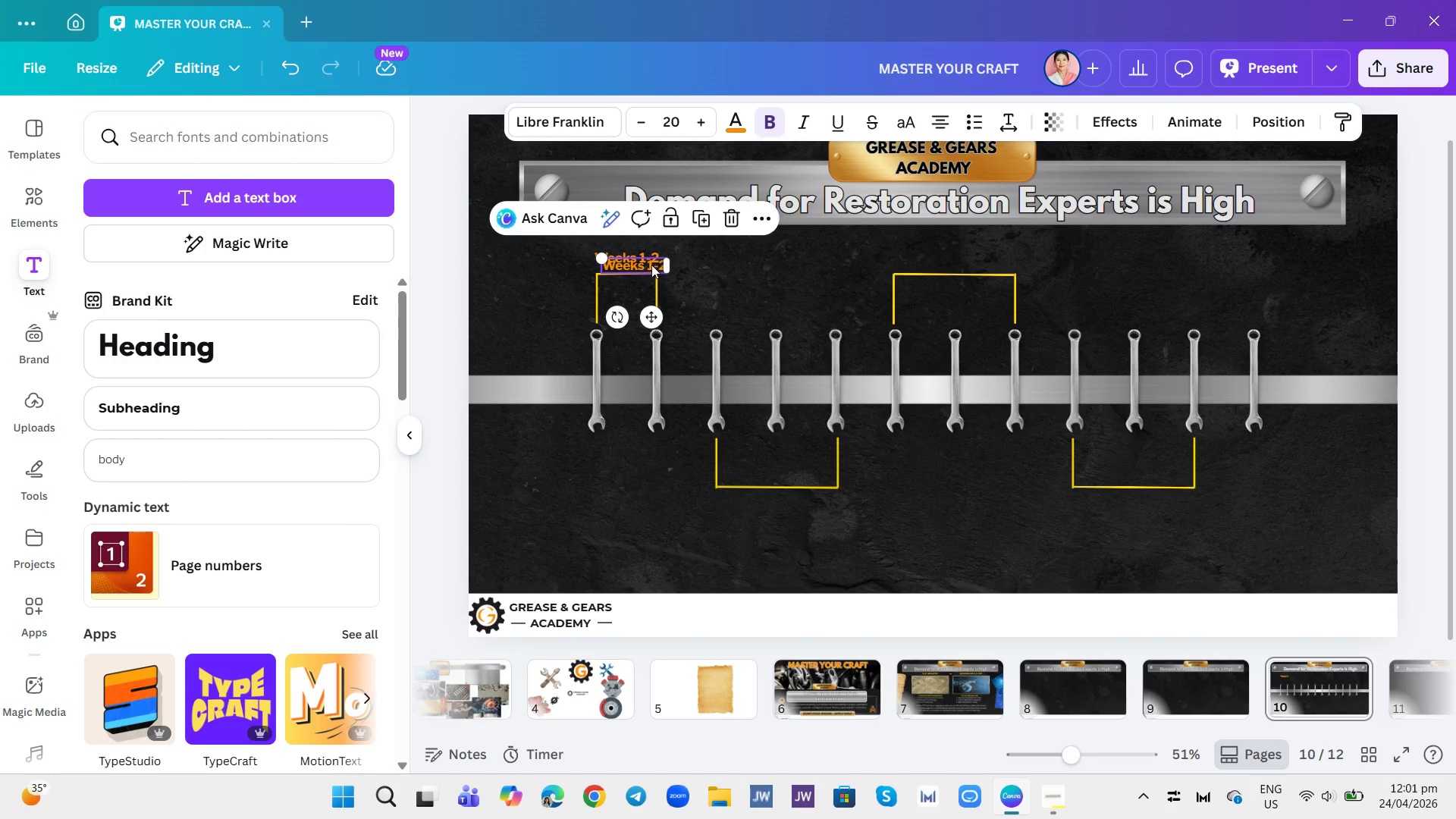 
left_click_drag(start_coordinate=[651, 265], to_coordinate=[792, 504])
 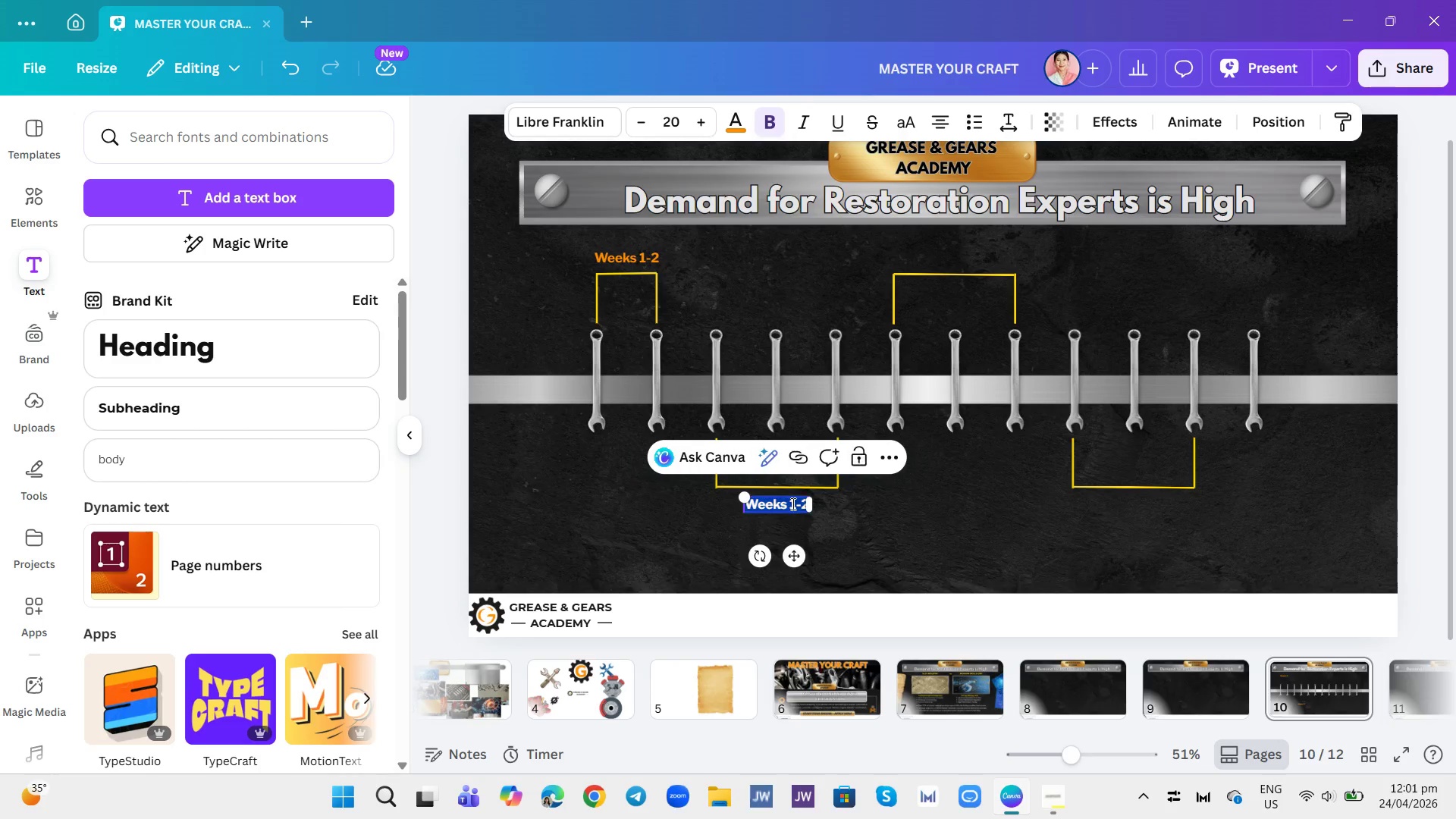 
double_click([792, 504])
 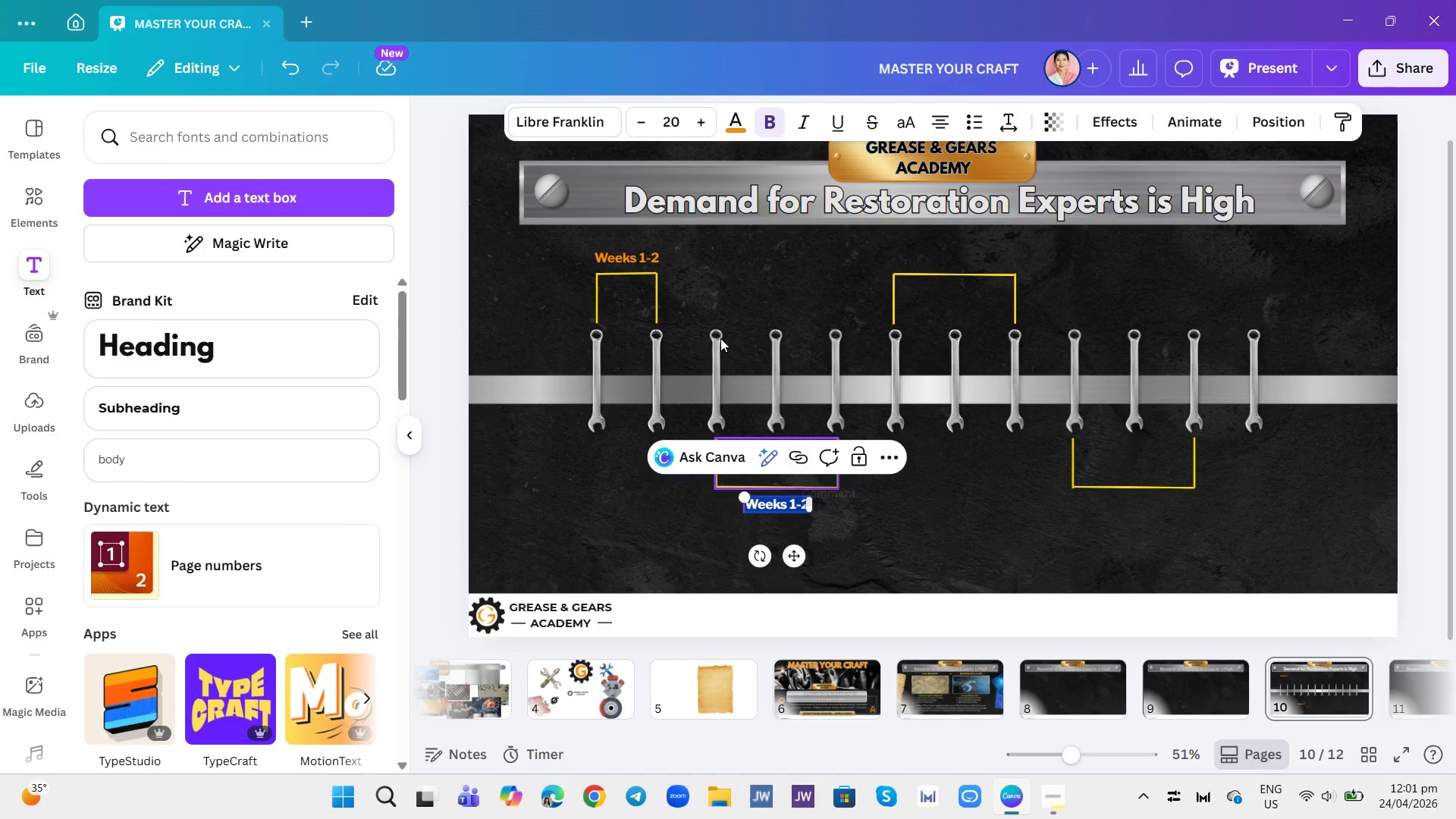 
left_click([645, 253])
 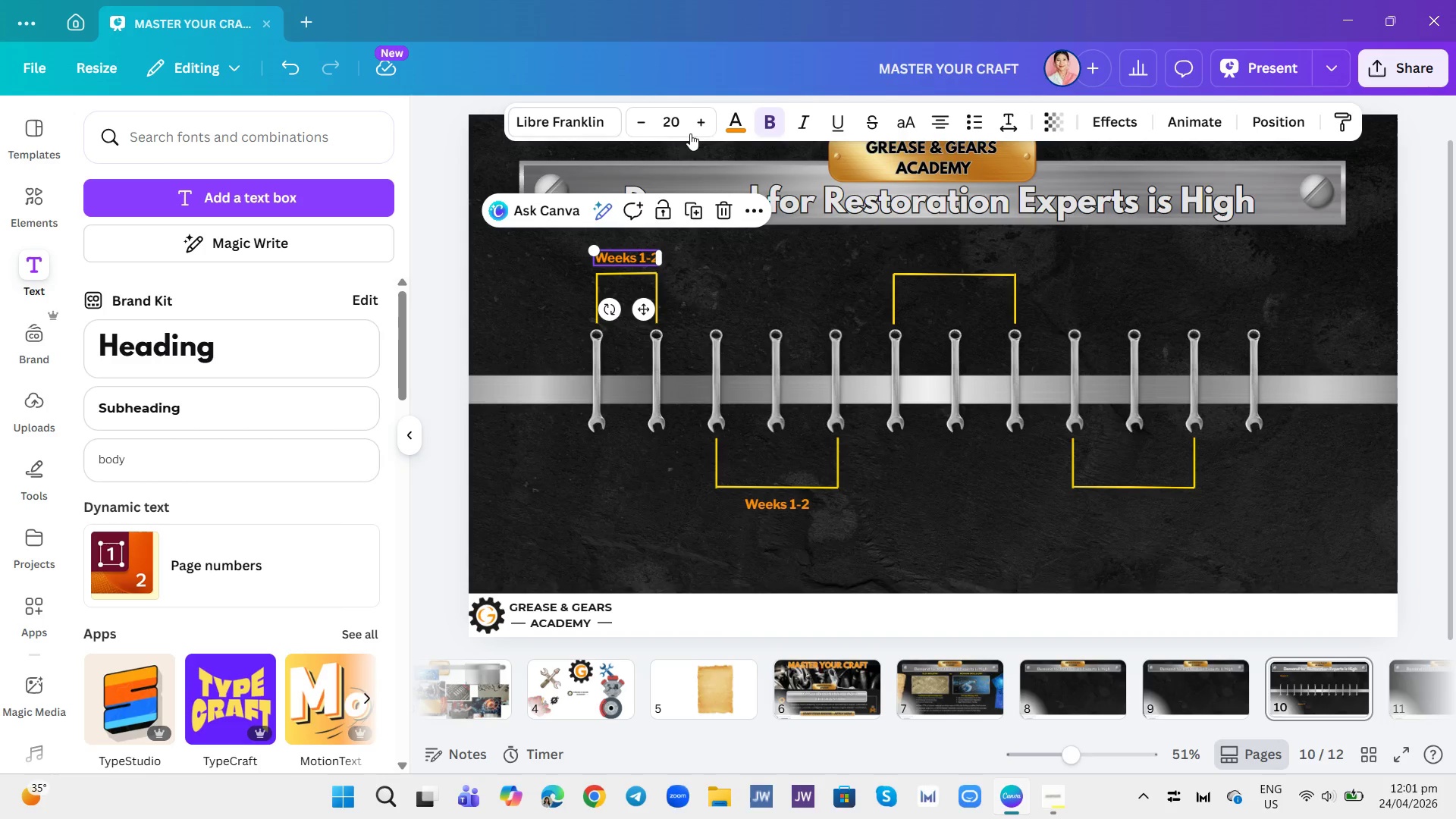 
left_click([692, 131])
 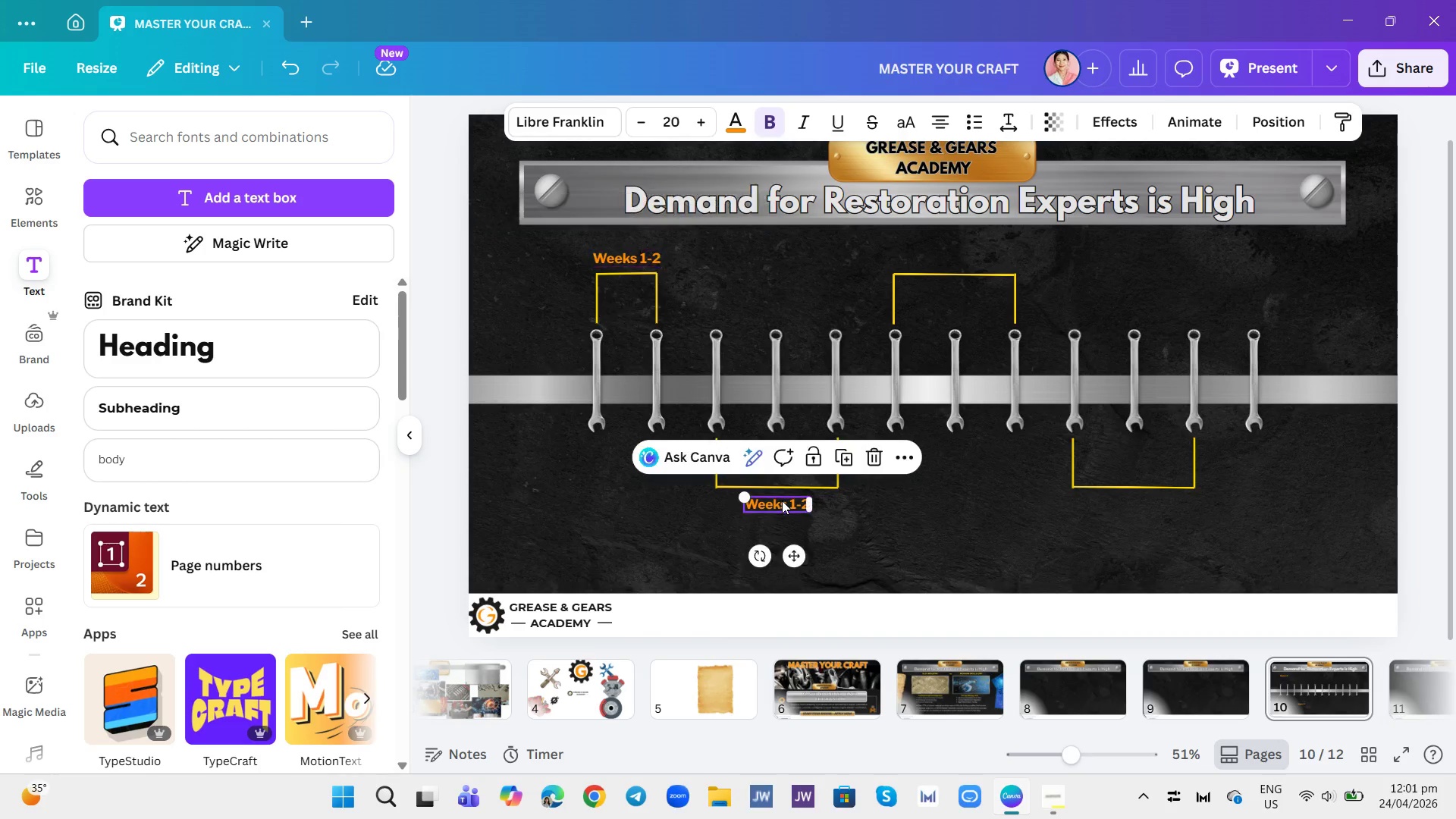 
double_click([782, 500])
 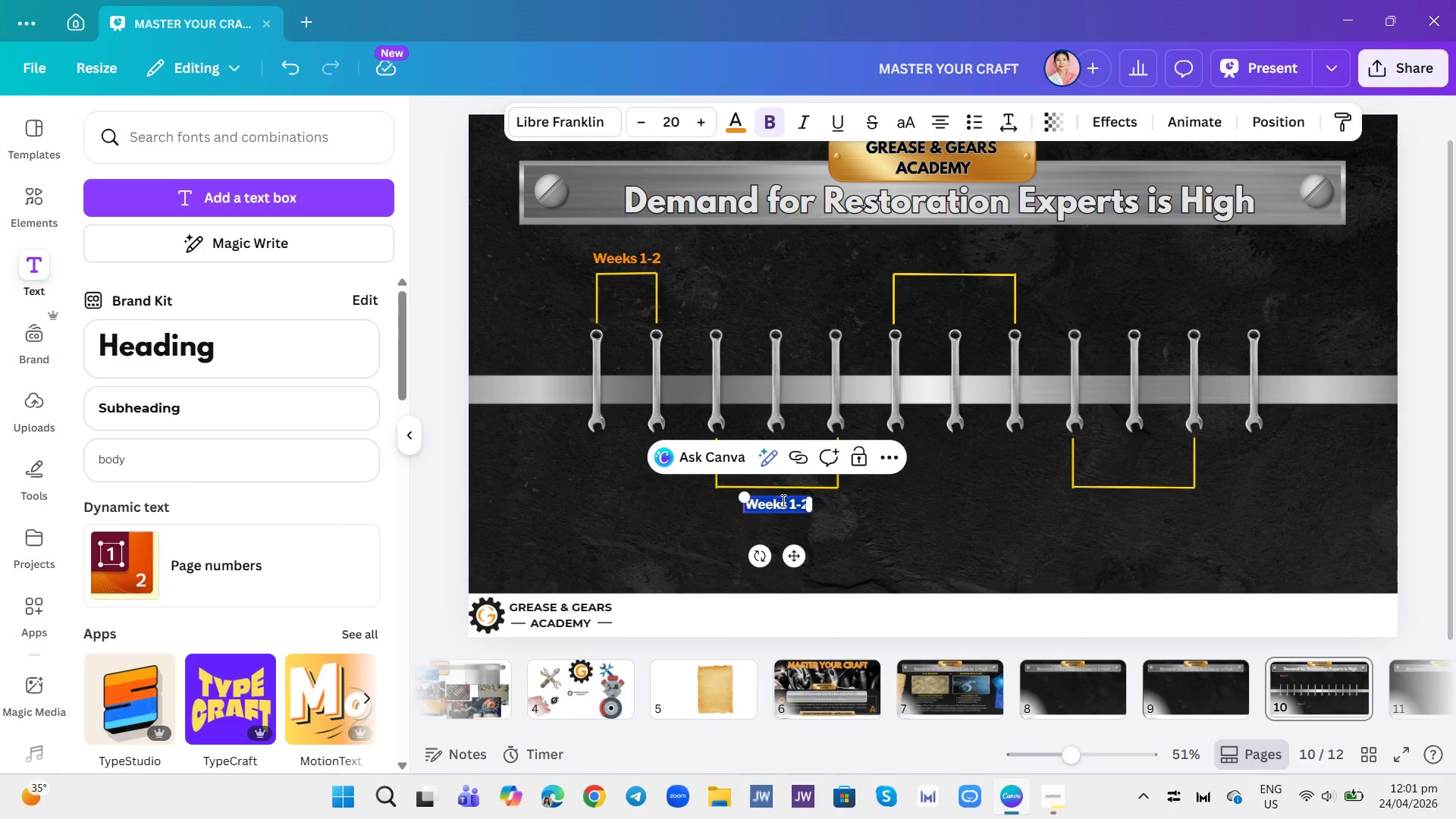 
triple_click([782, 500])
 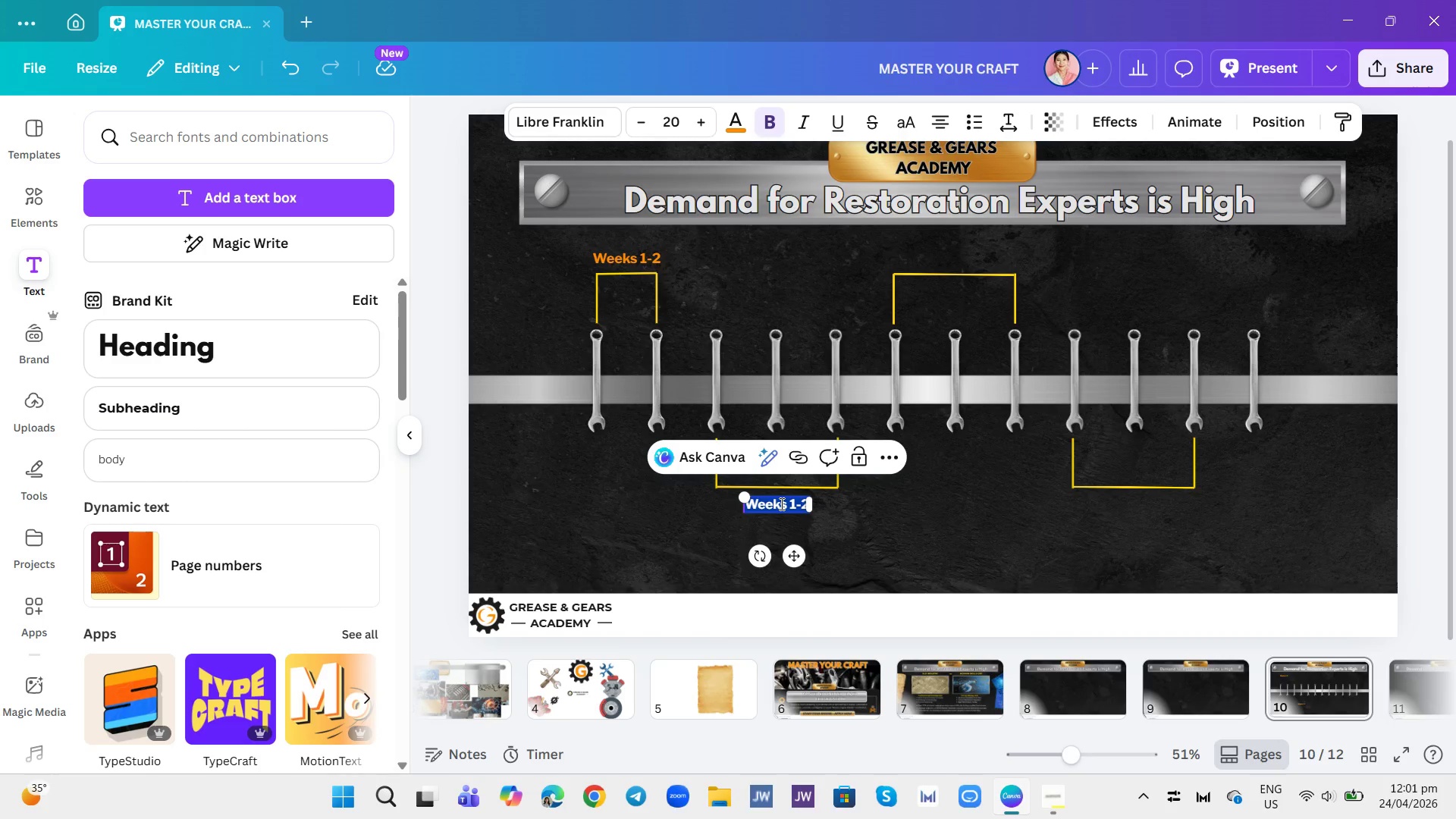 
type(Weeks 3-5)
 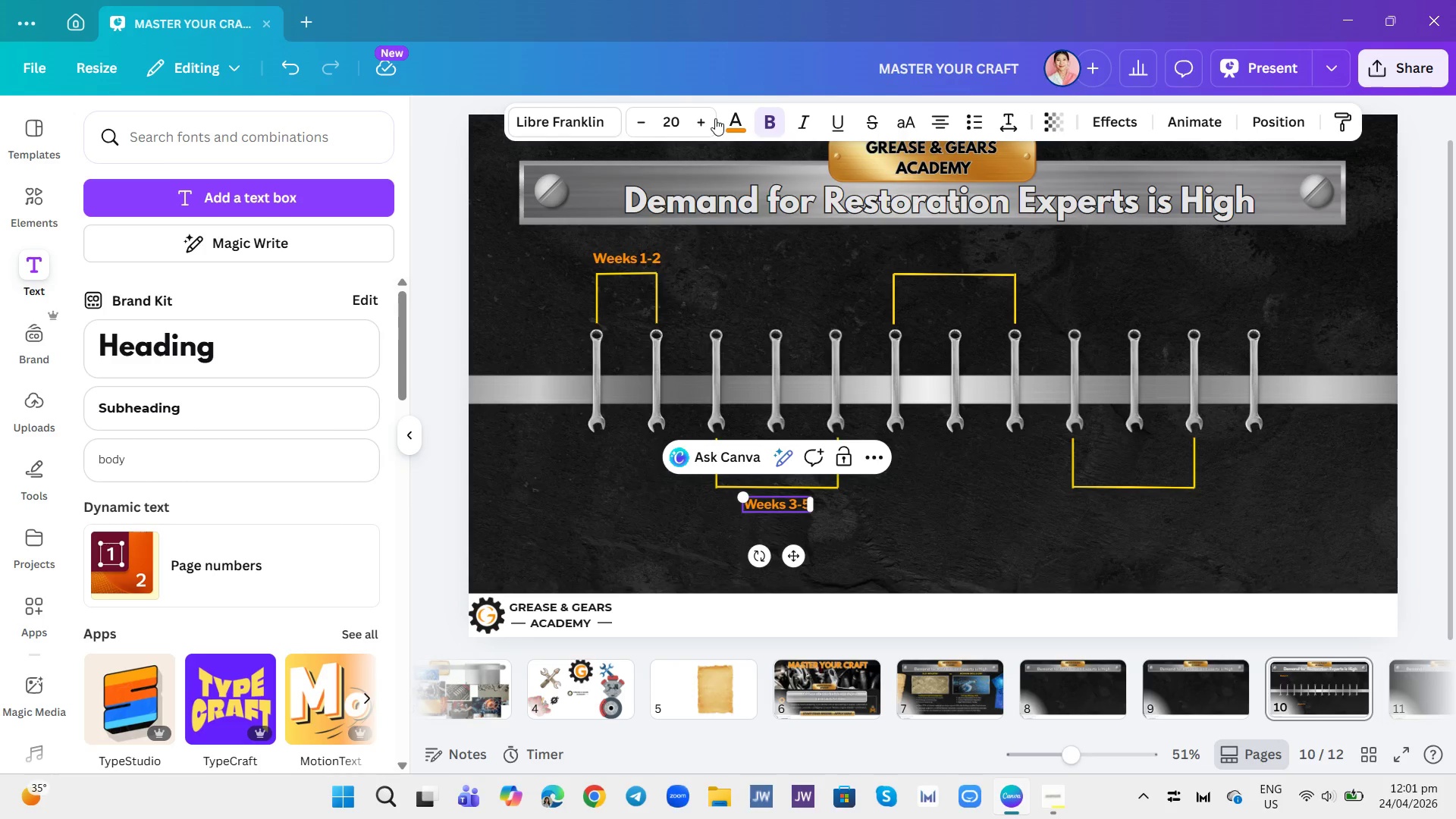 
left_click([708, 122])
 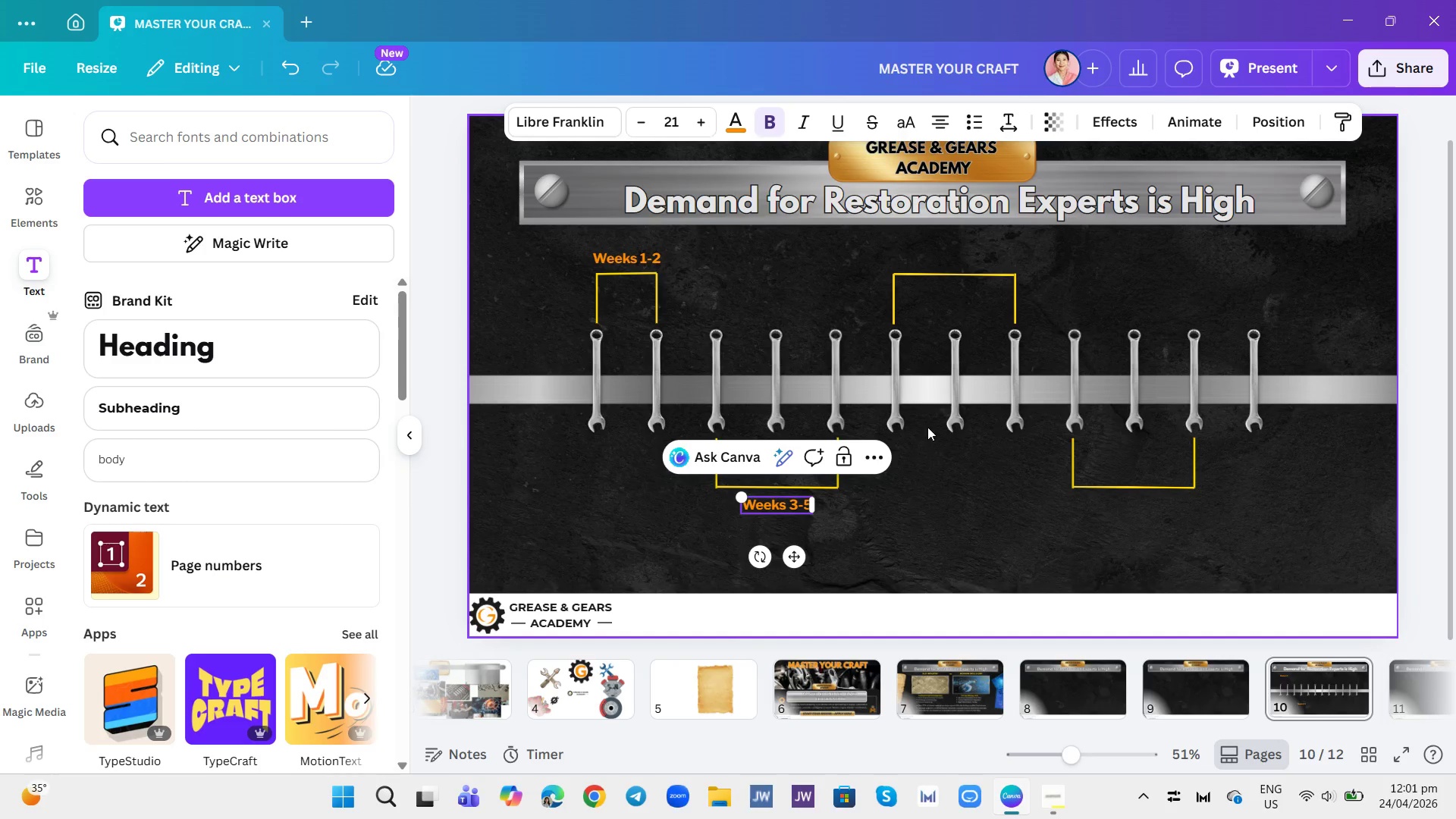 
left_click([905, 530])
 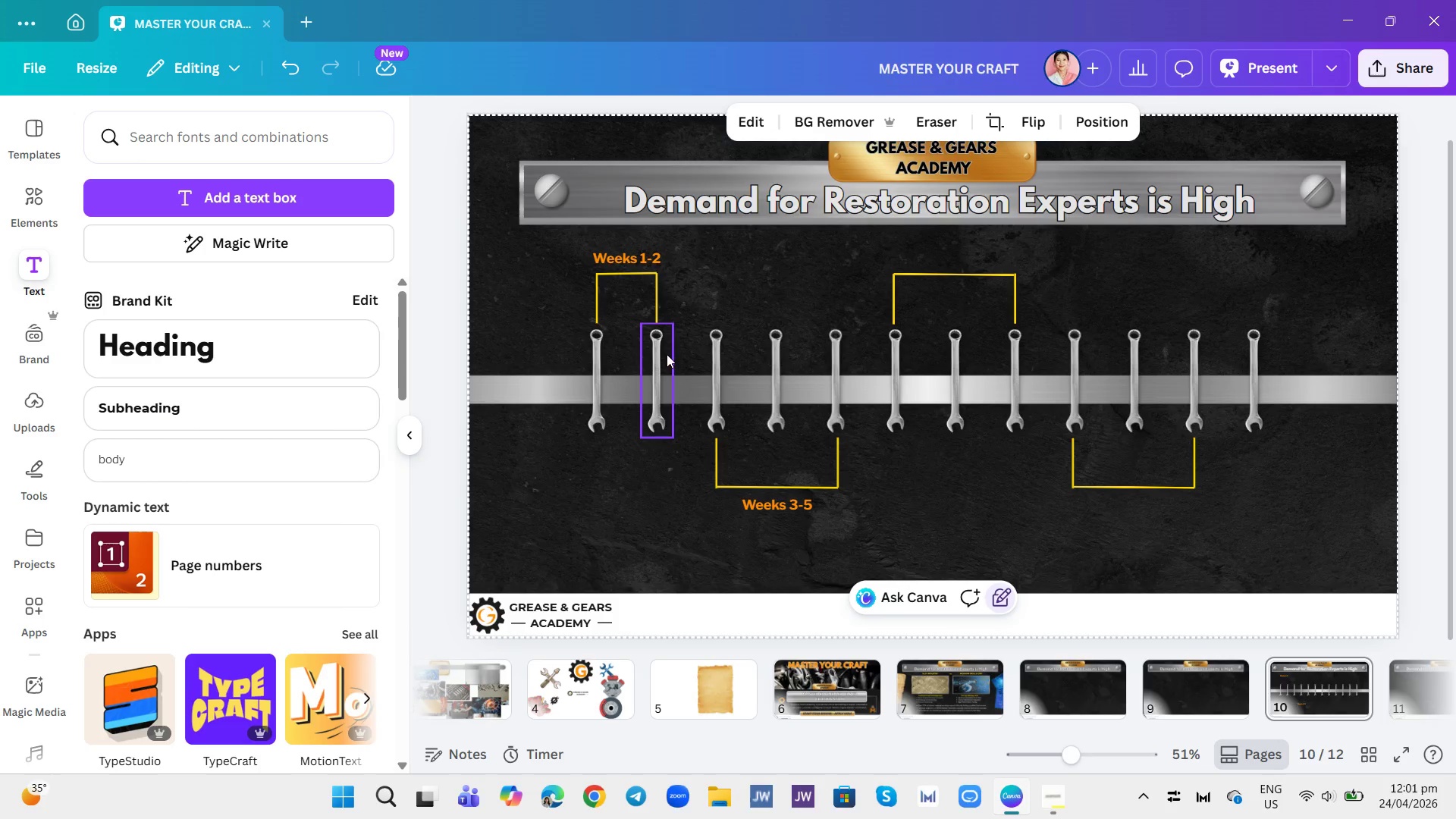 
left_click([642, 258])
 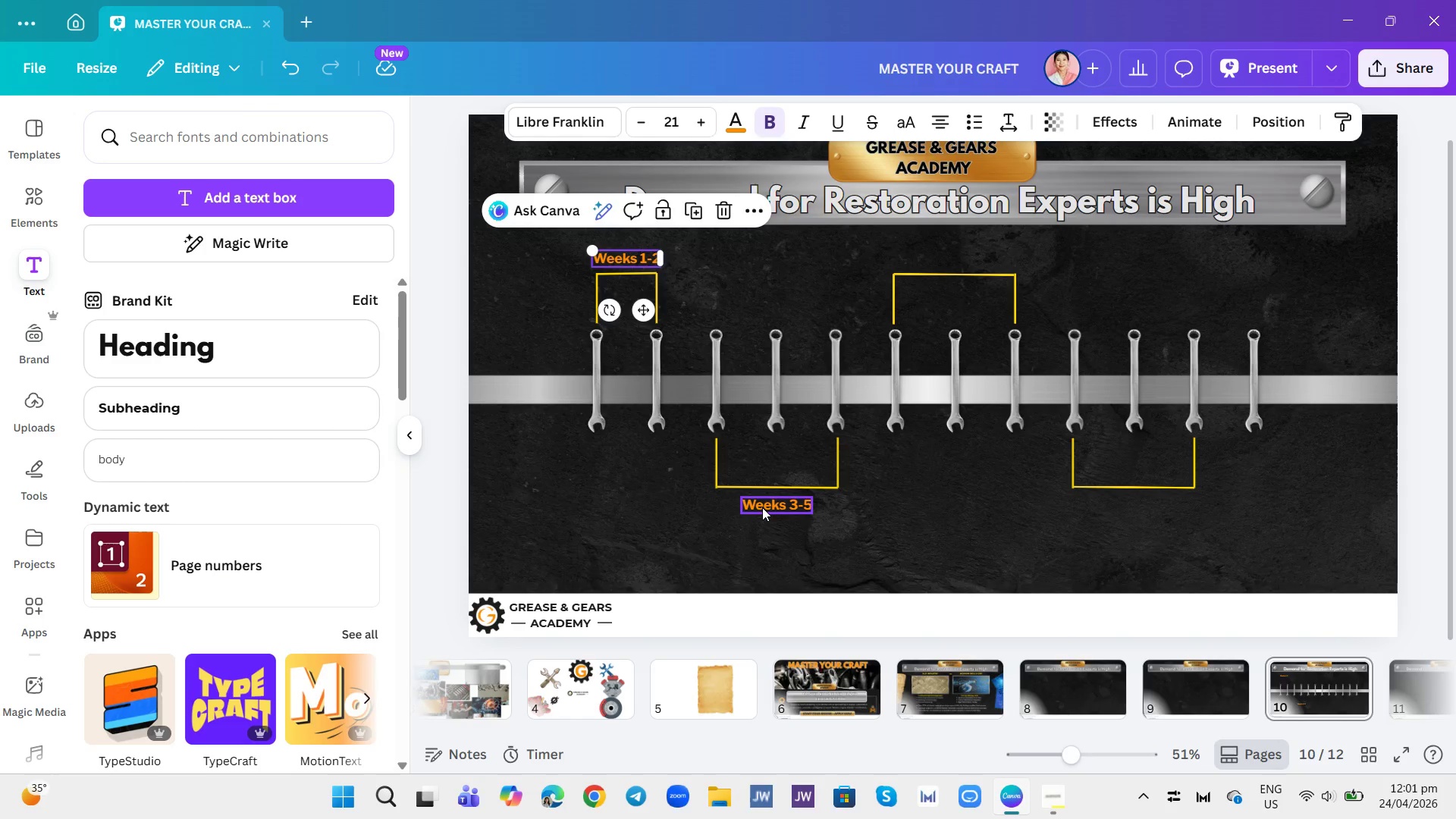 
left_click([762, 507])
 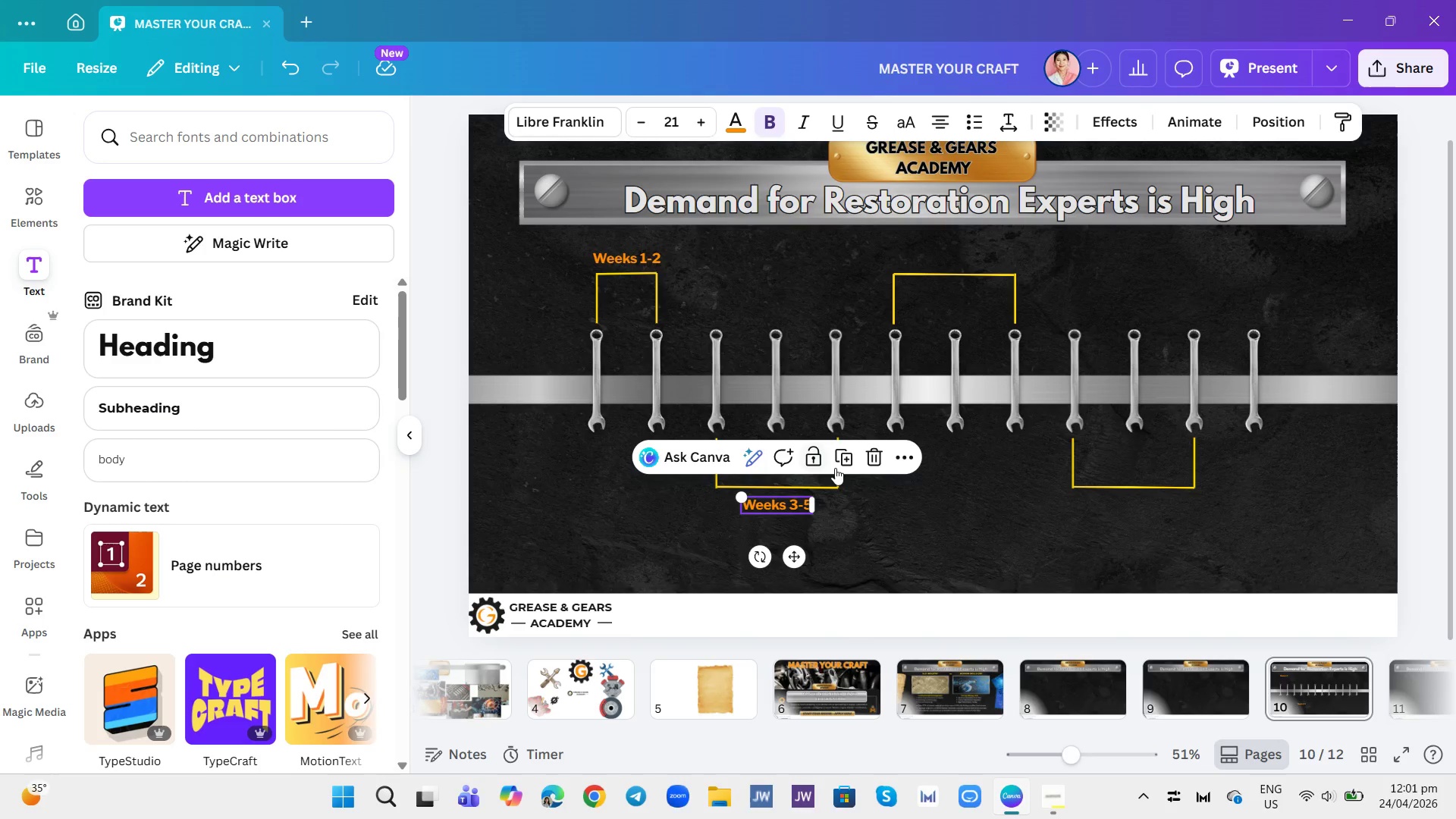 
left_click([846, 466])
 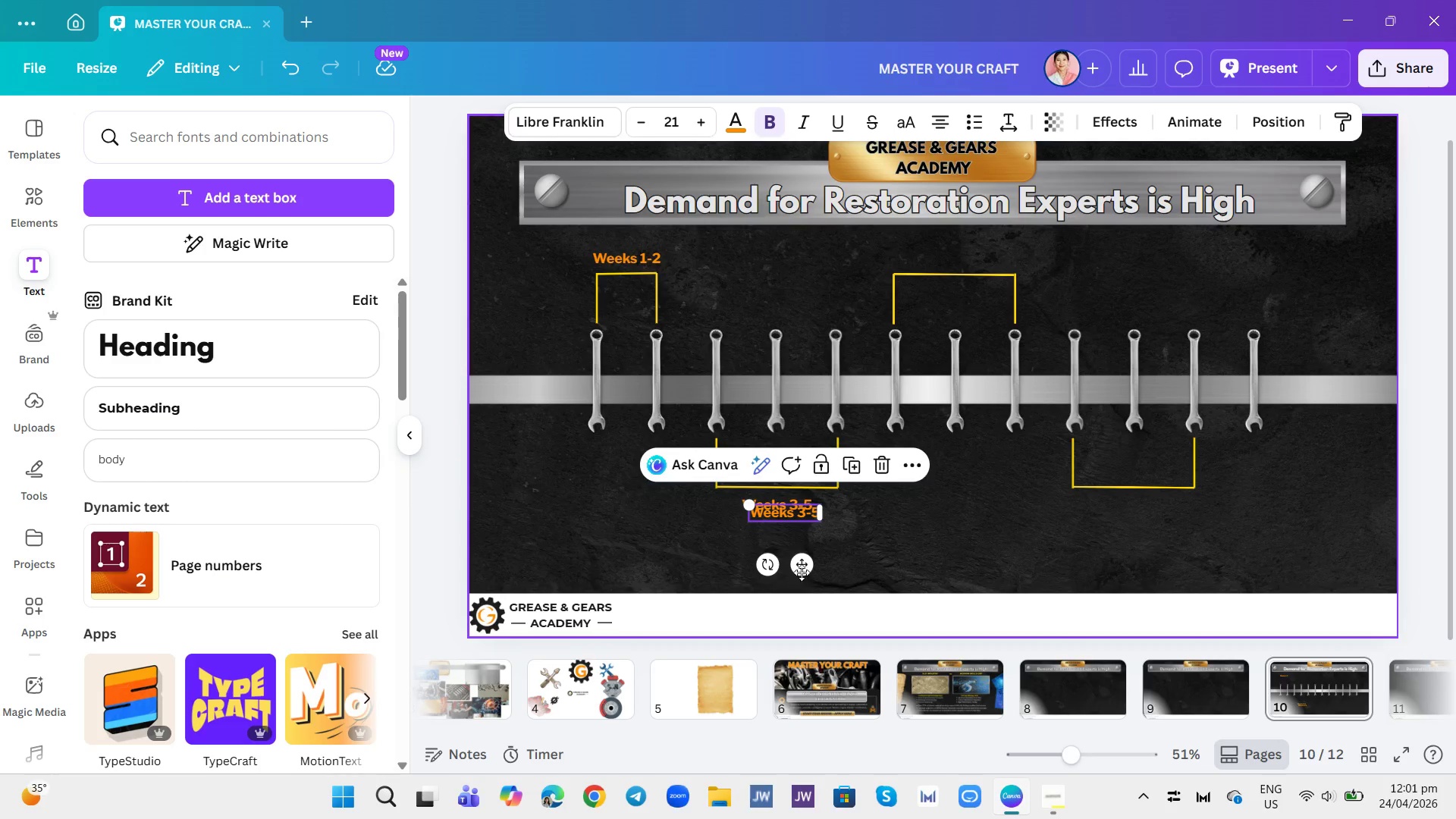 
left_click_drag(start_coordinate=[802, 565], to_coordinate=[962, 314])
 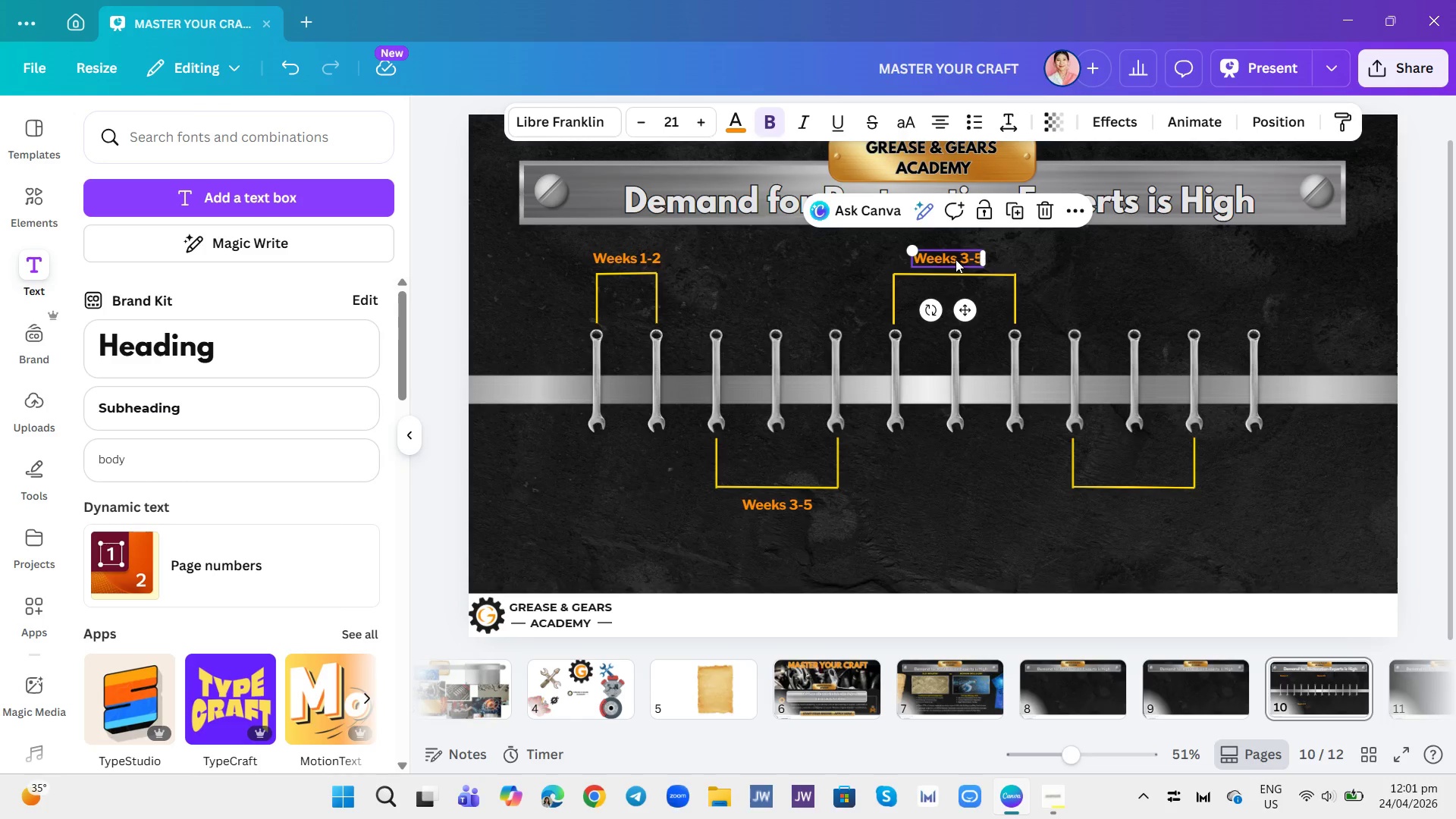 
double_click([956, 259])
 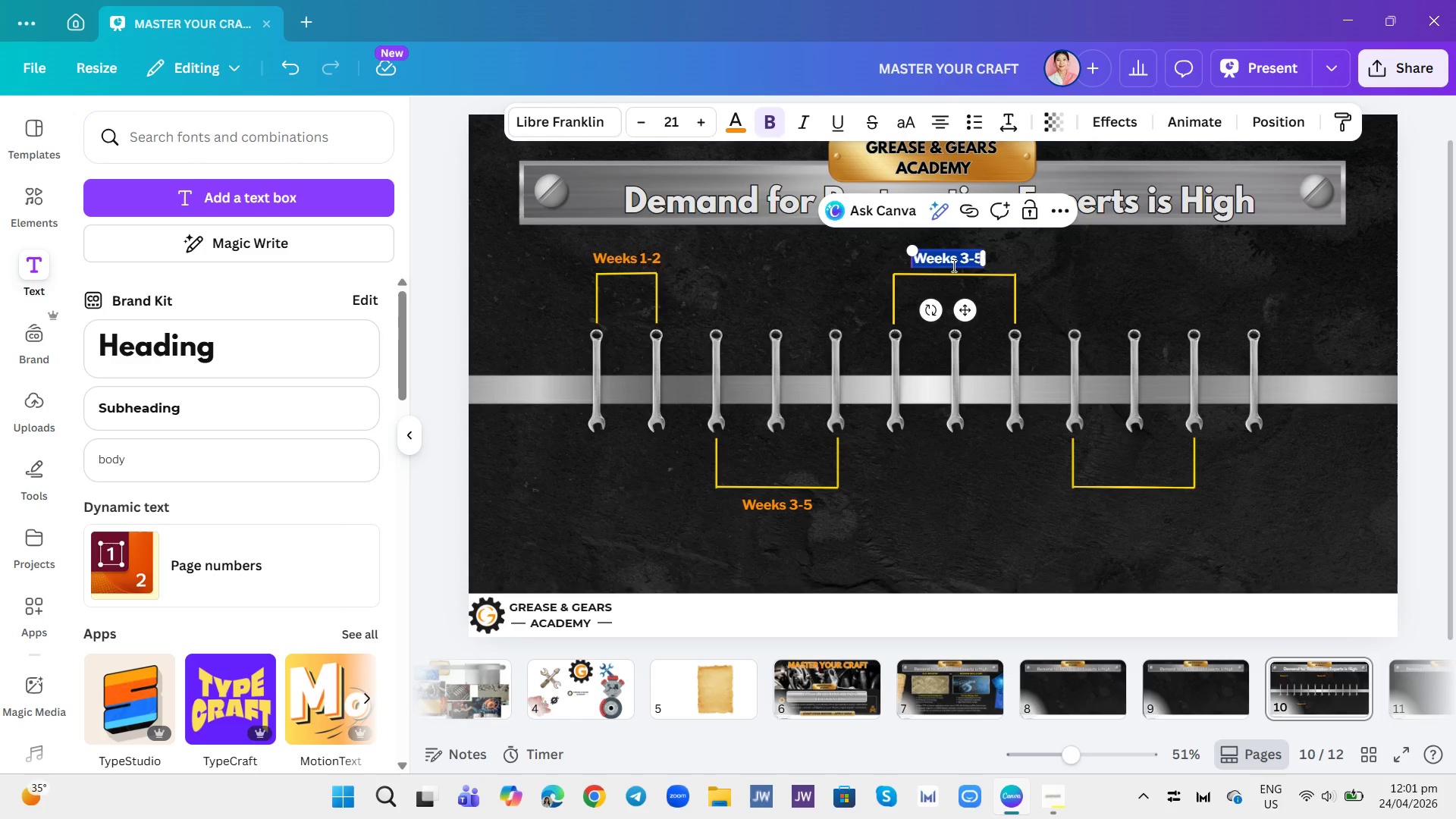 
type(Weeks 6-8)
 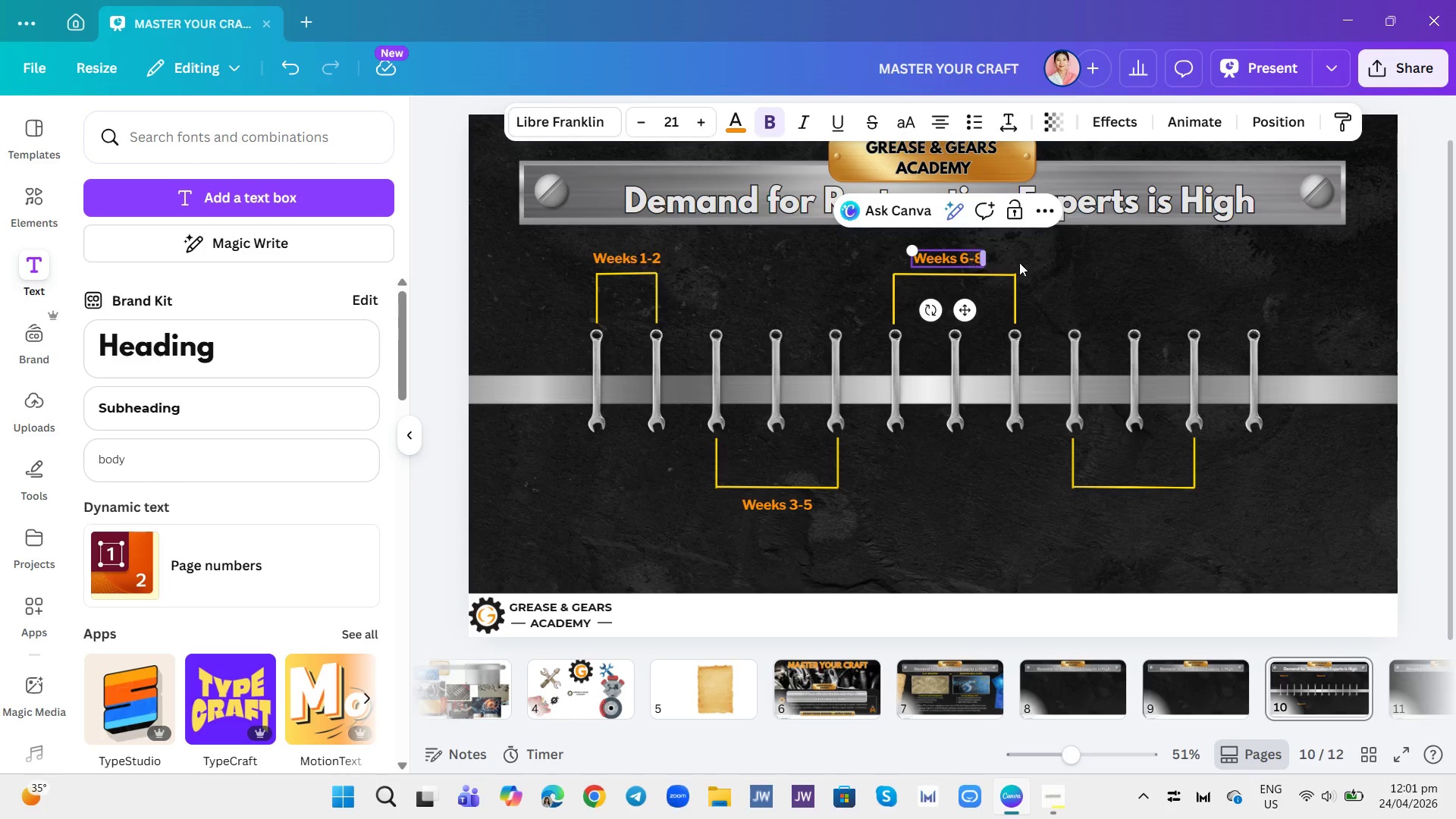 
left_click([1094, 253])
 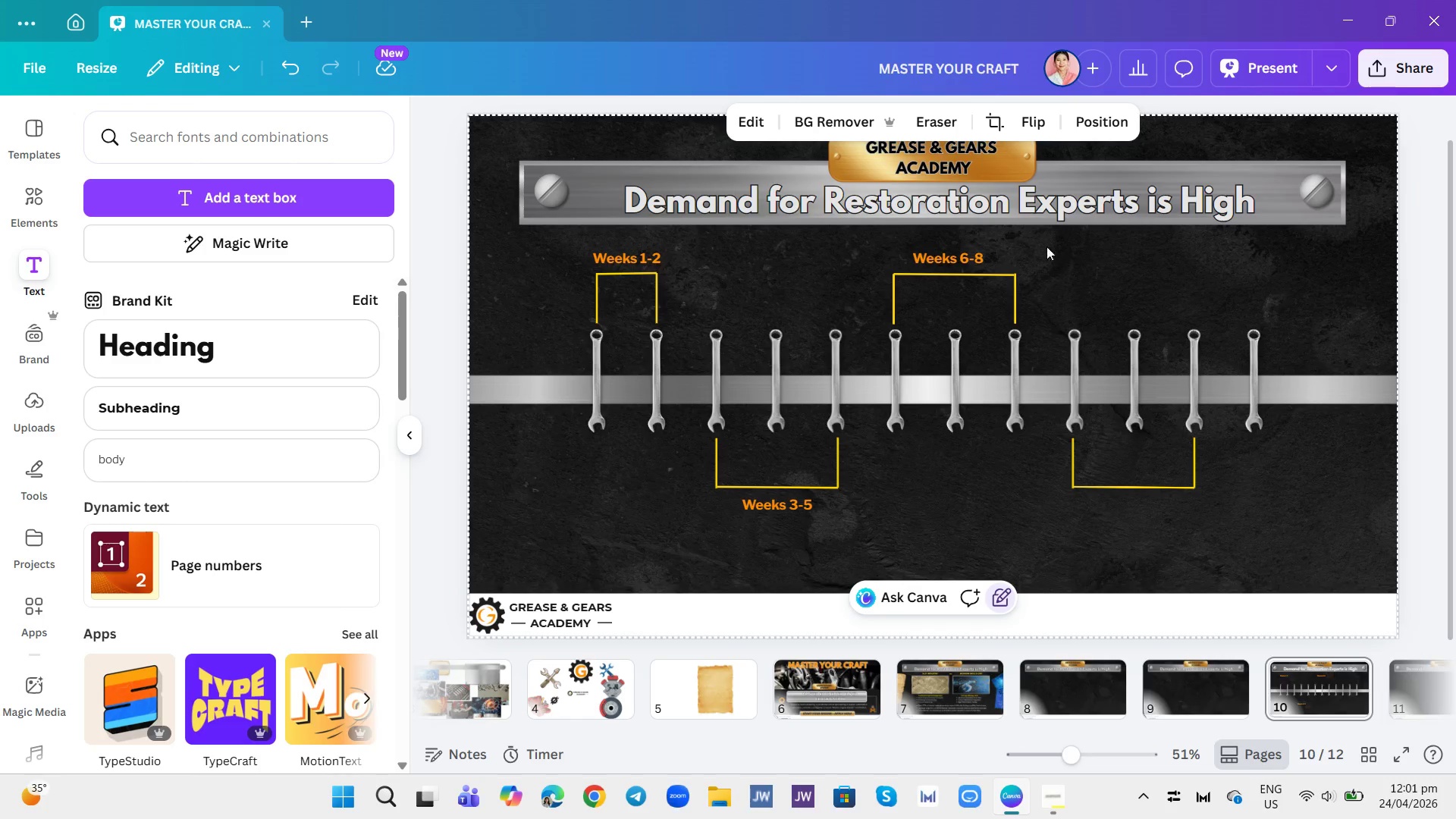 
left_click([917, 260])
 